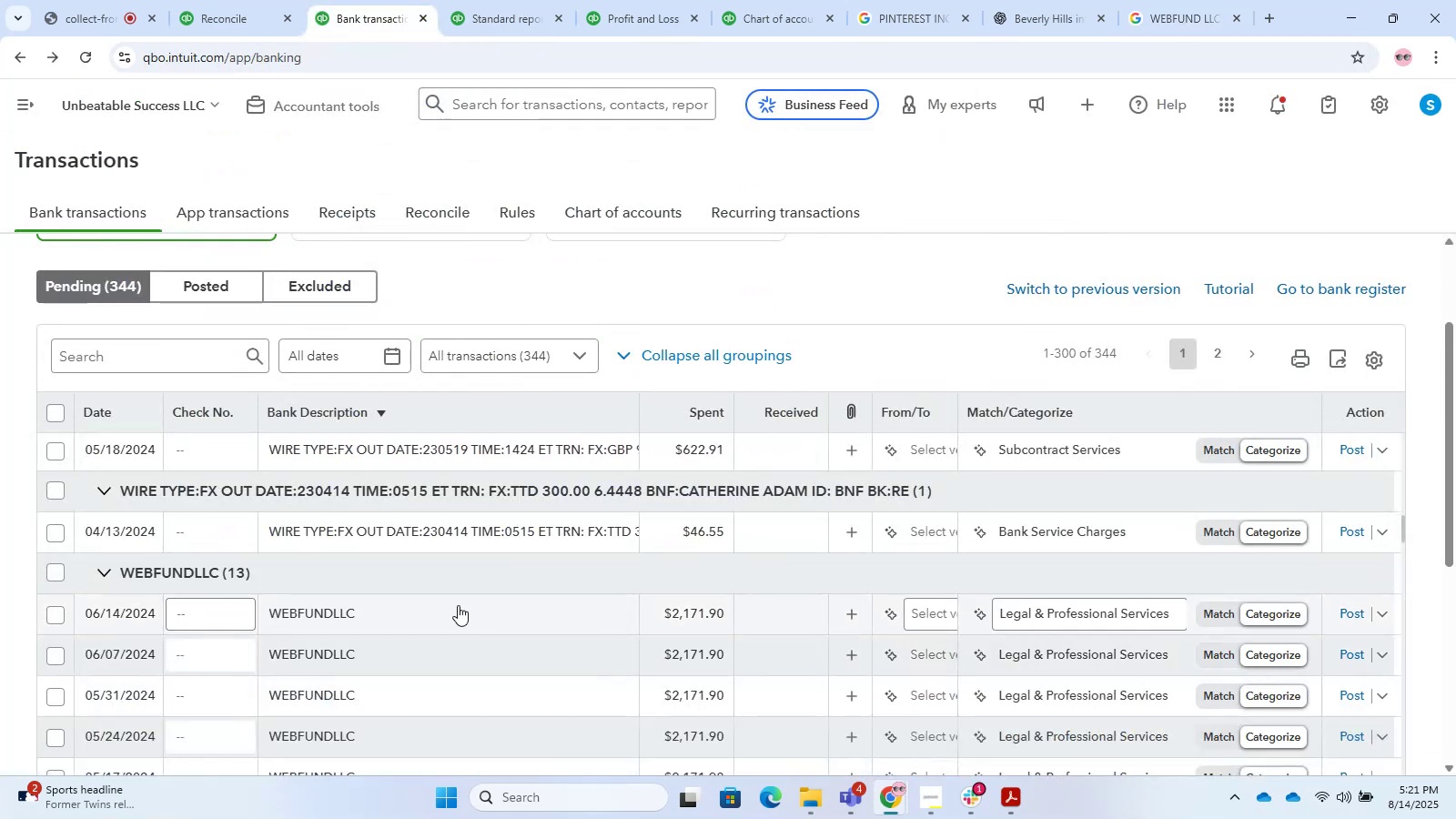 
scroll: coordinate [449, 573], scroll_direction: down, amount: 4.0
 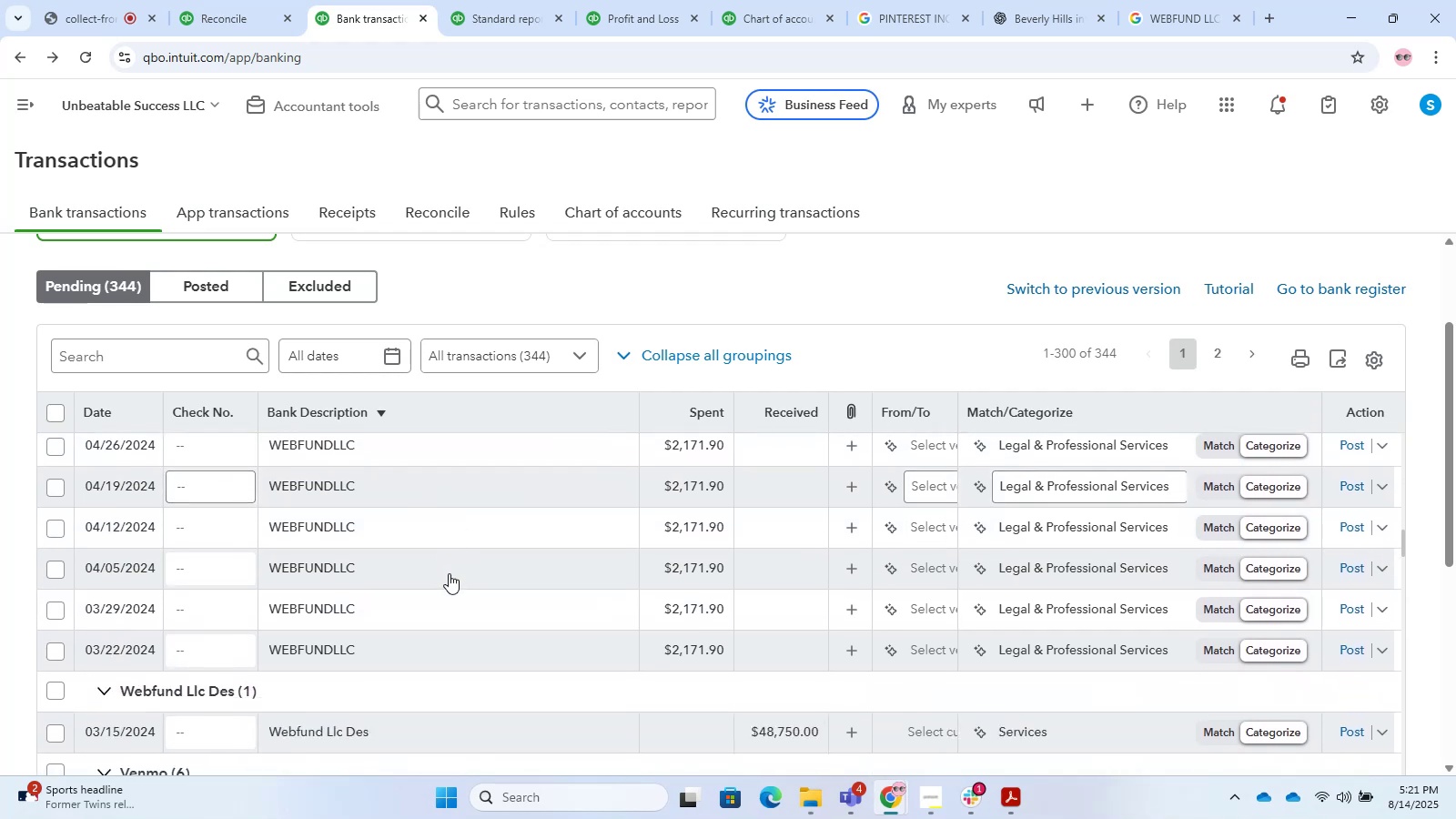 
scroll: coordinate [449, 573], scroll_direction: none, amount: 0.0
 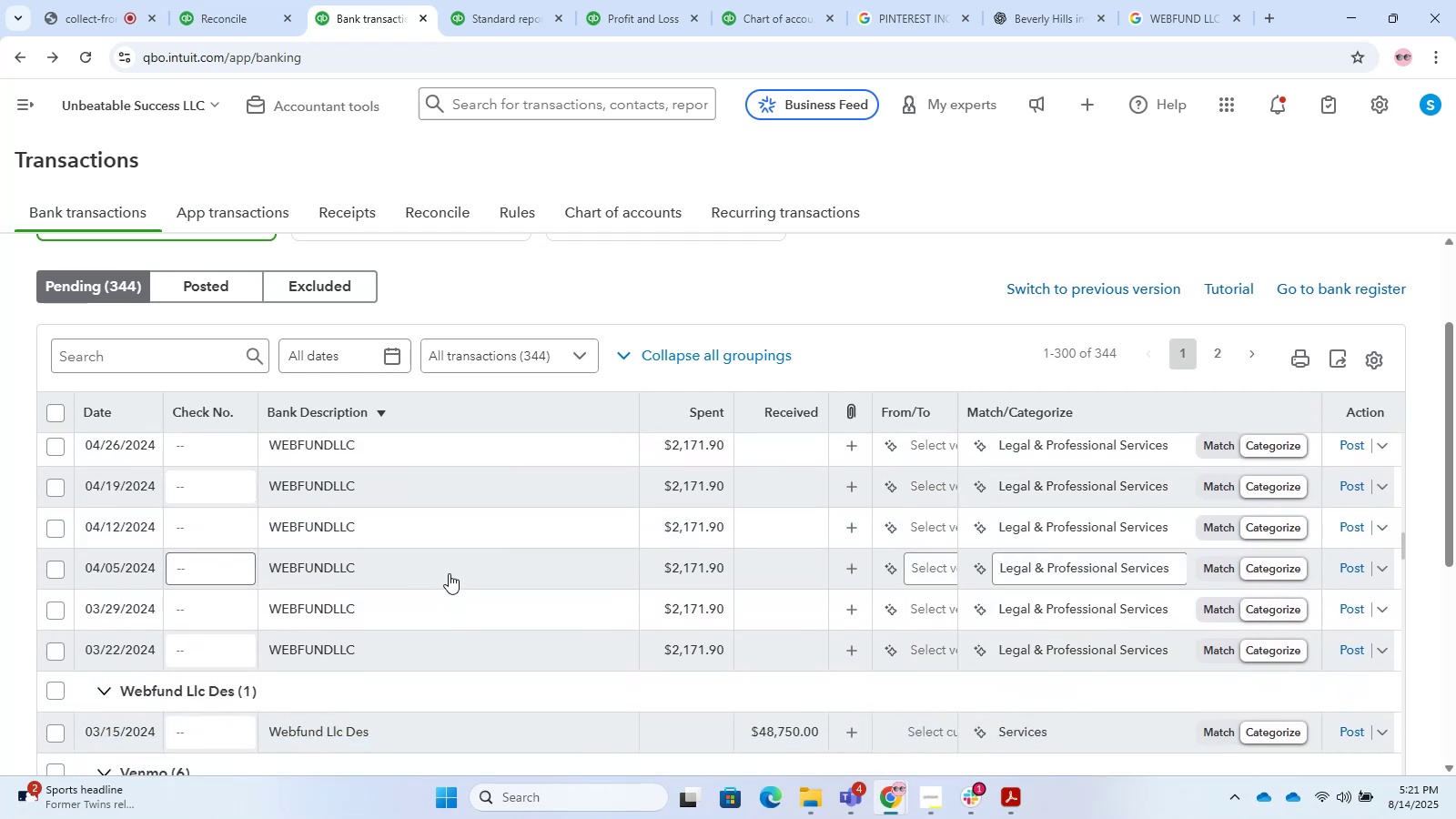 
scroll: coordinate [449, 572], scroll_direction: down, amount: 7.0
 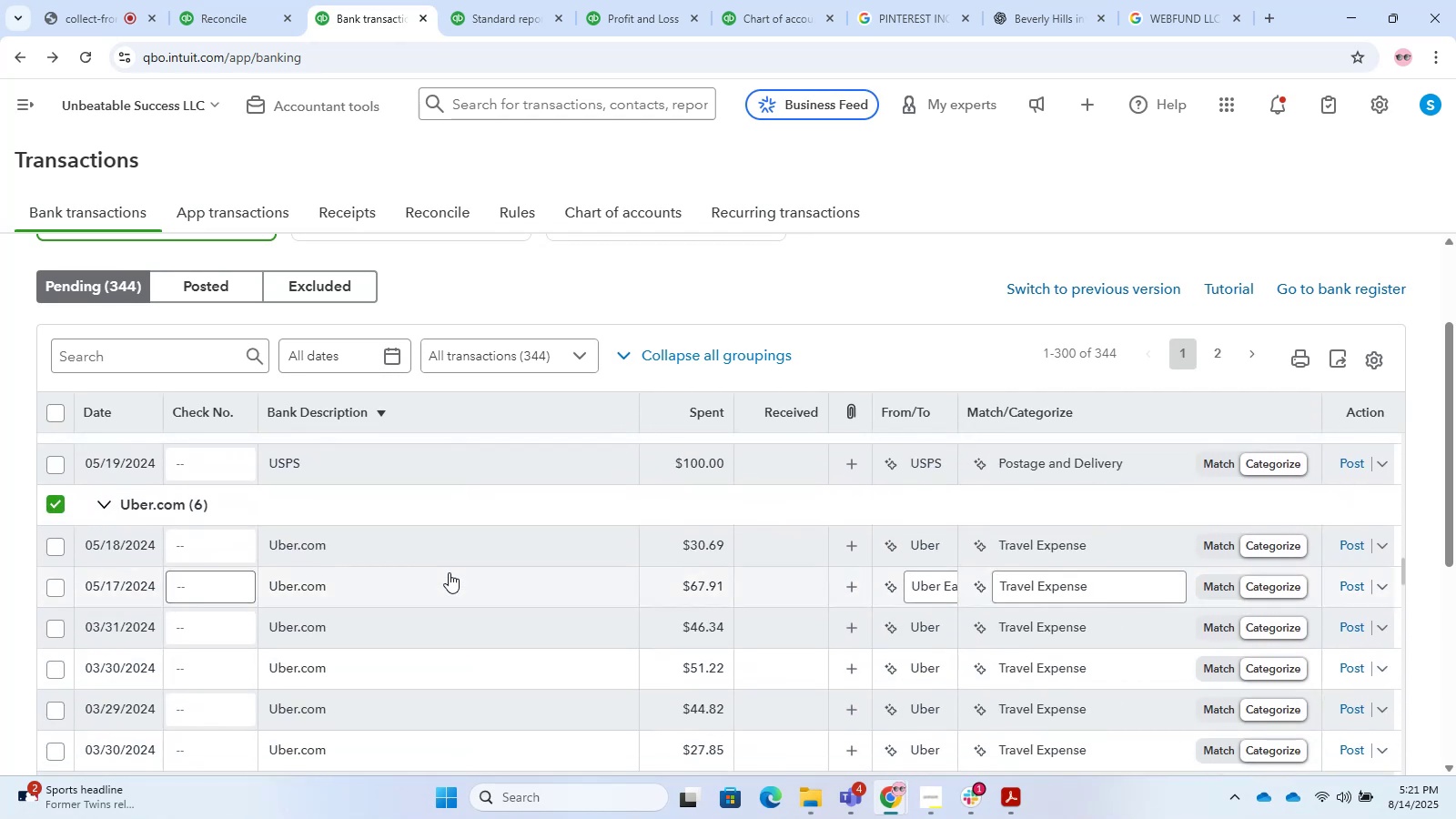 
scroll: coordinate [448, 572], scroll_direction: up, amount: 3.0
 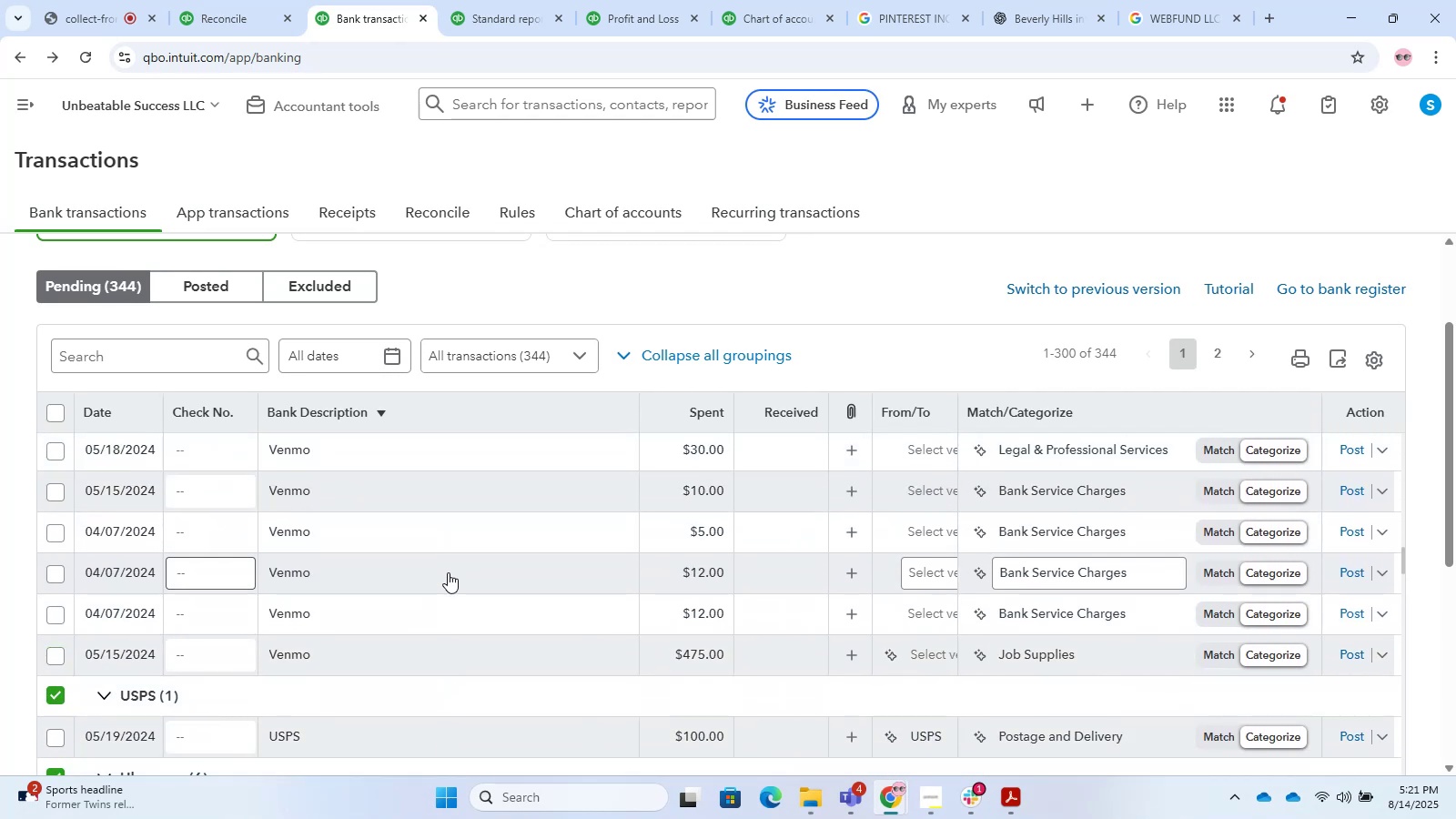 
scroll: coordinate [448, 572], scroll_direction: none, amount: 0.0
 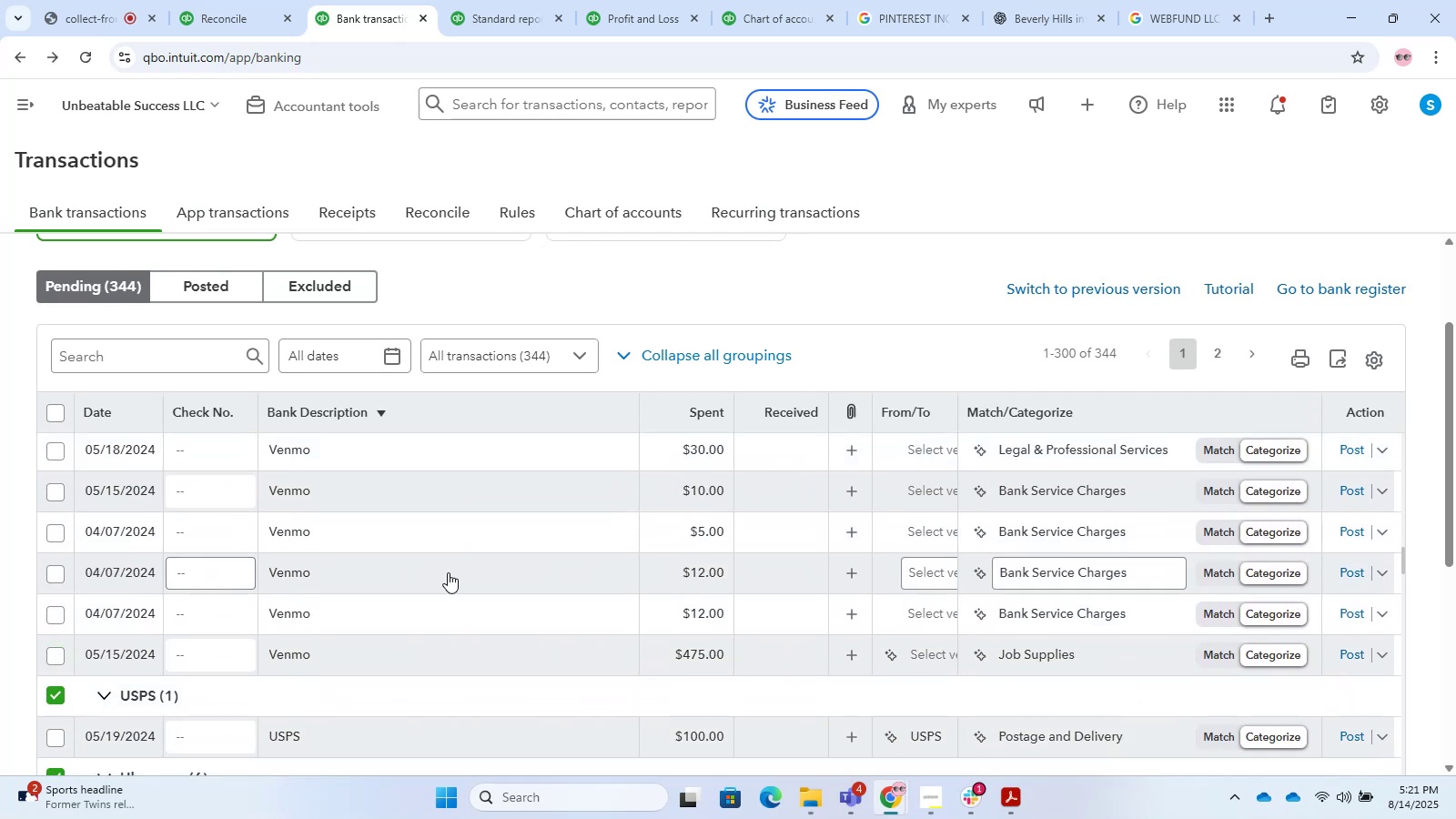 
scroll: coordinate [448, 572], scroll_direction: down, amount: 2.0
 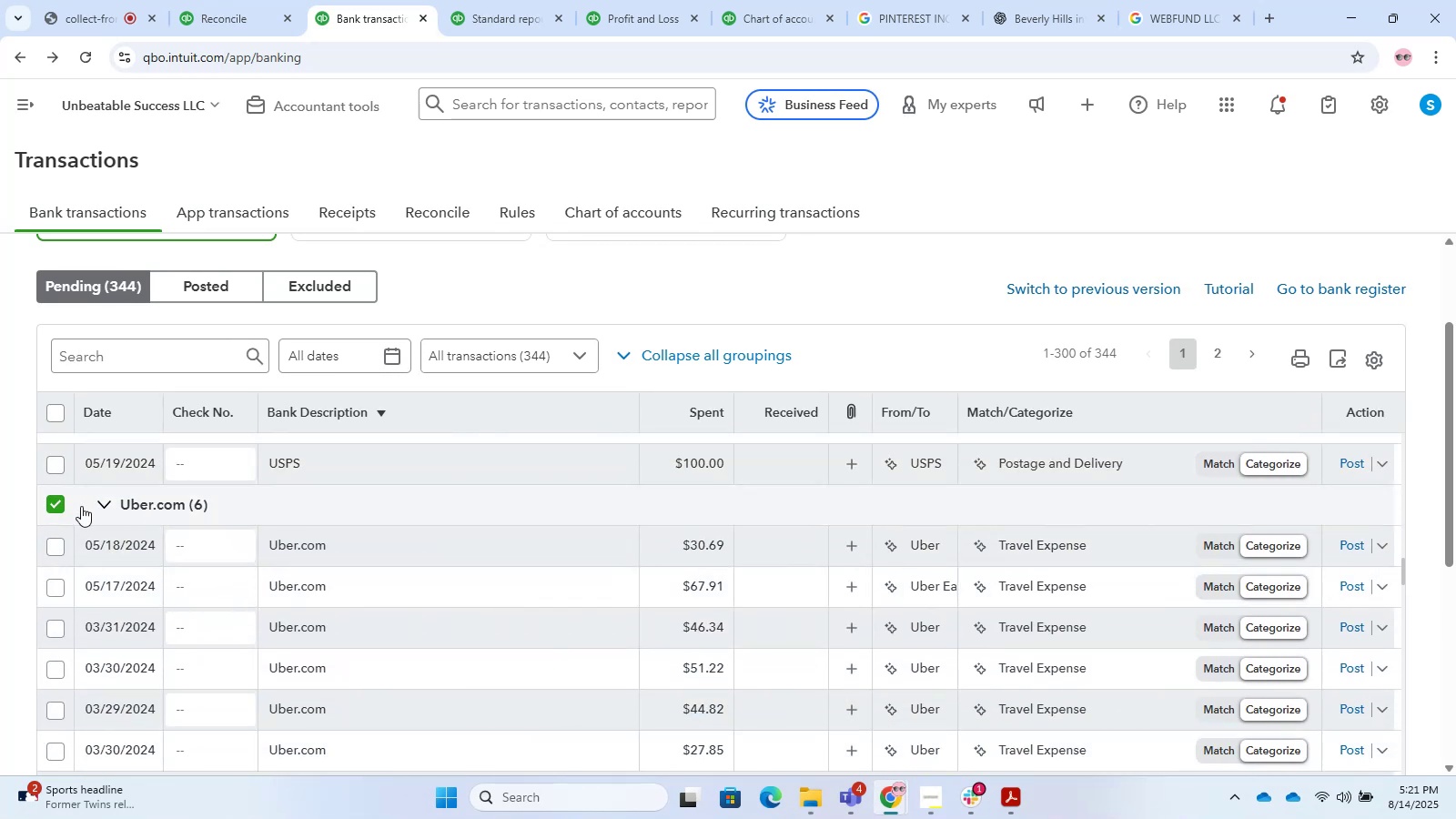 
left_click([56, 505])
 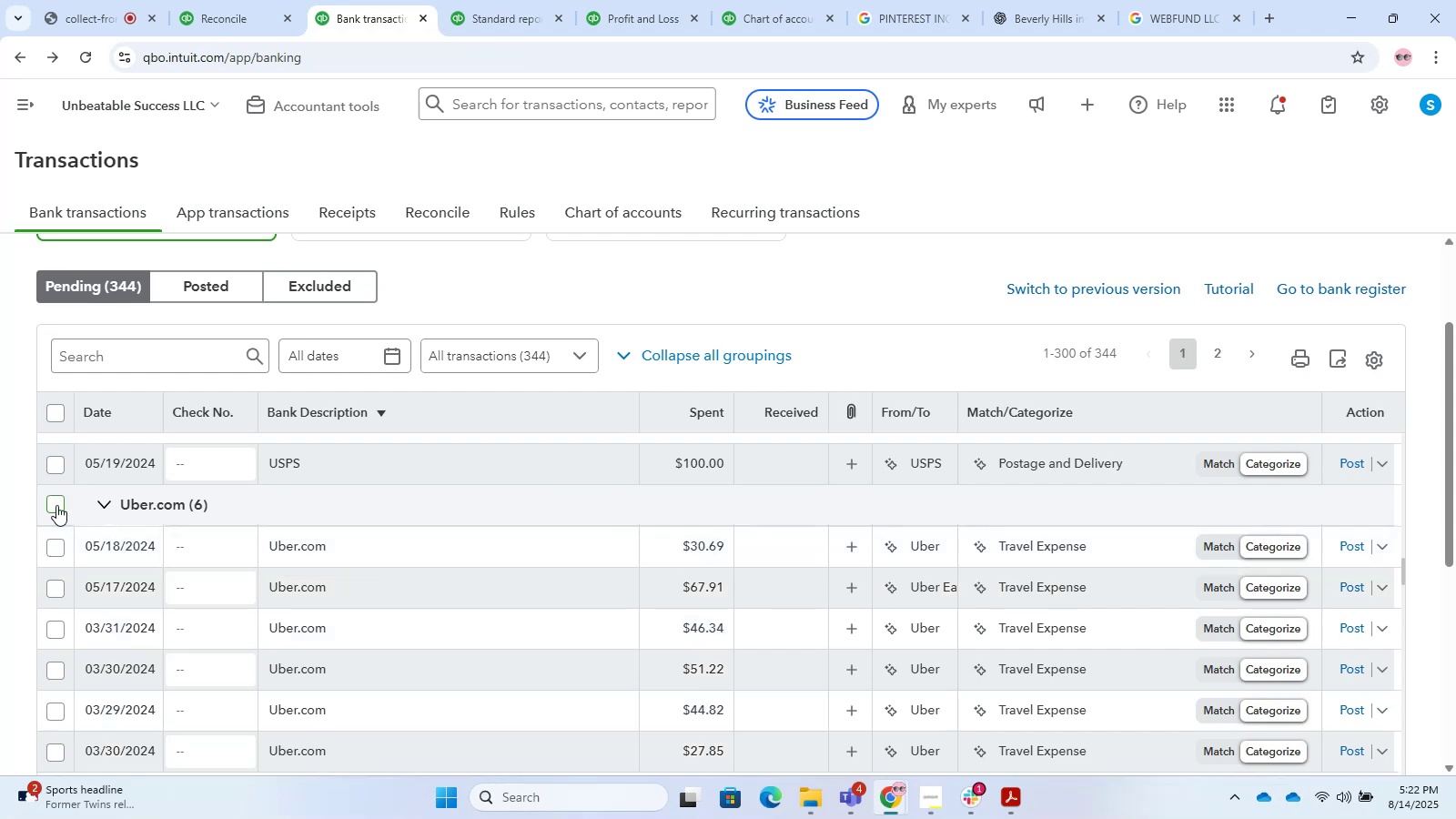 
left_click([56, 505])
 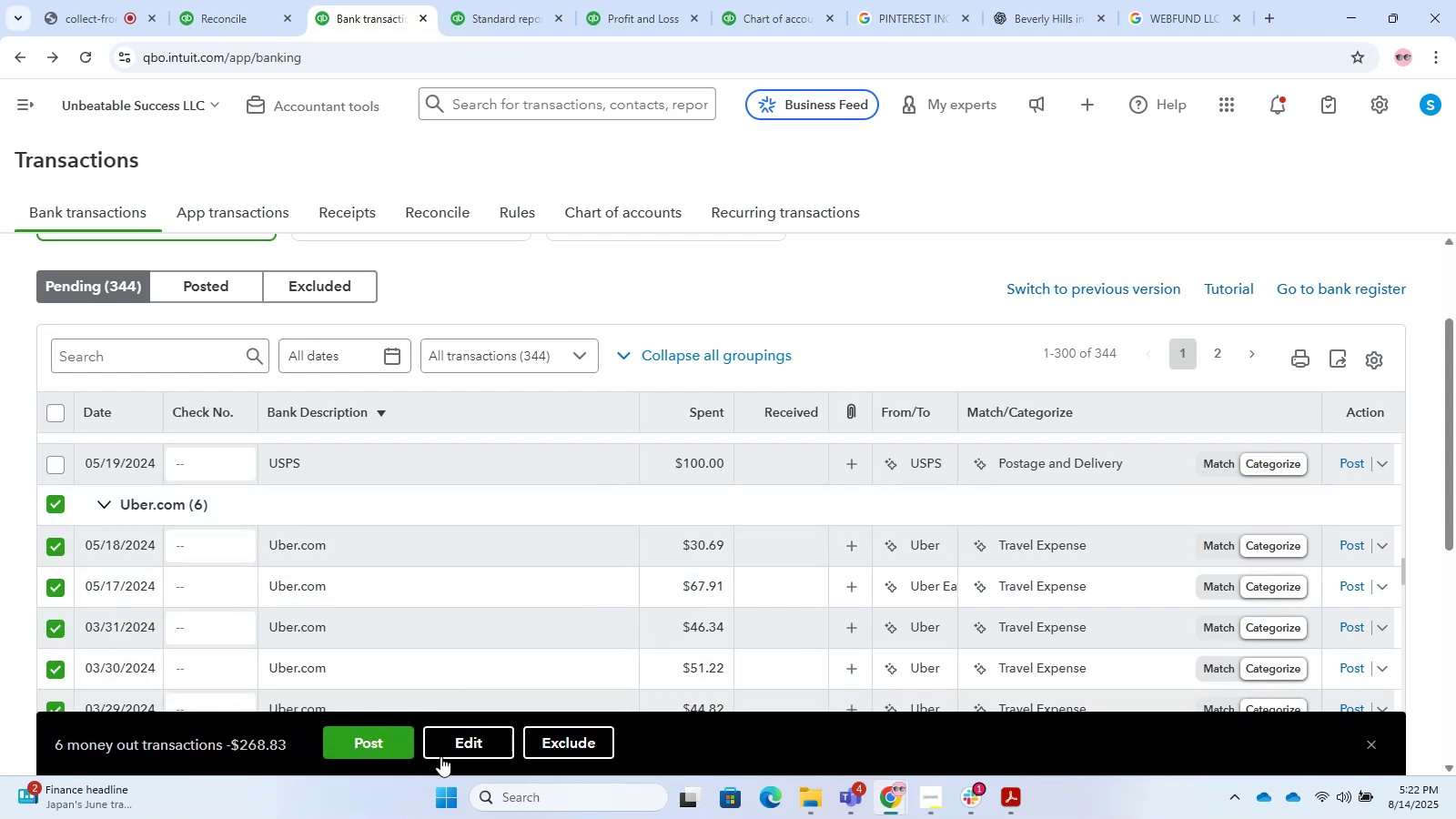 
left_click([455, 744])
 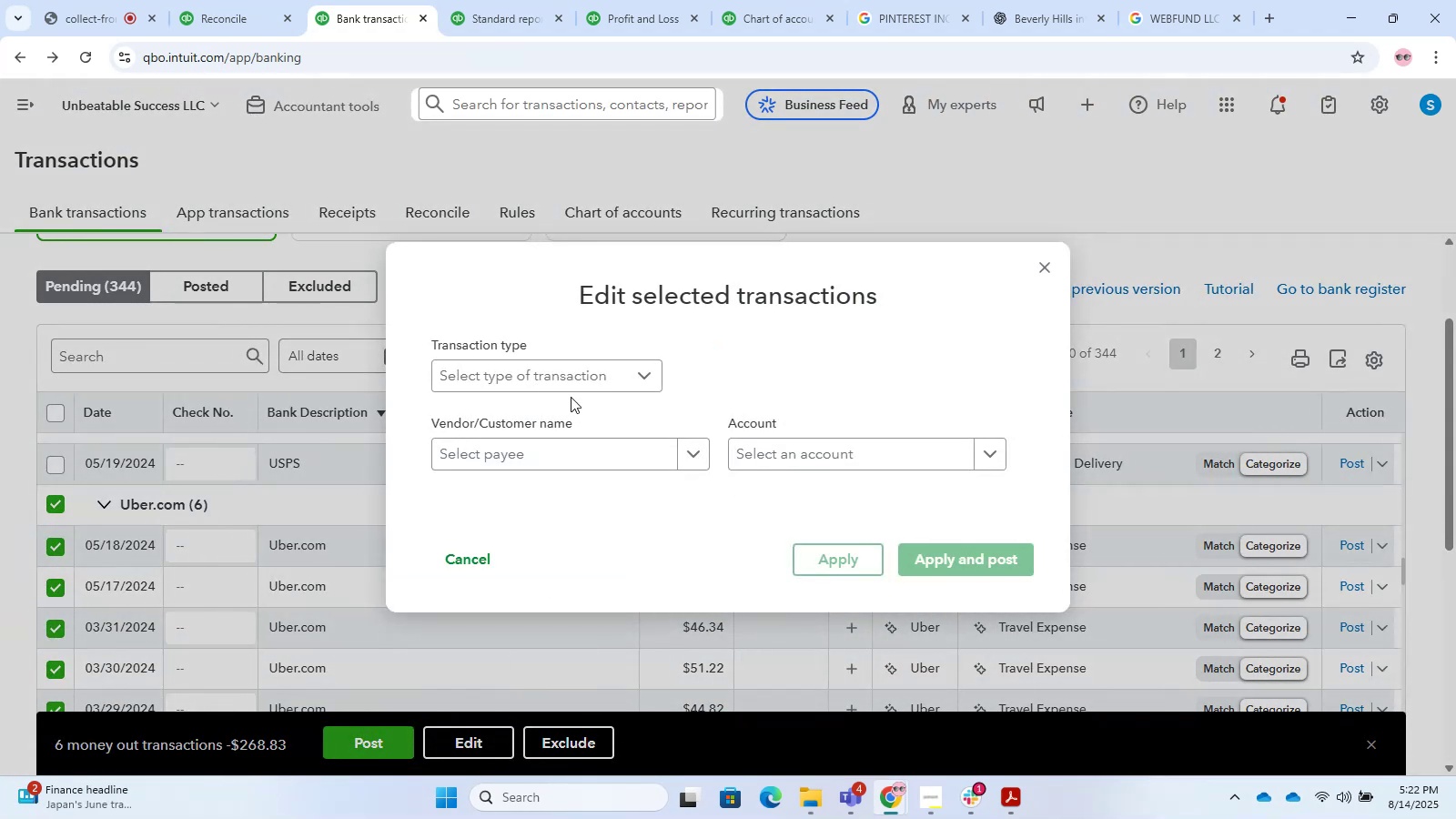 
double_click([571, 387])
 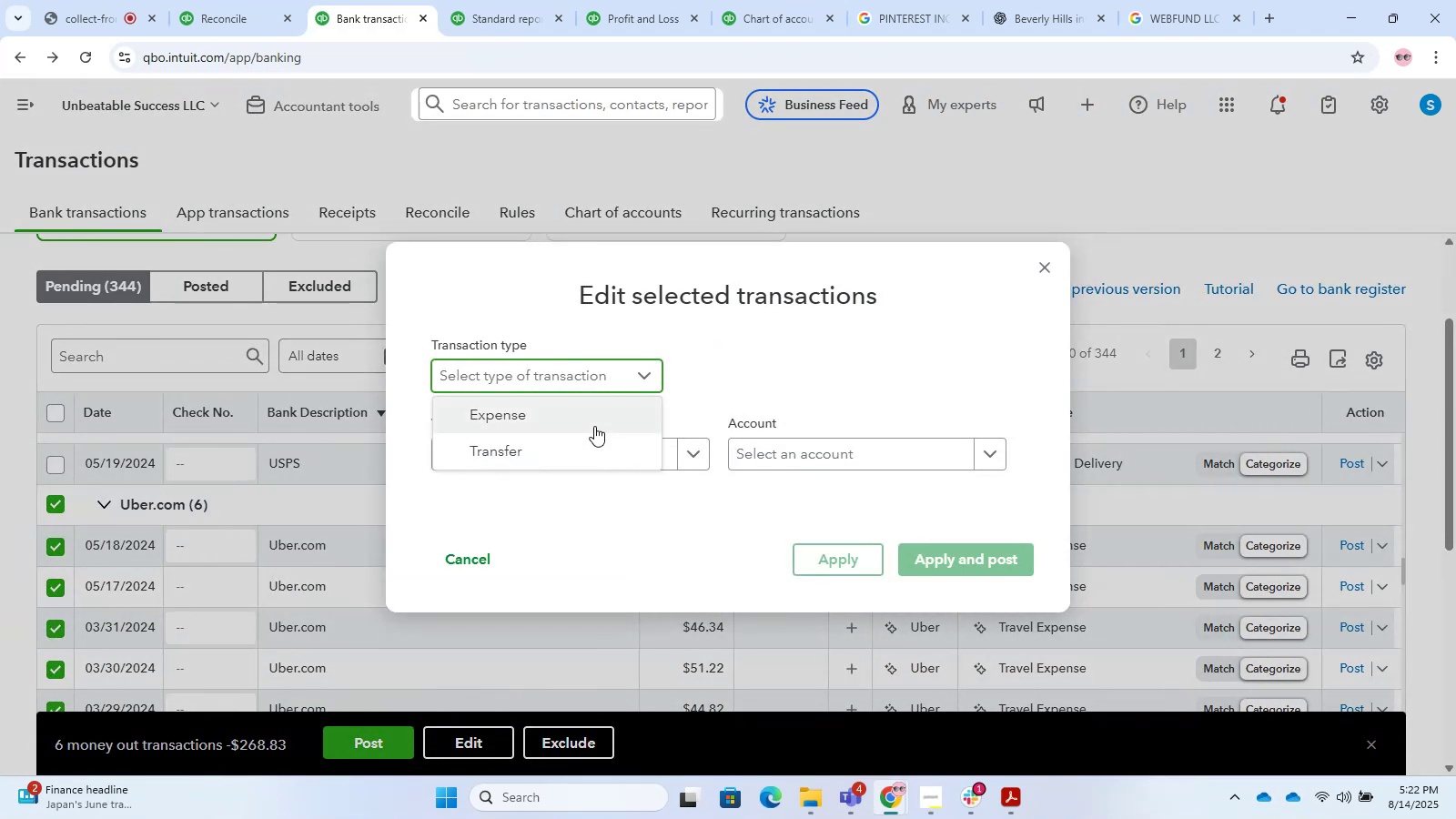 
triple_click([594, 426])
 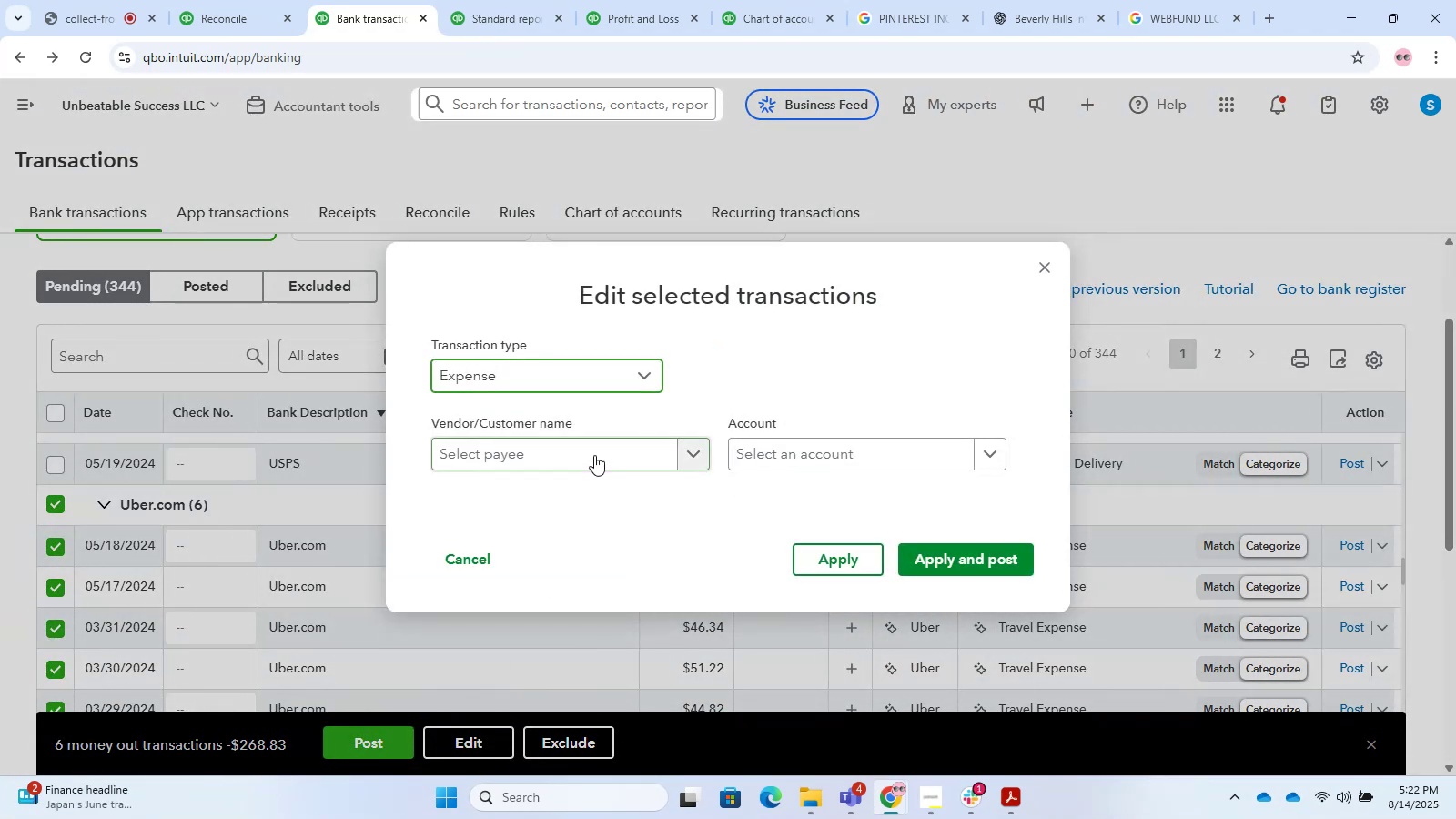 
triple_click([594, 455])
 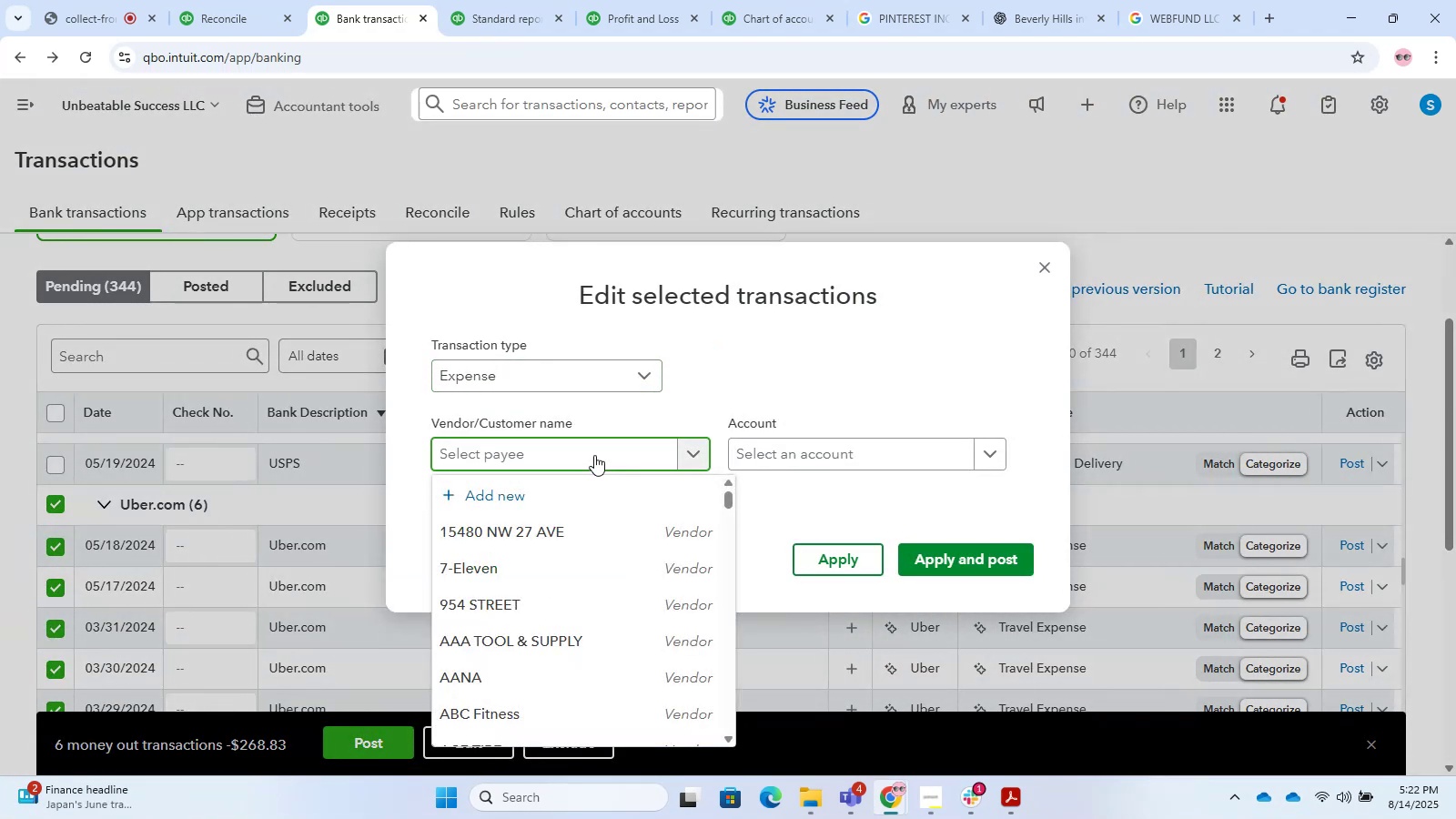 
type(uber)
 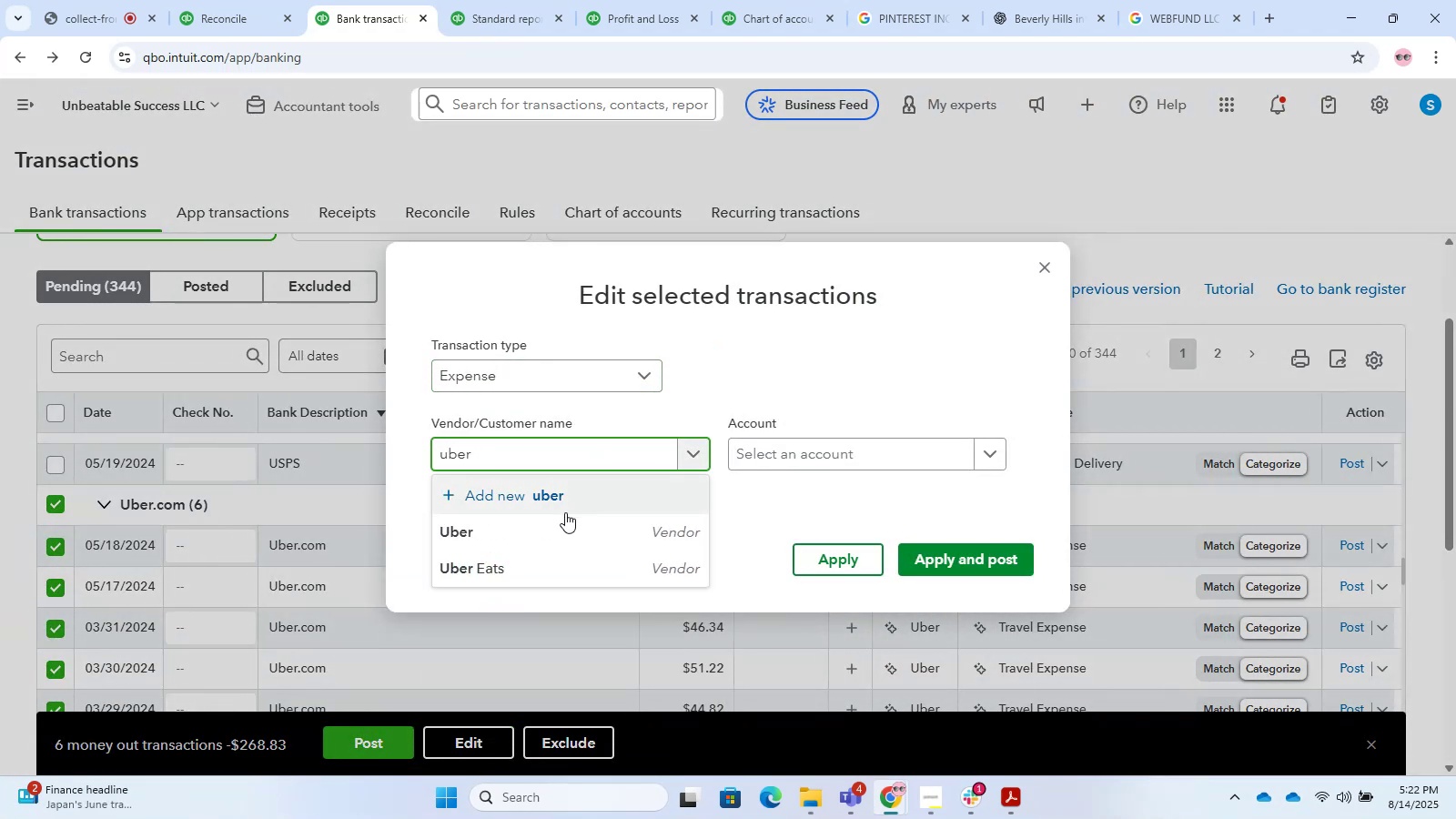 
left_click([551, 533])
 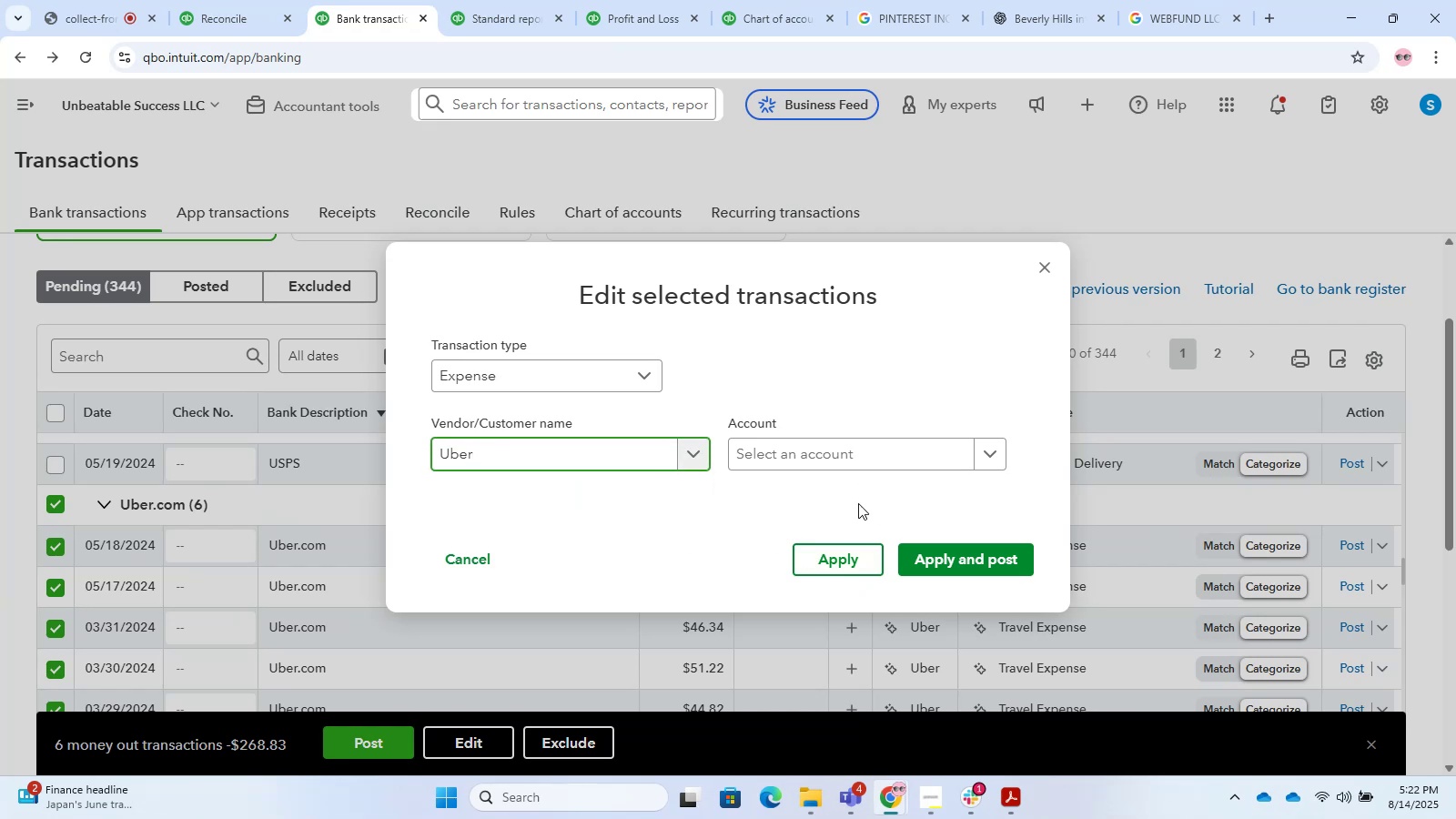 
left_click([844, 558])
 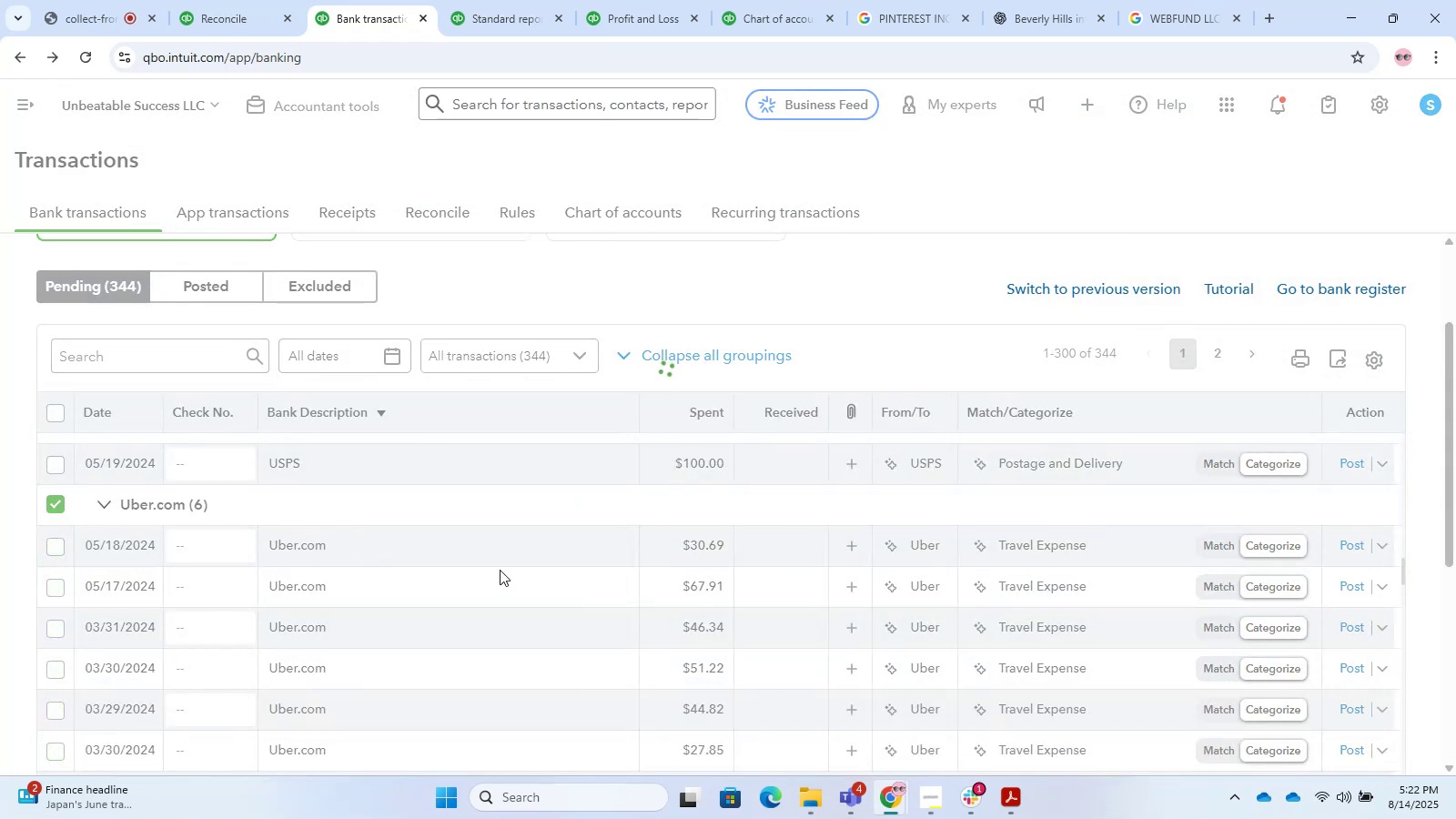 
wait(6.49)
 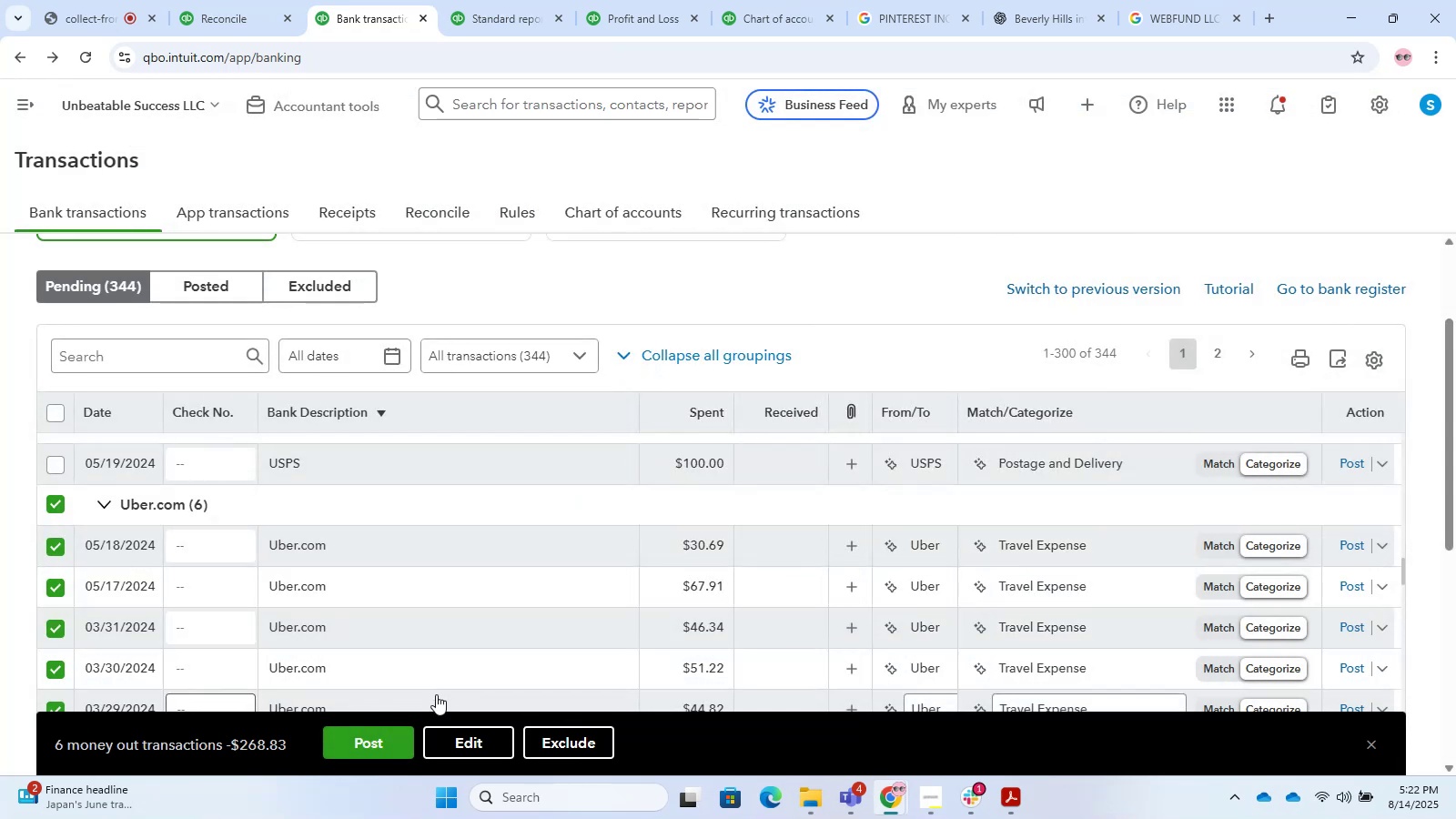 
scroll: coordinate [334, 558], scroll_direction: down, amount: 14.0
 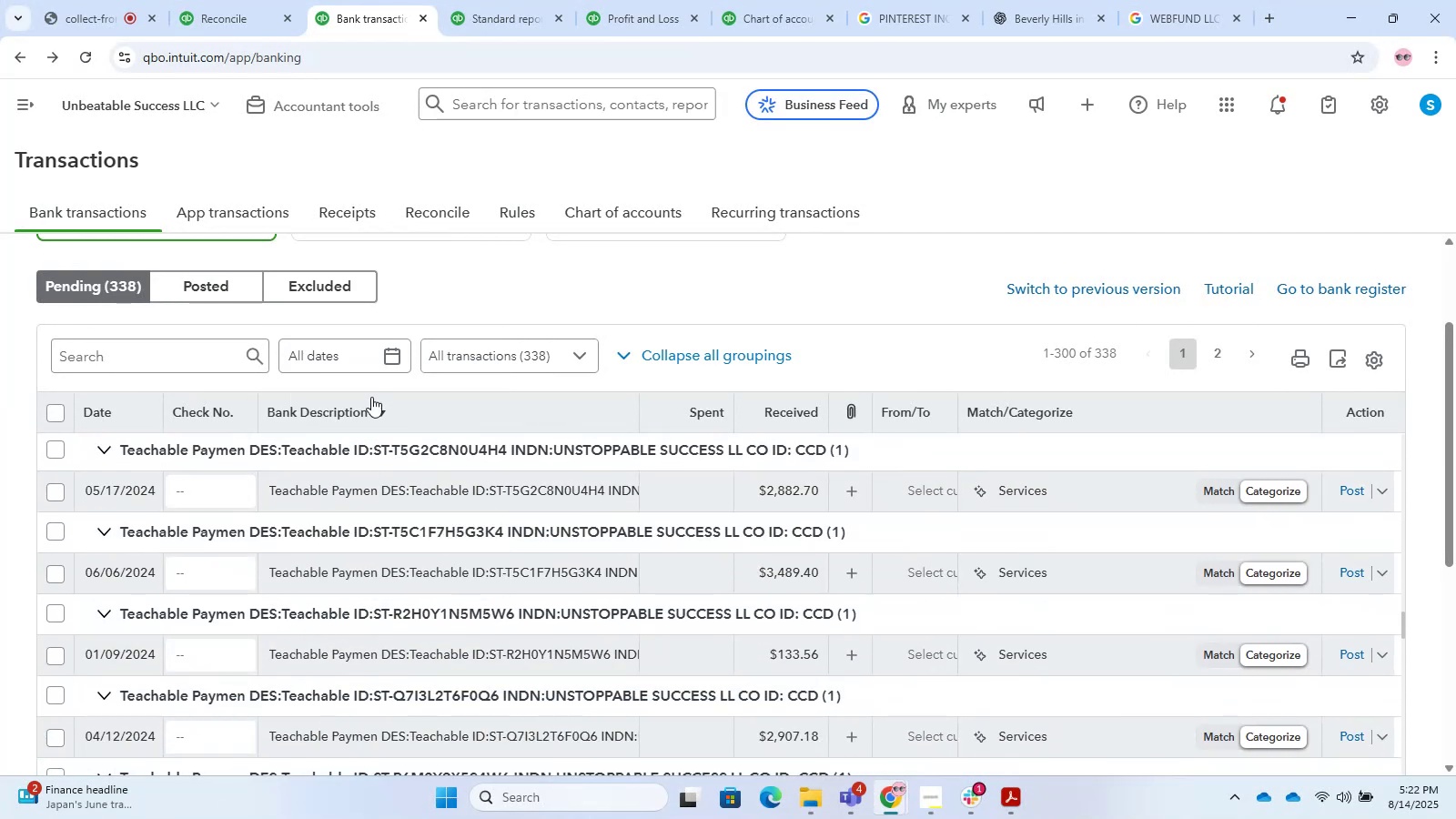 
left_click([223, 356])
 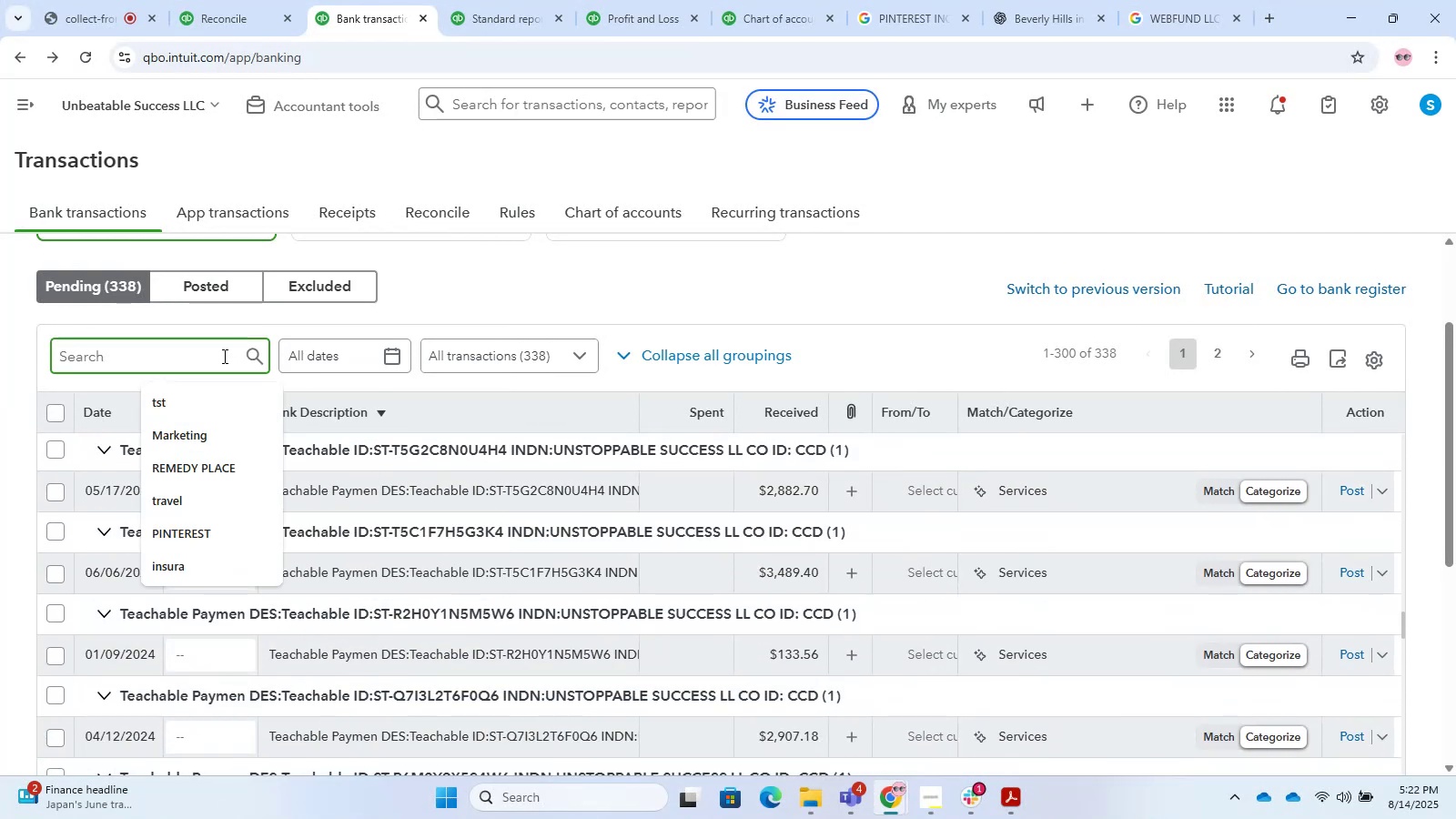 
type(teachable)
 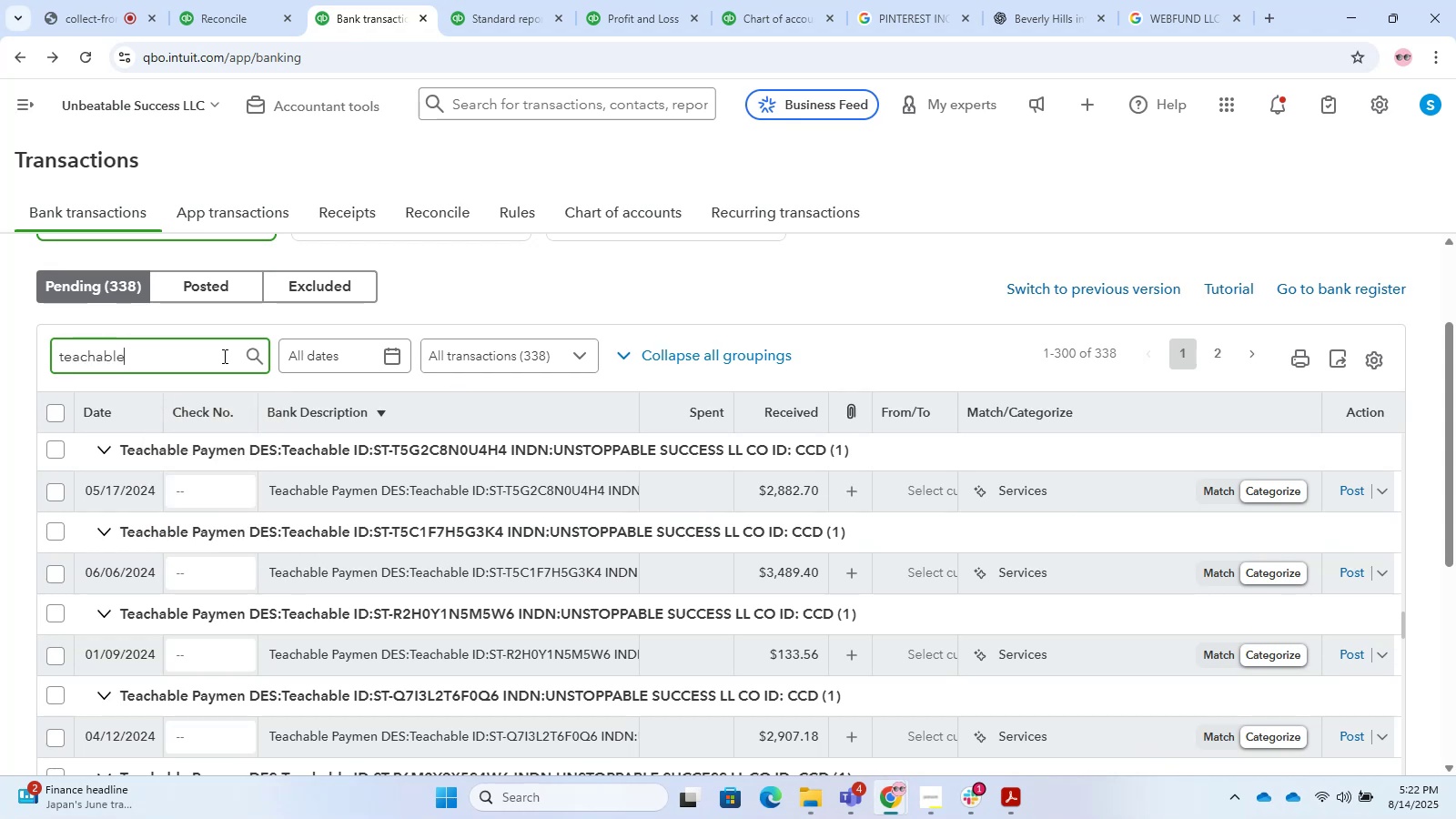 
key(Enter)
 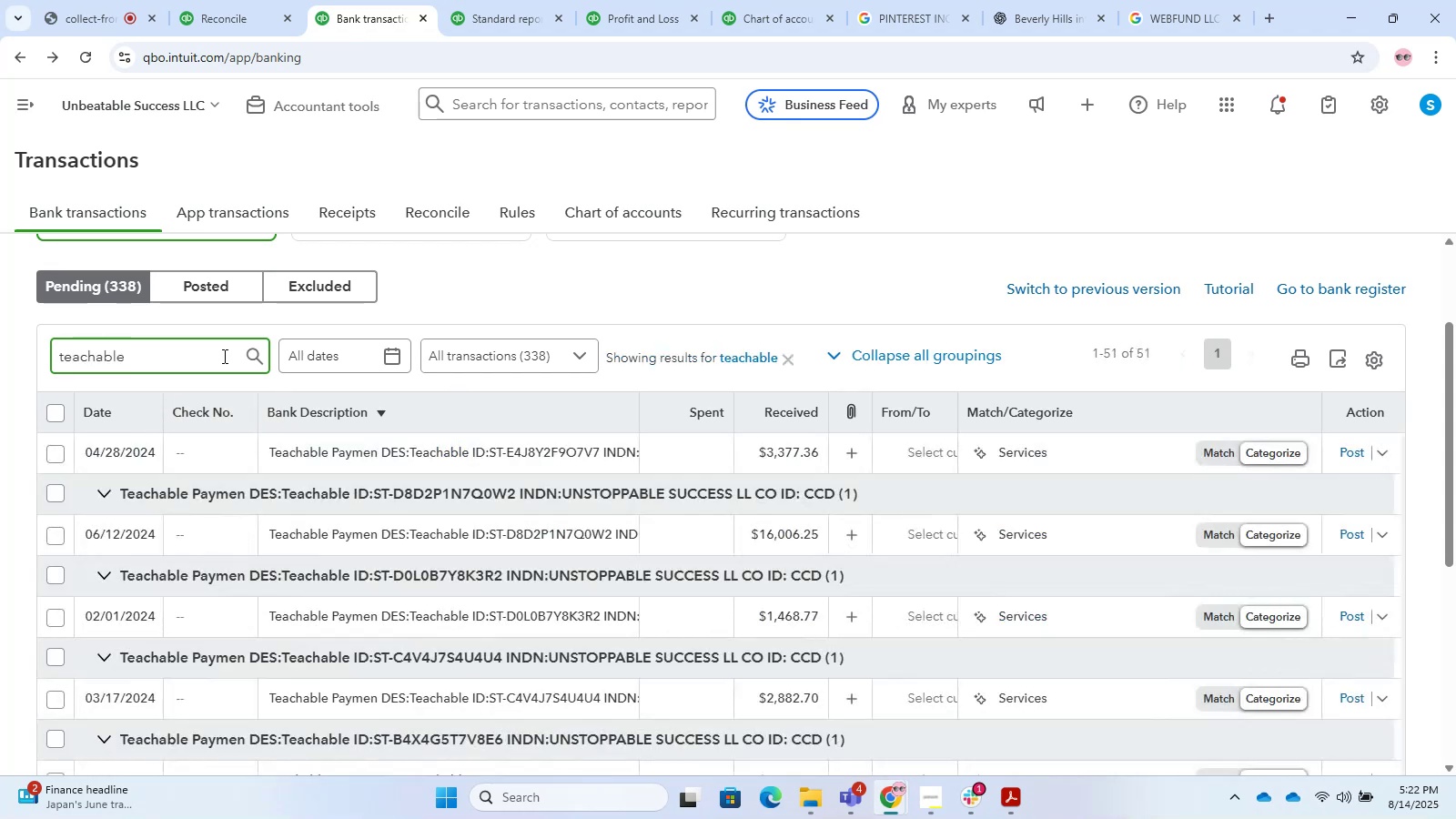 
key(Backspace)
 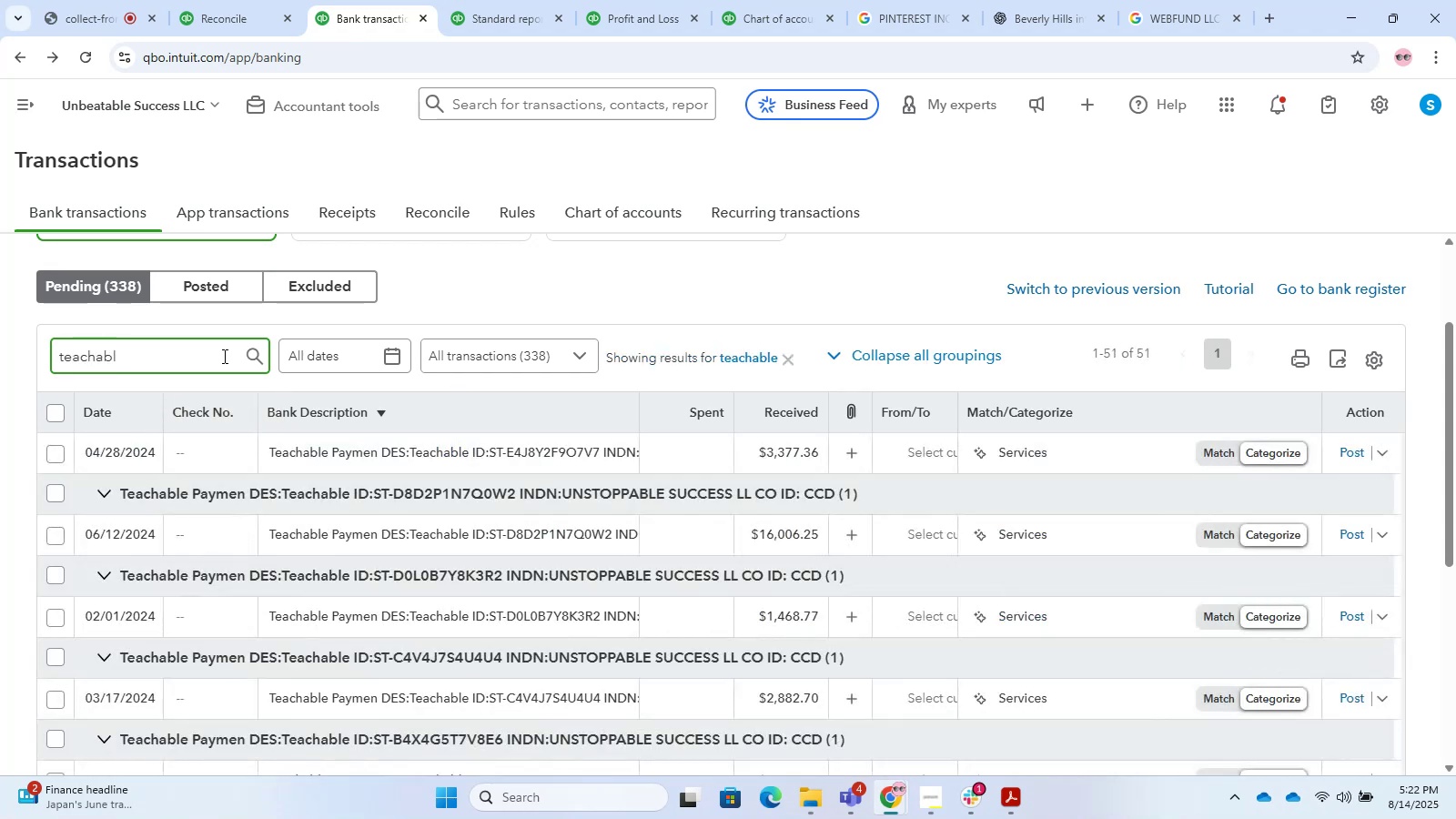 
key(Enter)
 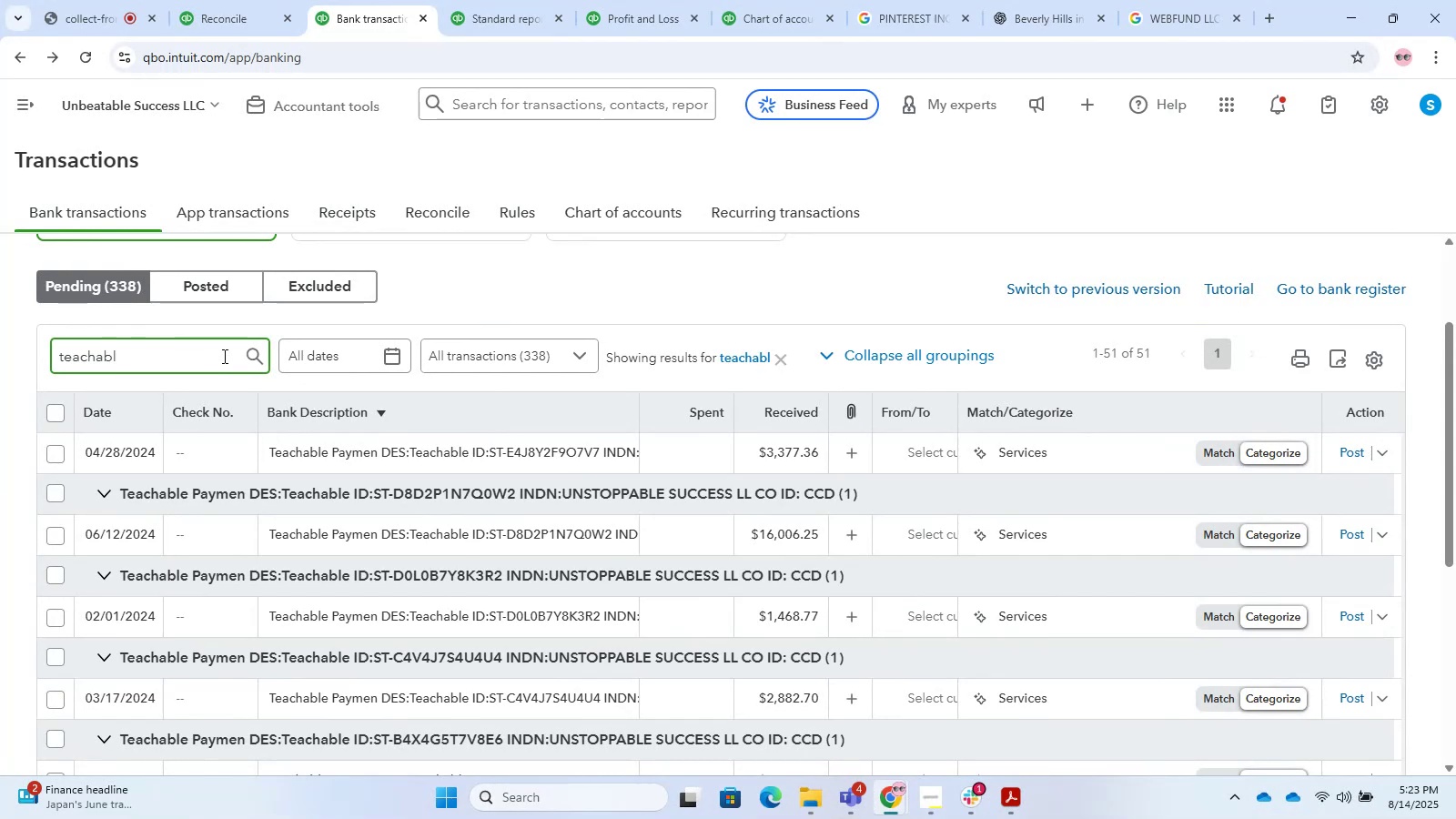 
wait(30.55)
 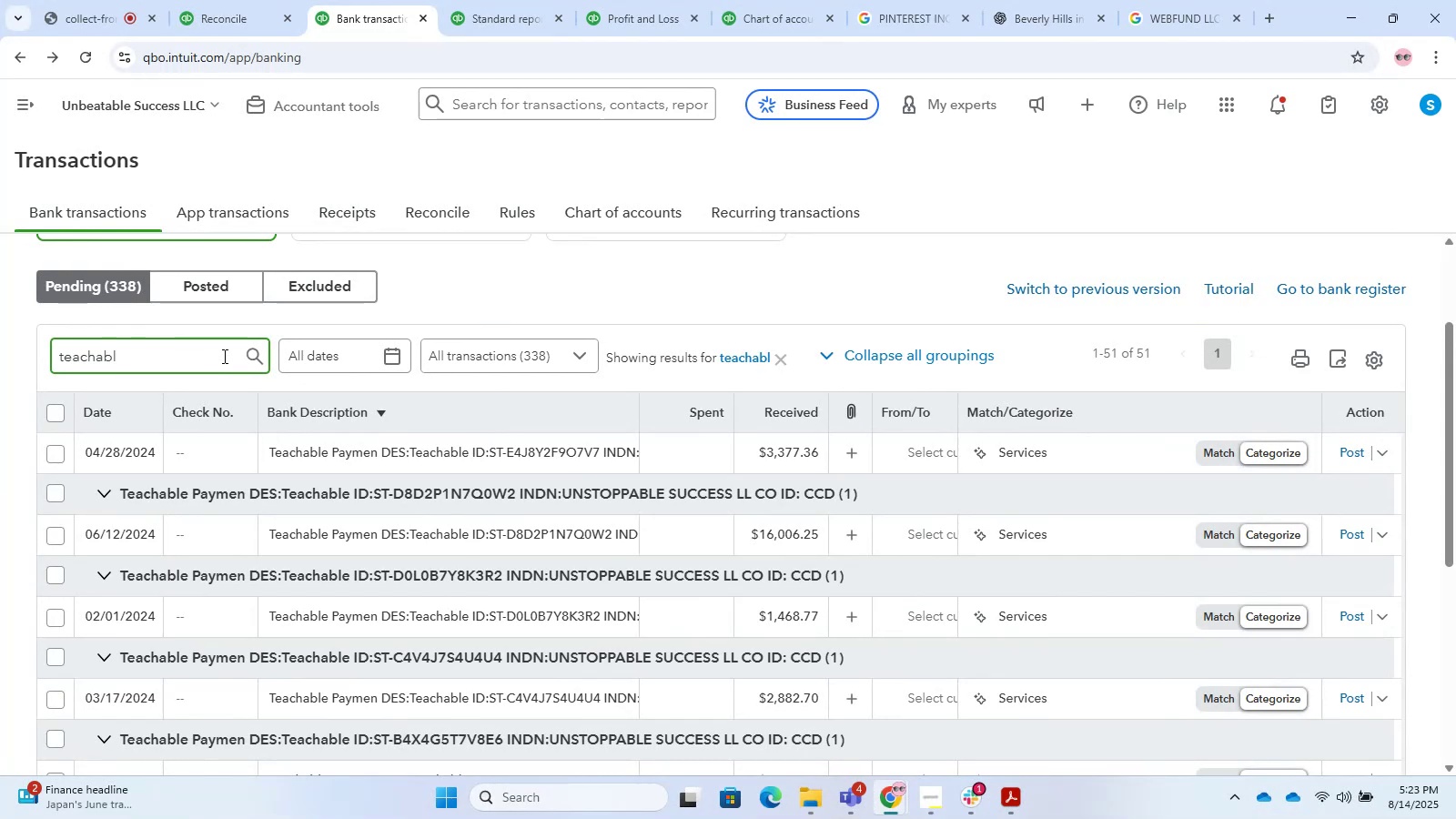 
scroll: coordinate [510, 753], scroll_direction: down, amount: 1.0
 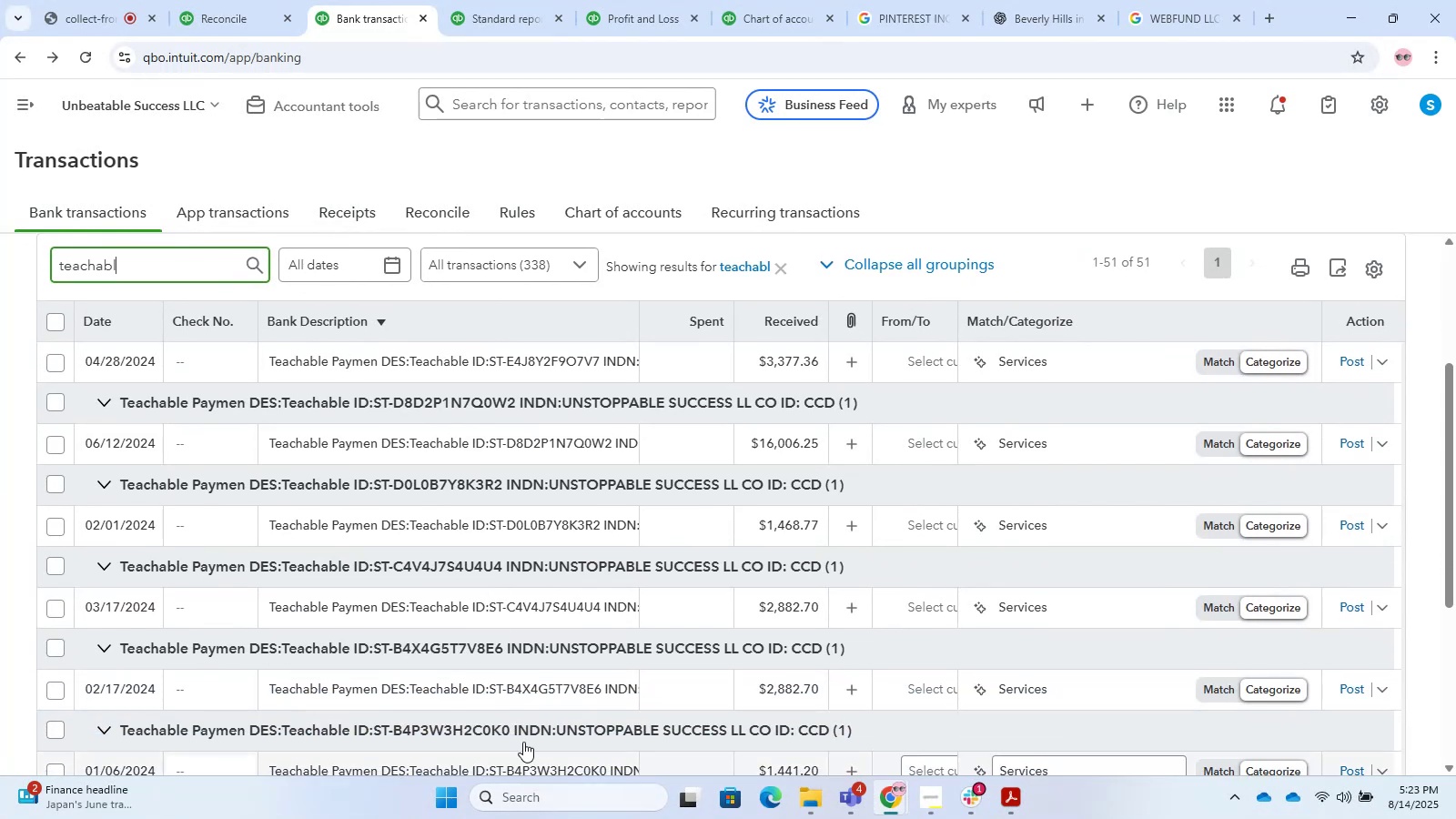 
scroll: coordinate [202, 571], scroll_direction: up, amount: 36.0
 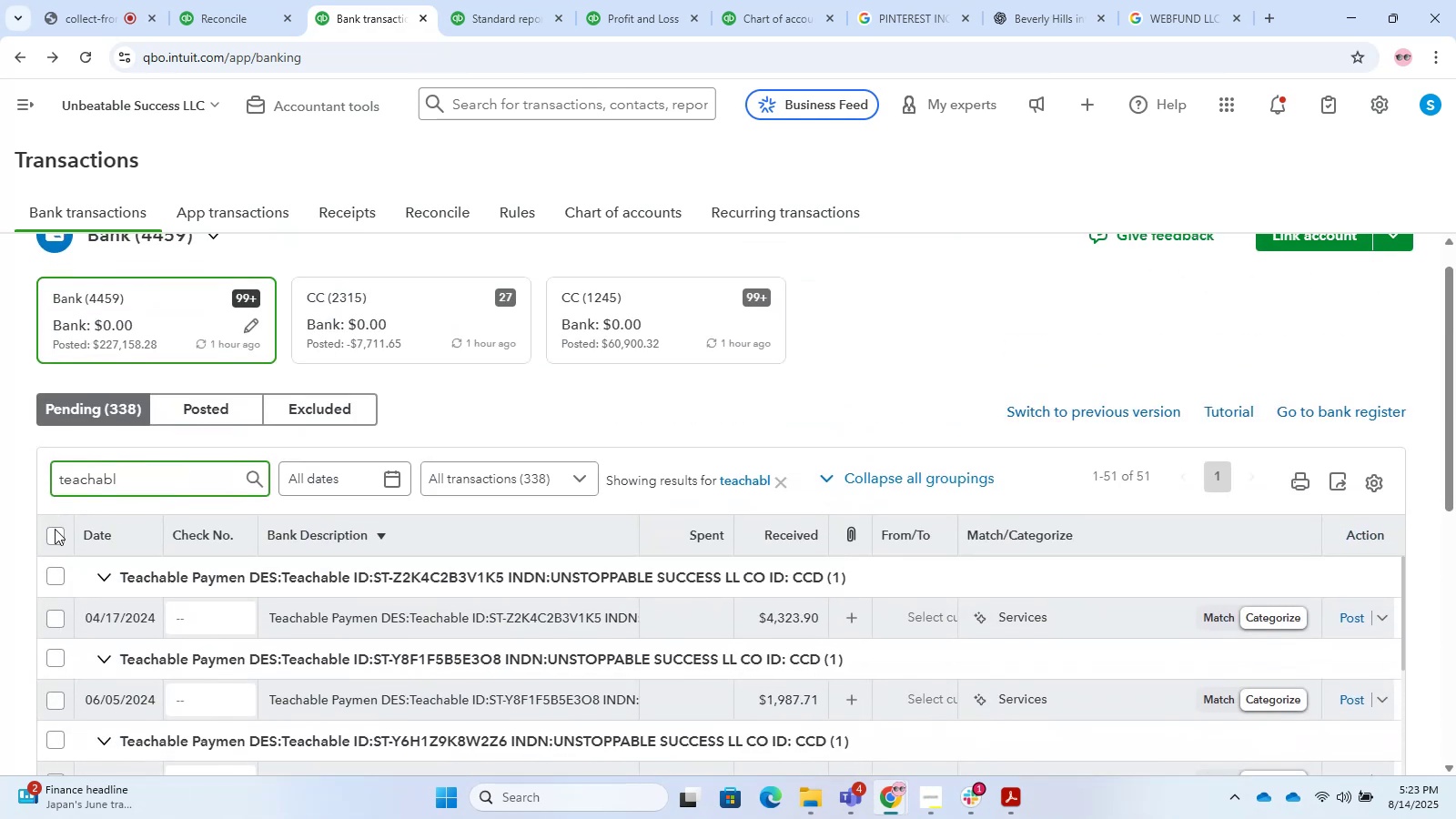 
left_click([53, 531])
 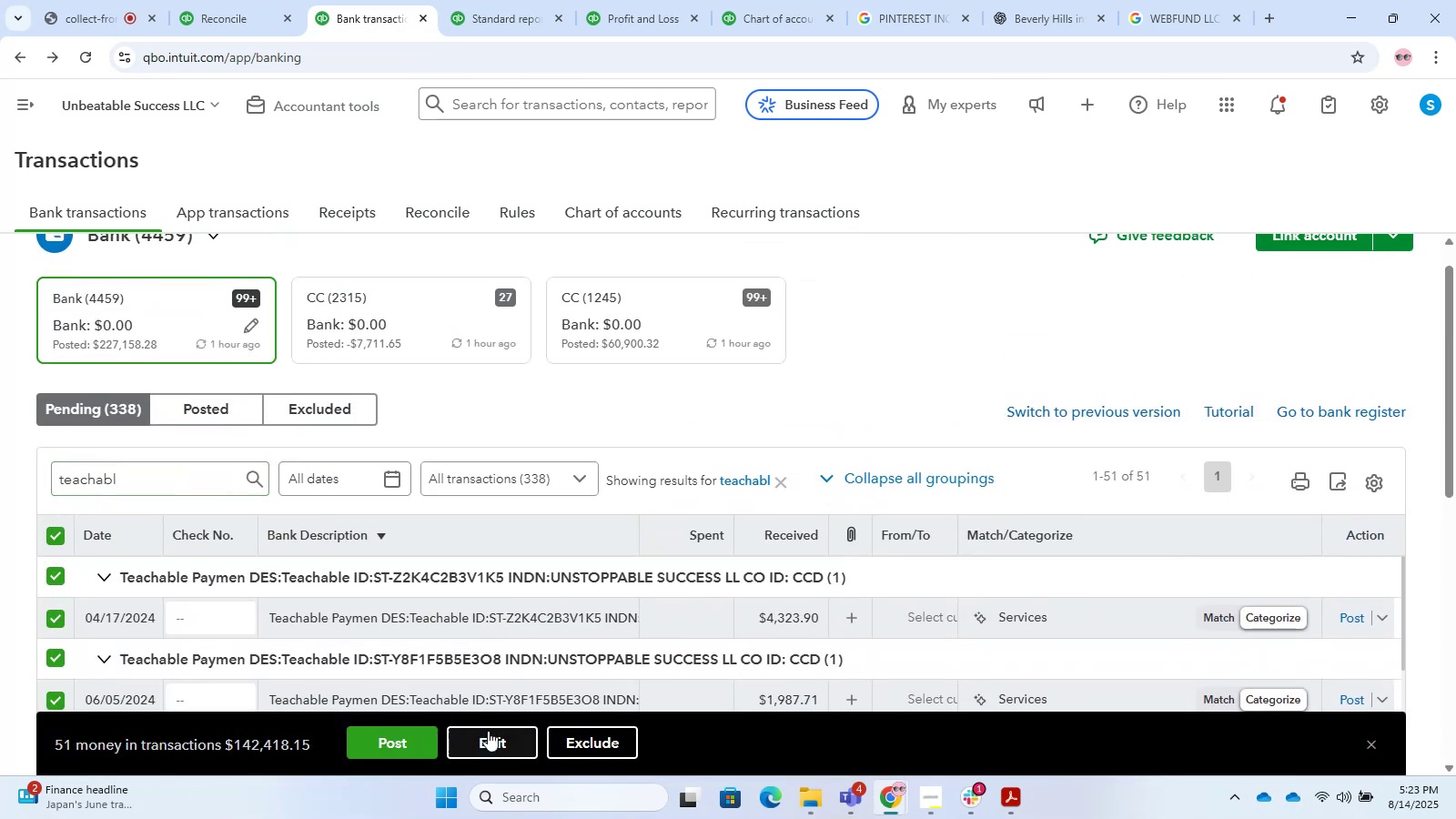 
left_click([493, 735])
 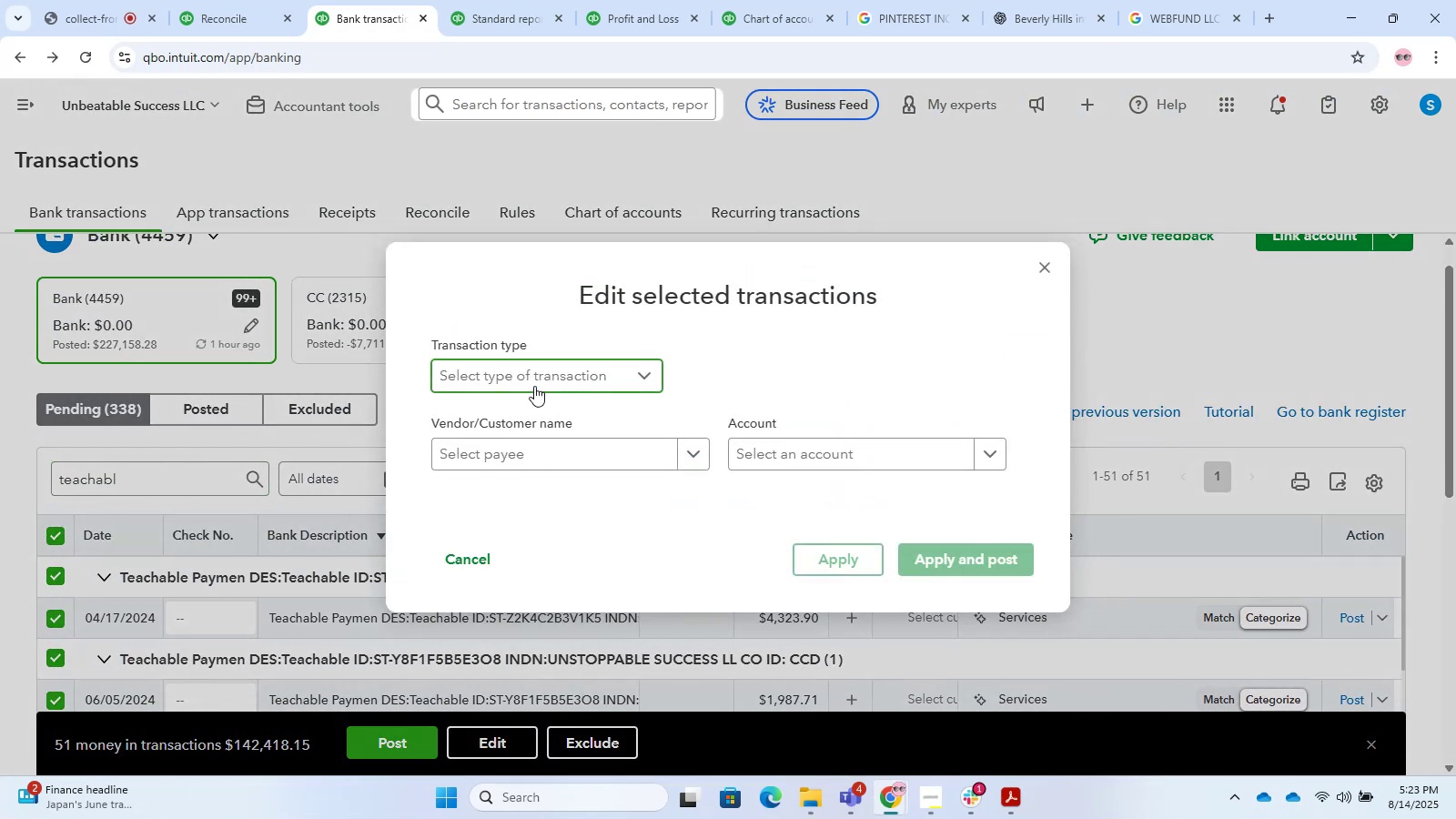 
double_click([563, 412])
 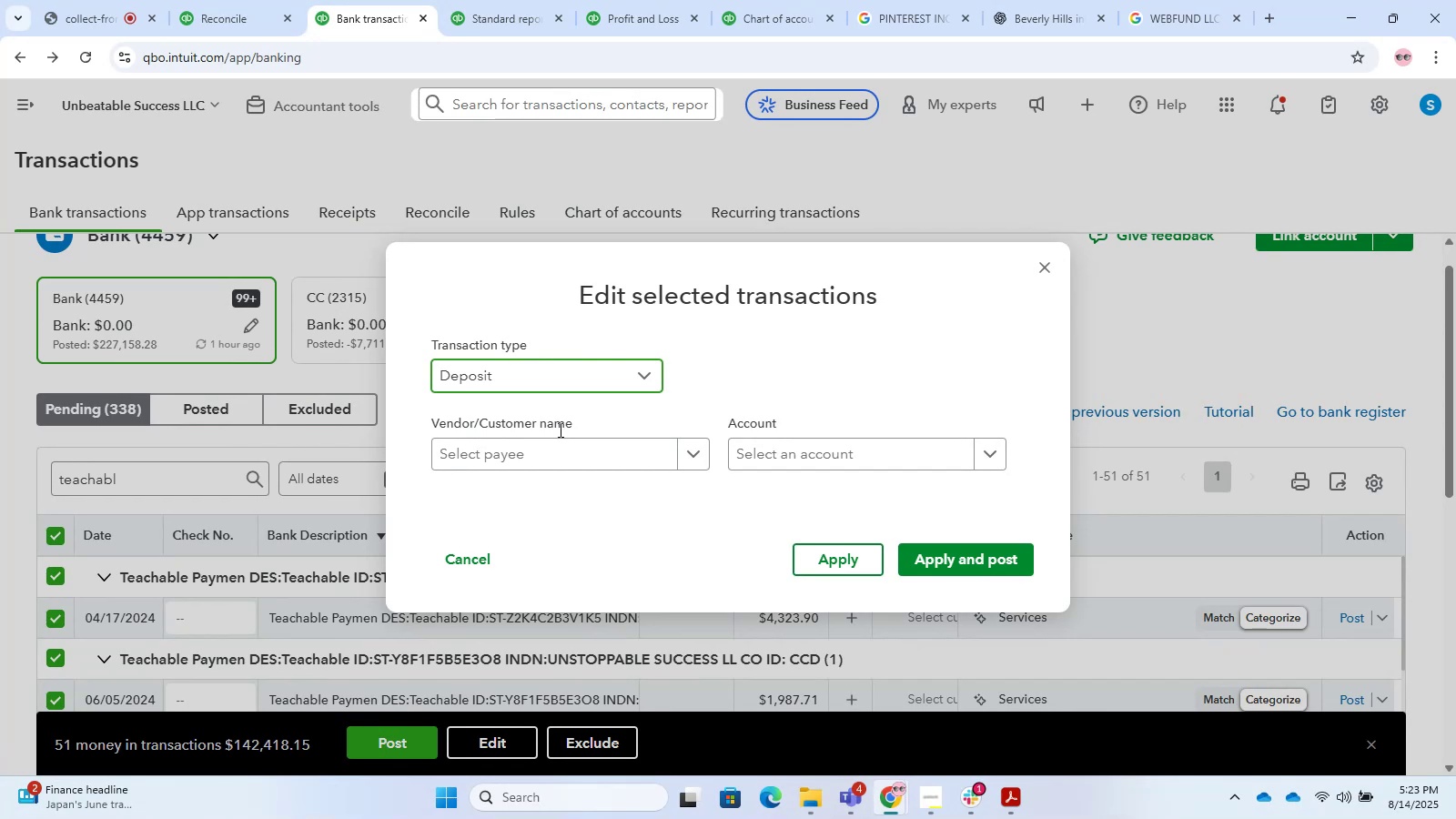 
left_click([564, 440])
 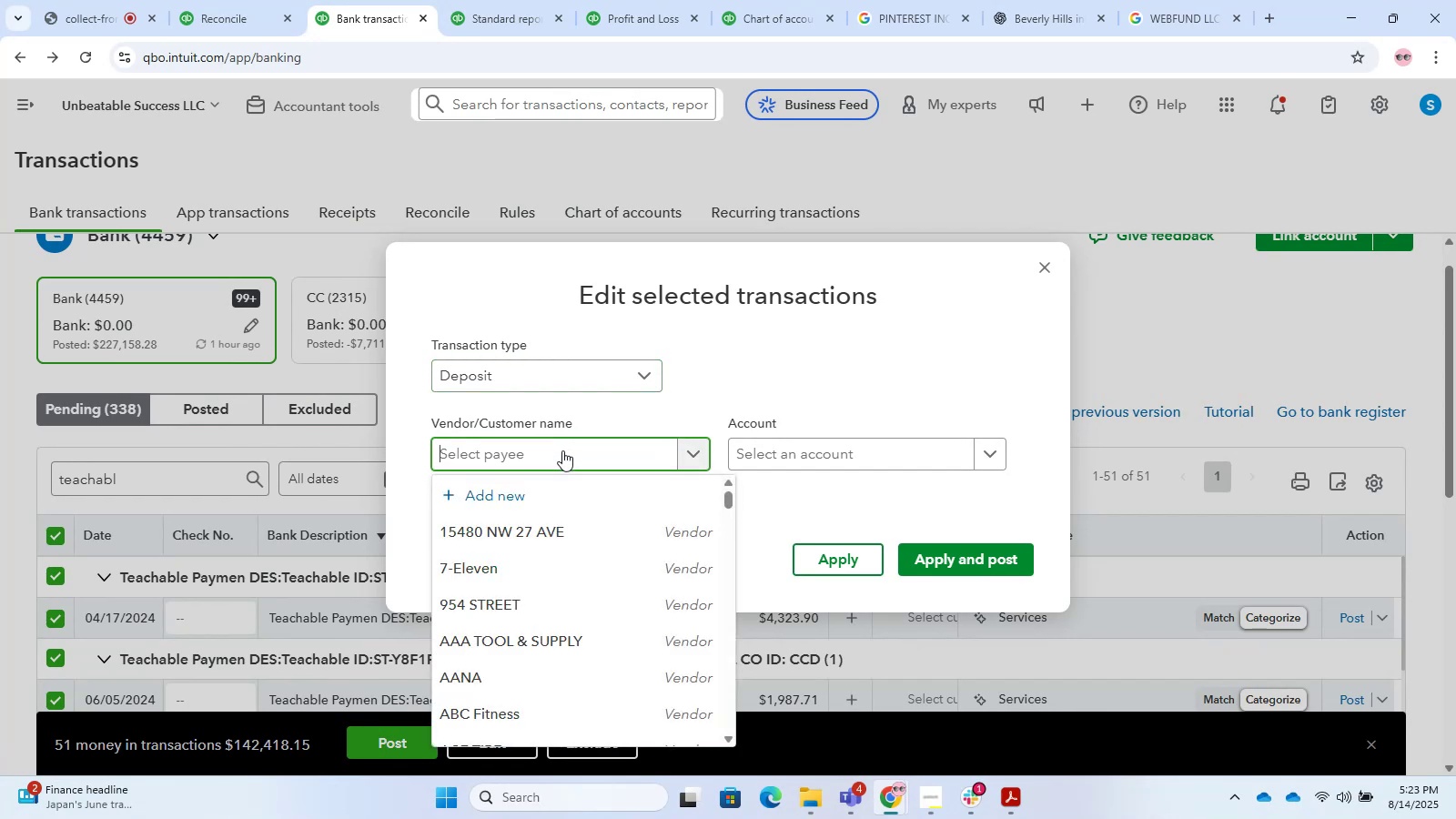 
type(Teachav)
key(Backspace)
type(ble )
 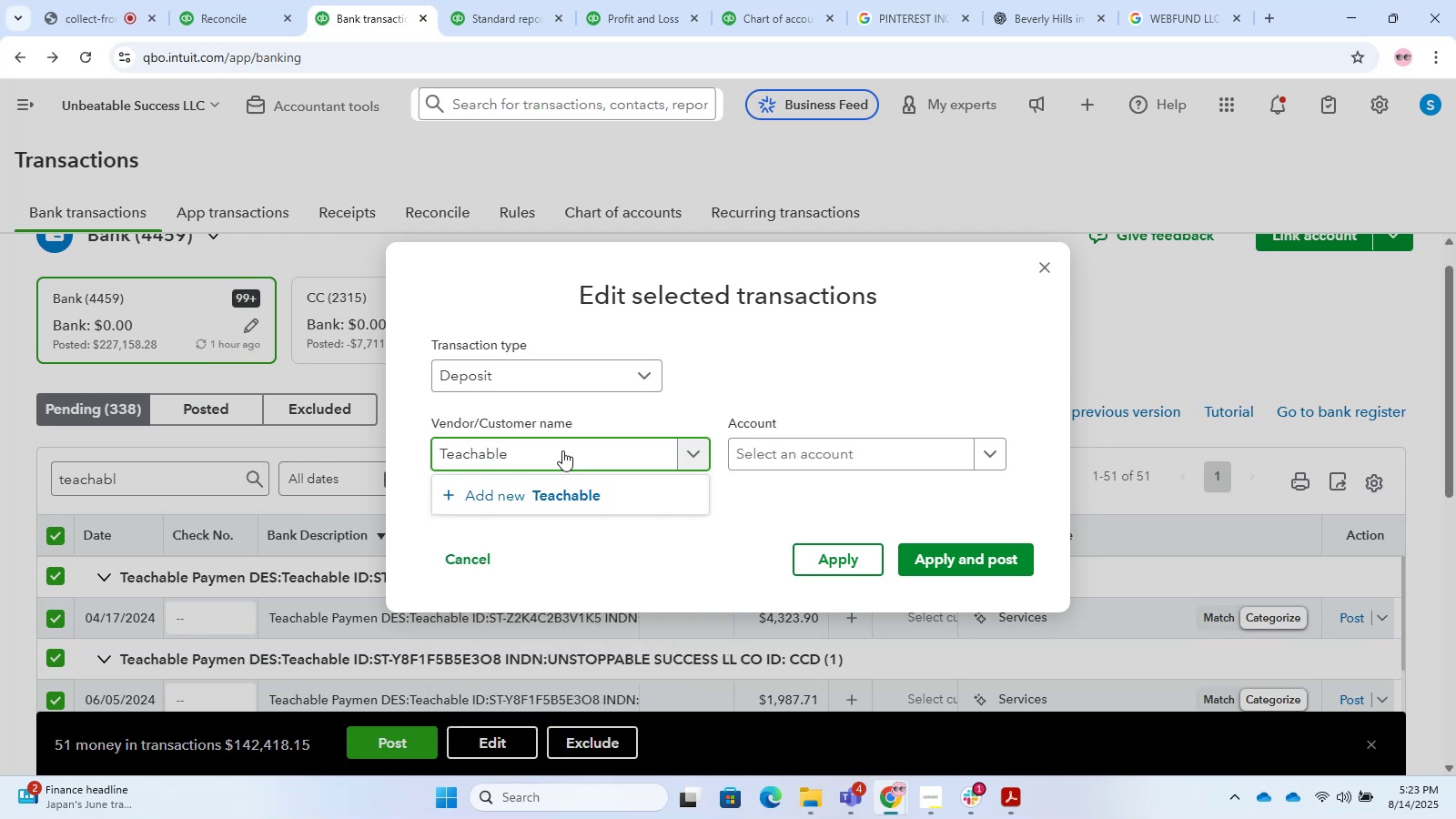 
wait(5.54)
 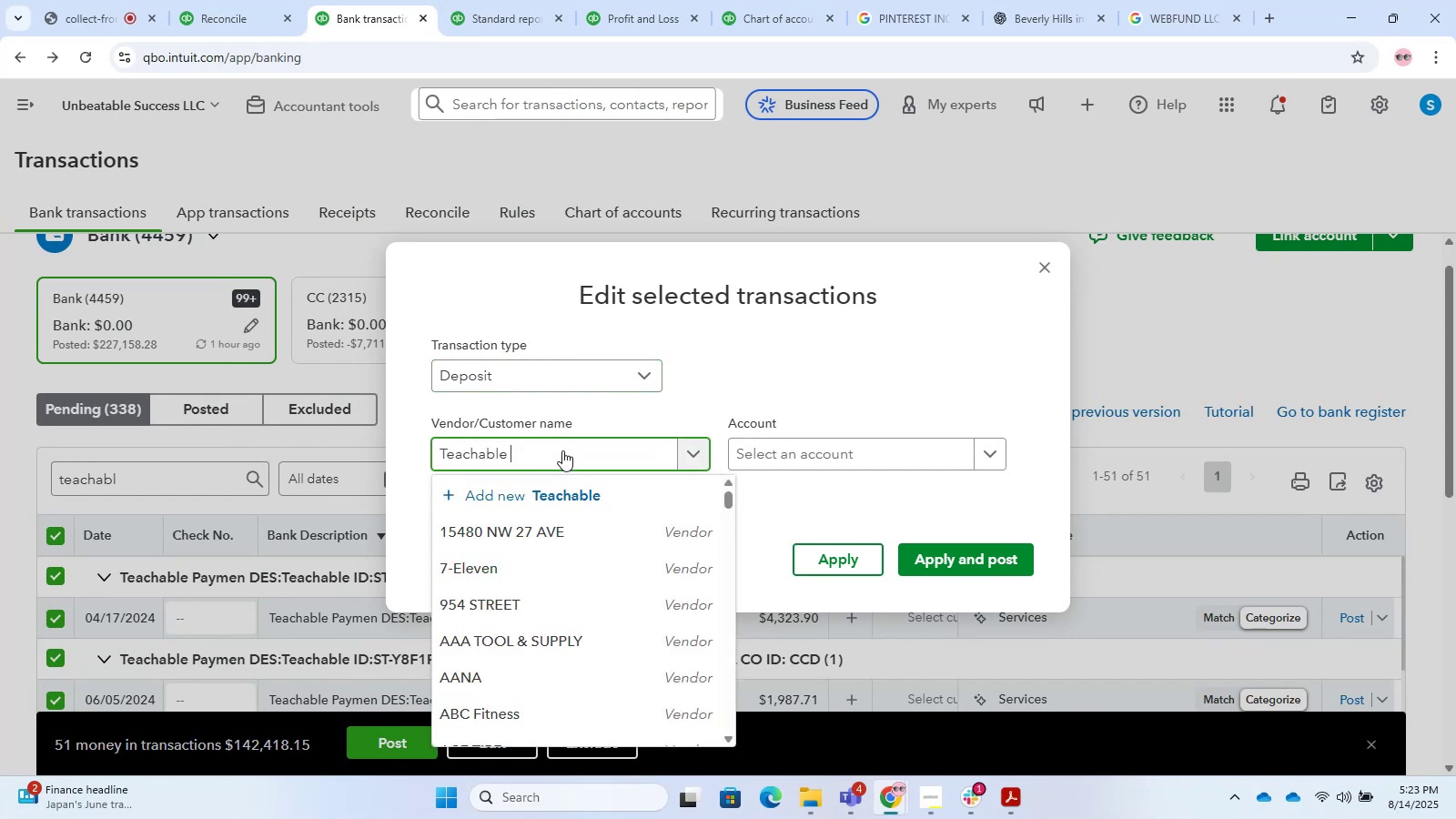 
type(Pyment)
 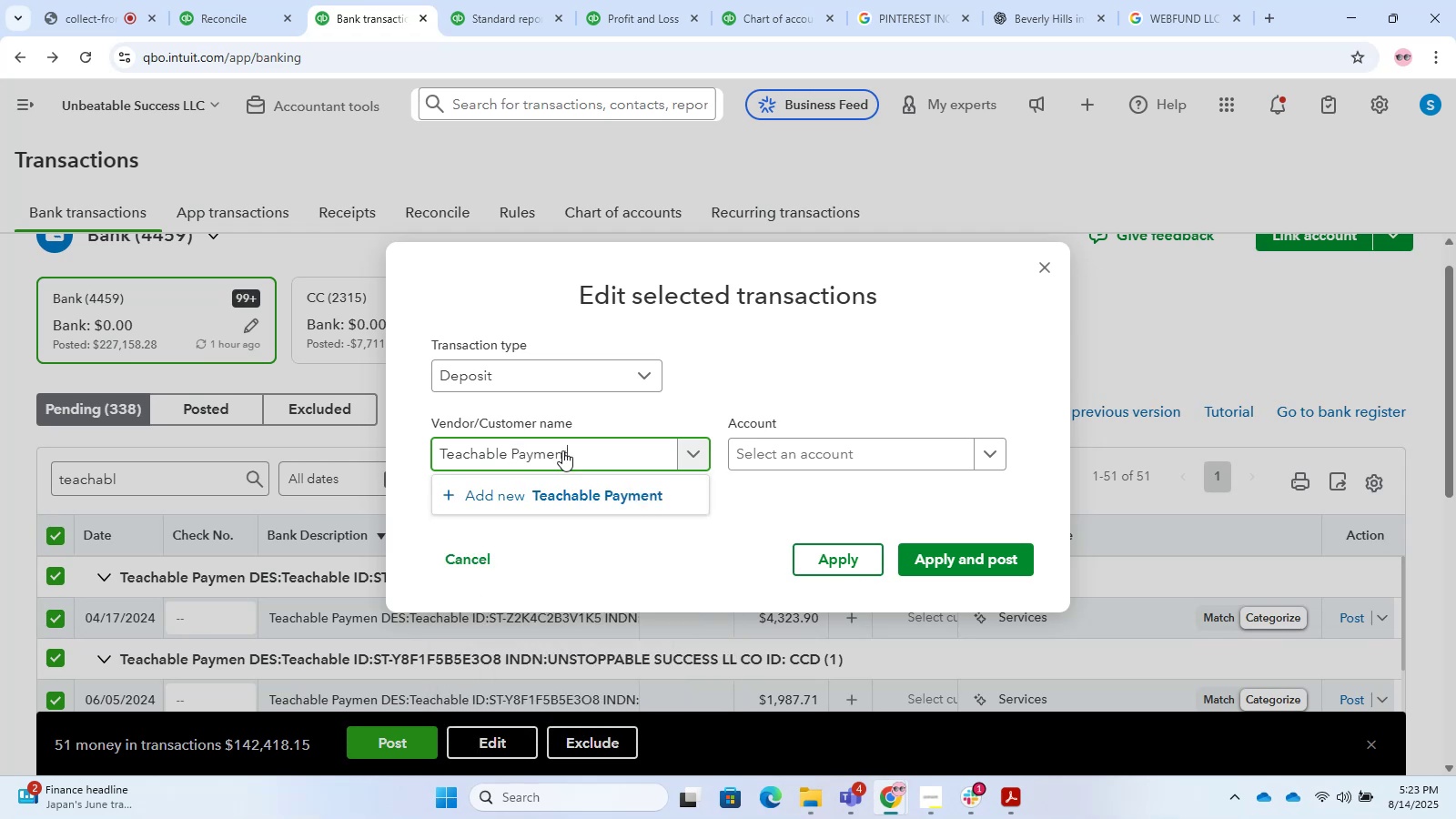 
hold_key(key=A, duration=0.31)
 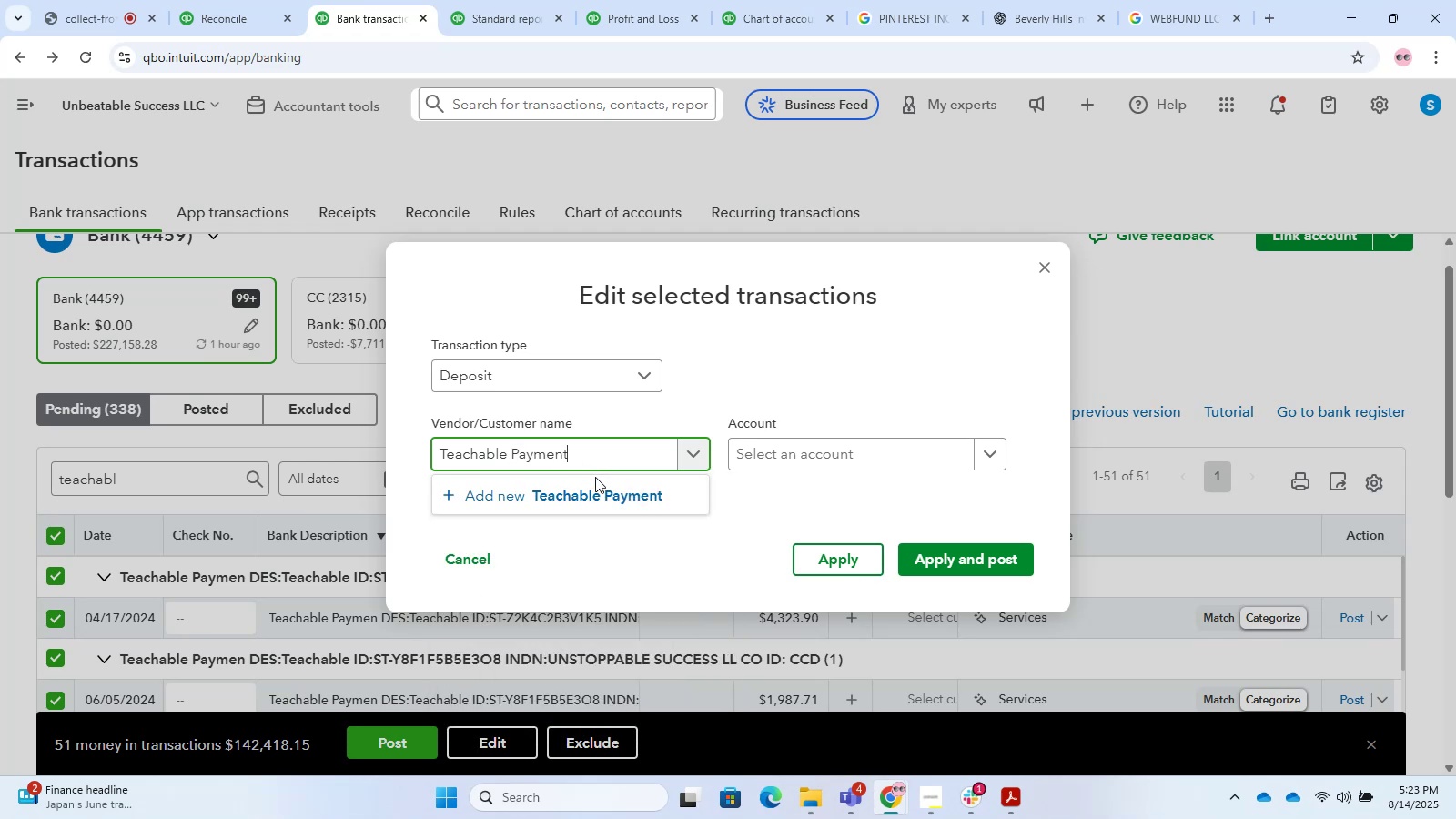 
left_click([588, 506])
 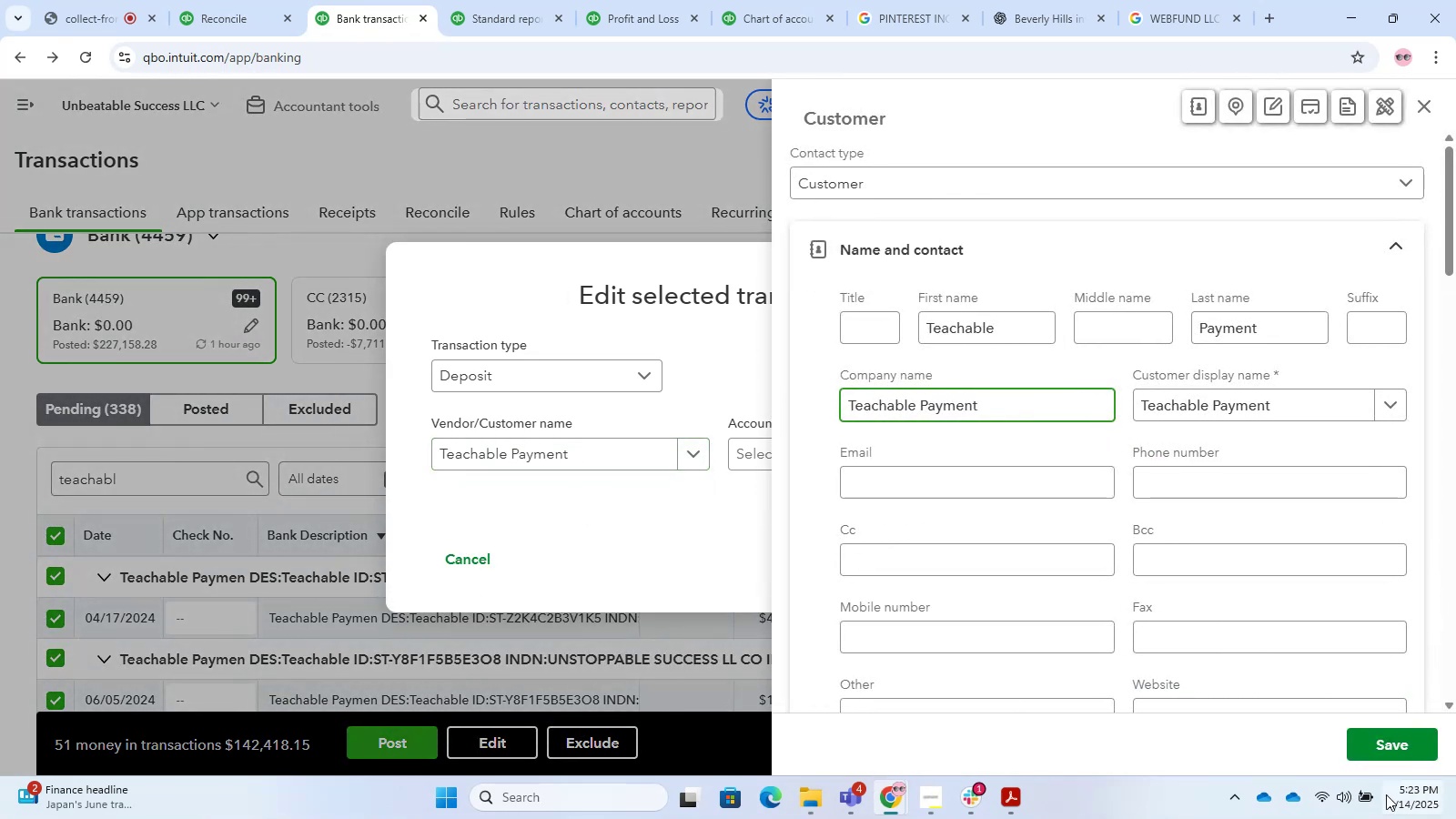 
left_click([1374, 739])
 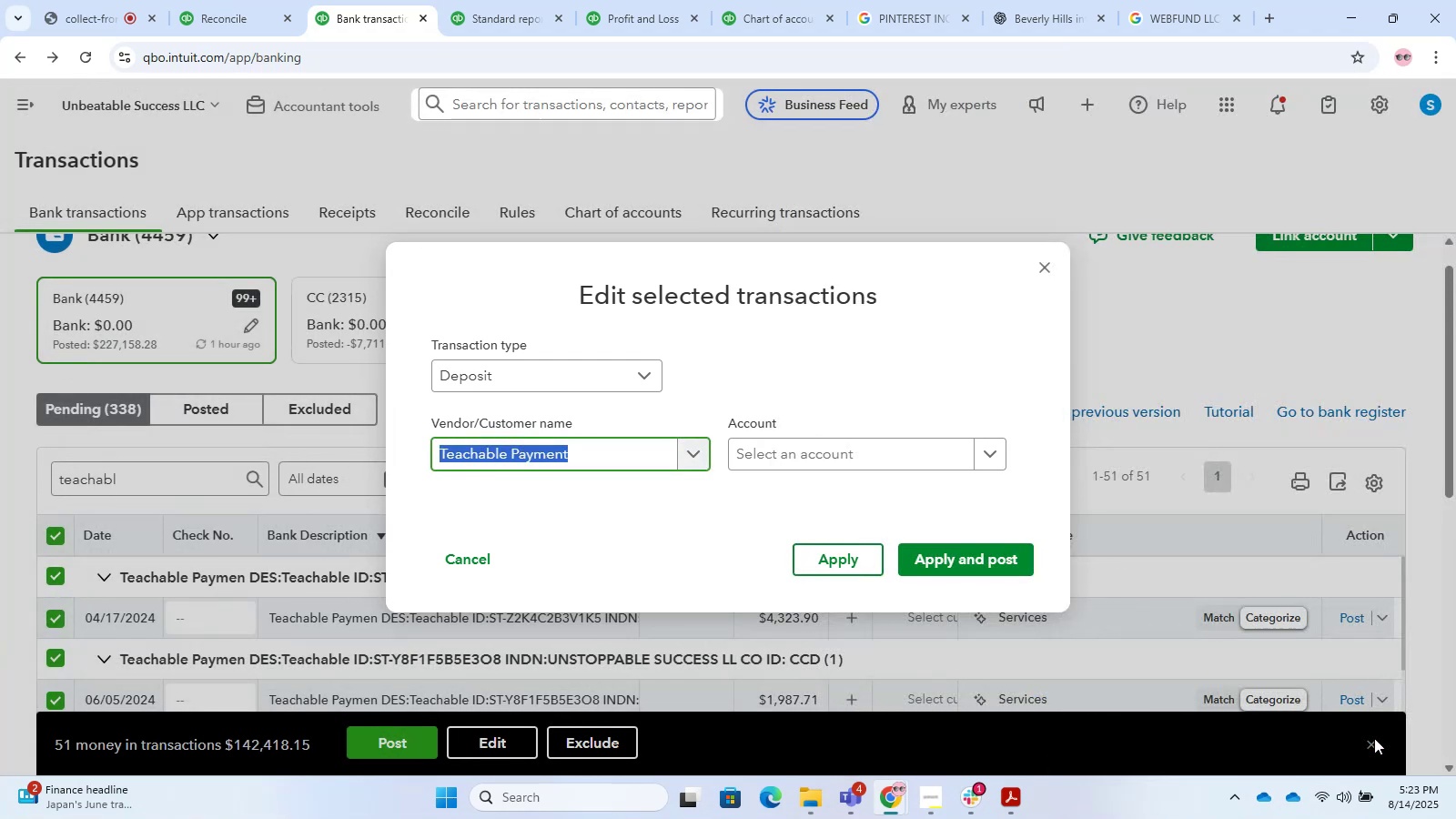 
wait(6.26)
 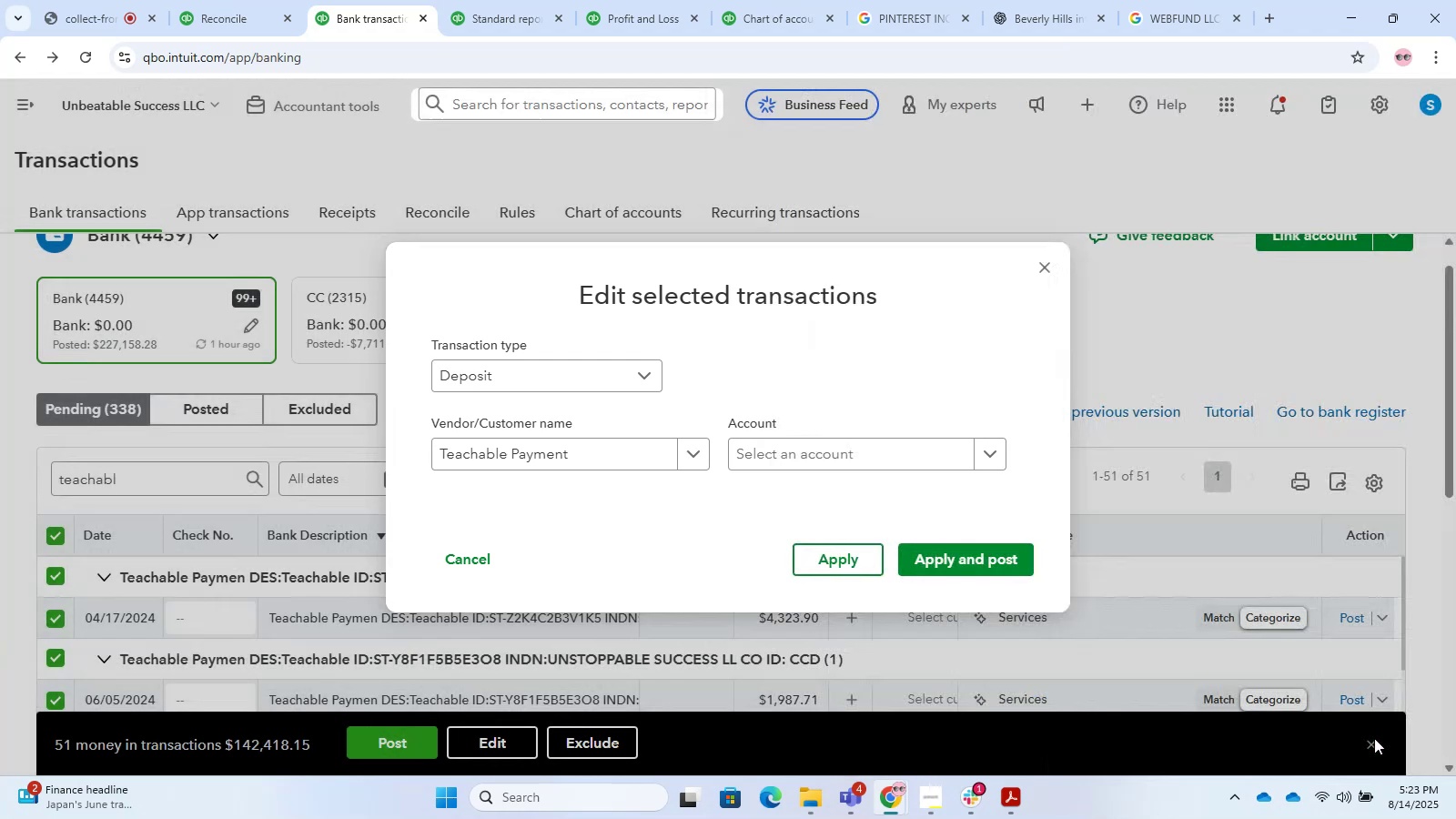 
mouse_move([1446, 788])
 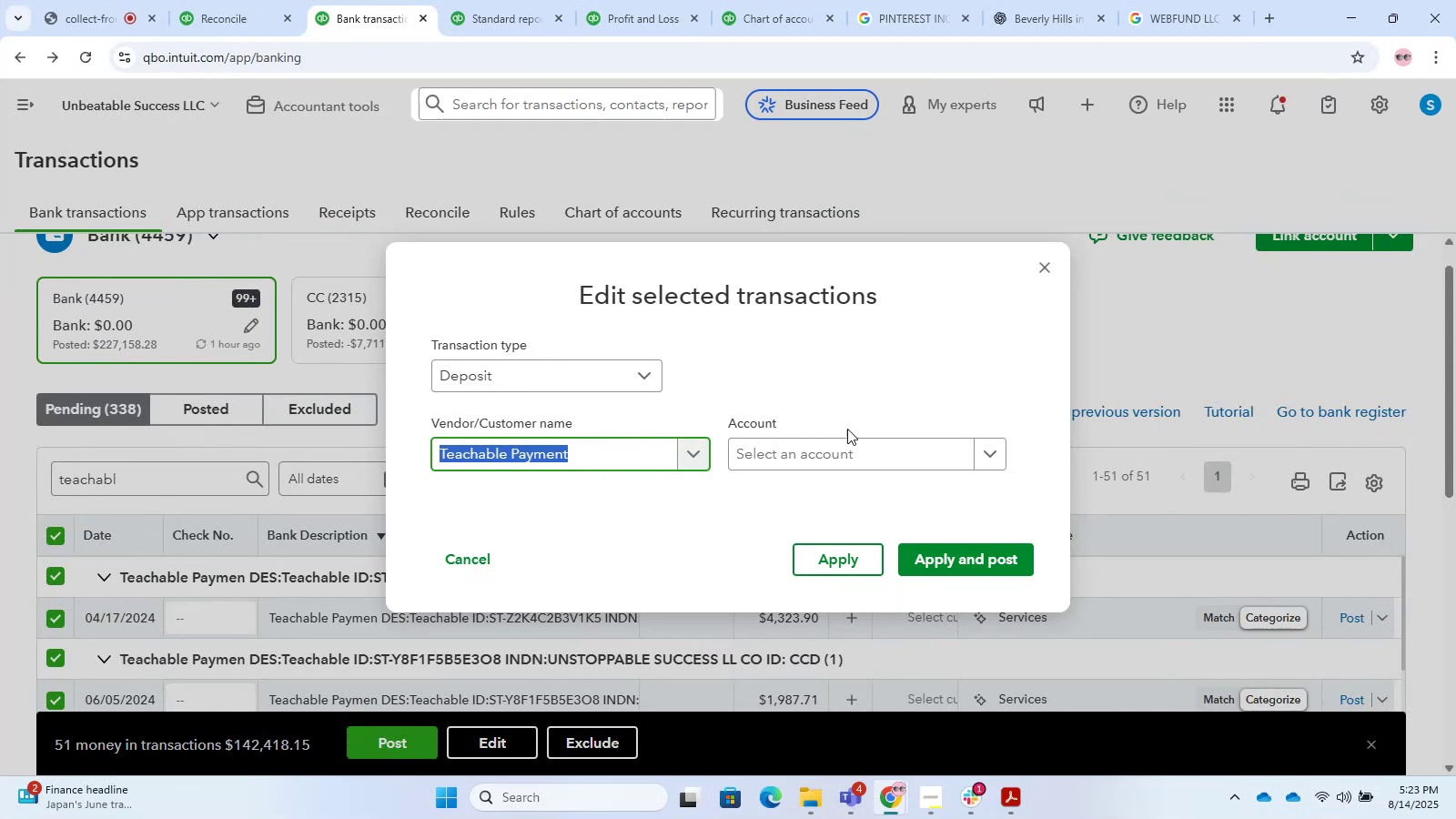 
left_click([847, 453])
 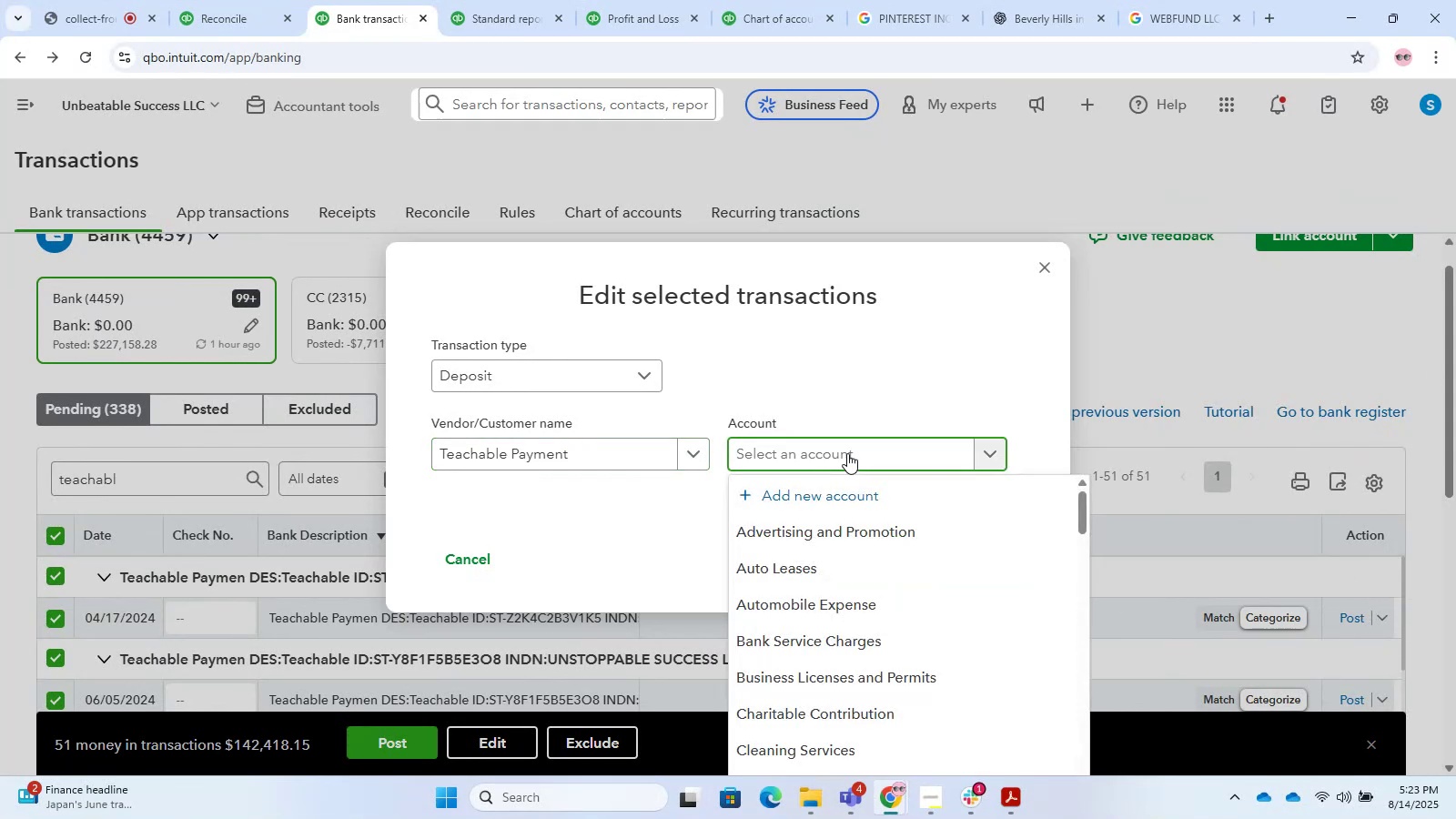 
type(Serv)
 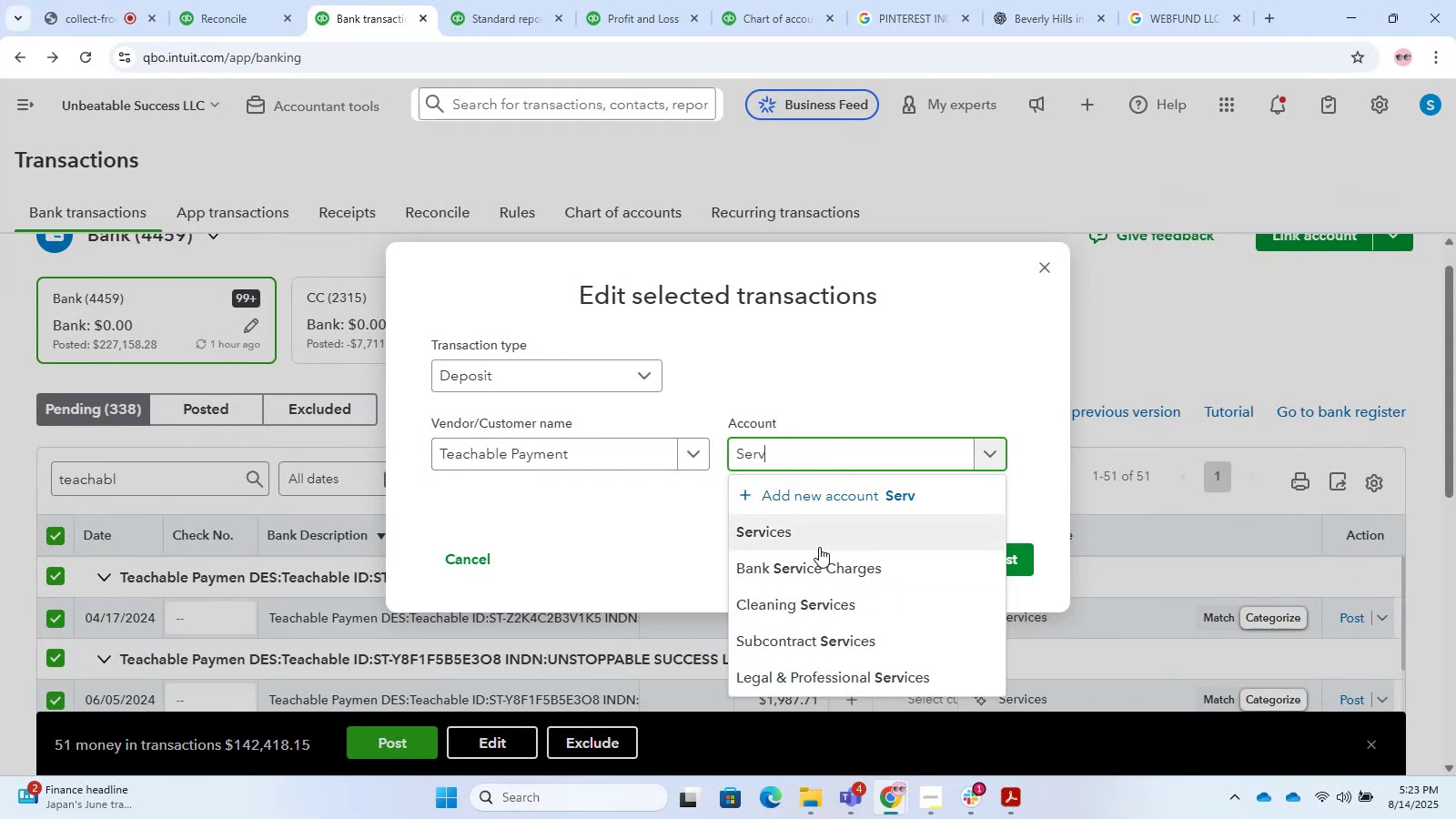 
left_click([801, 540])
 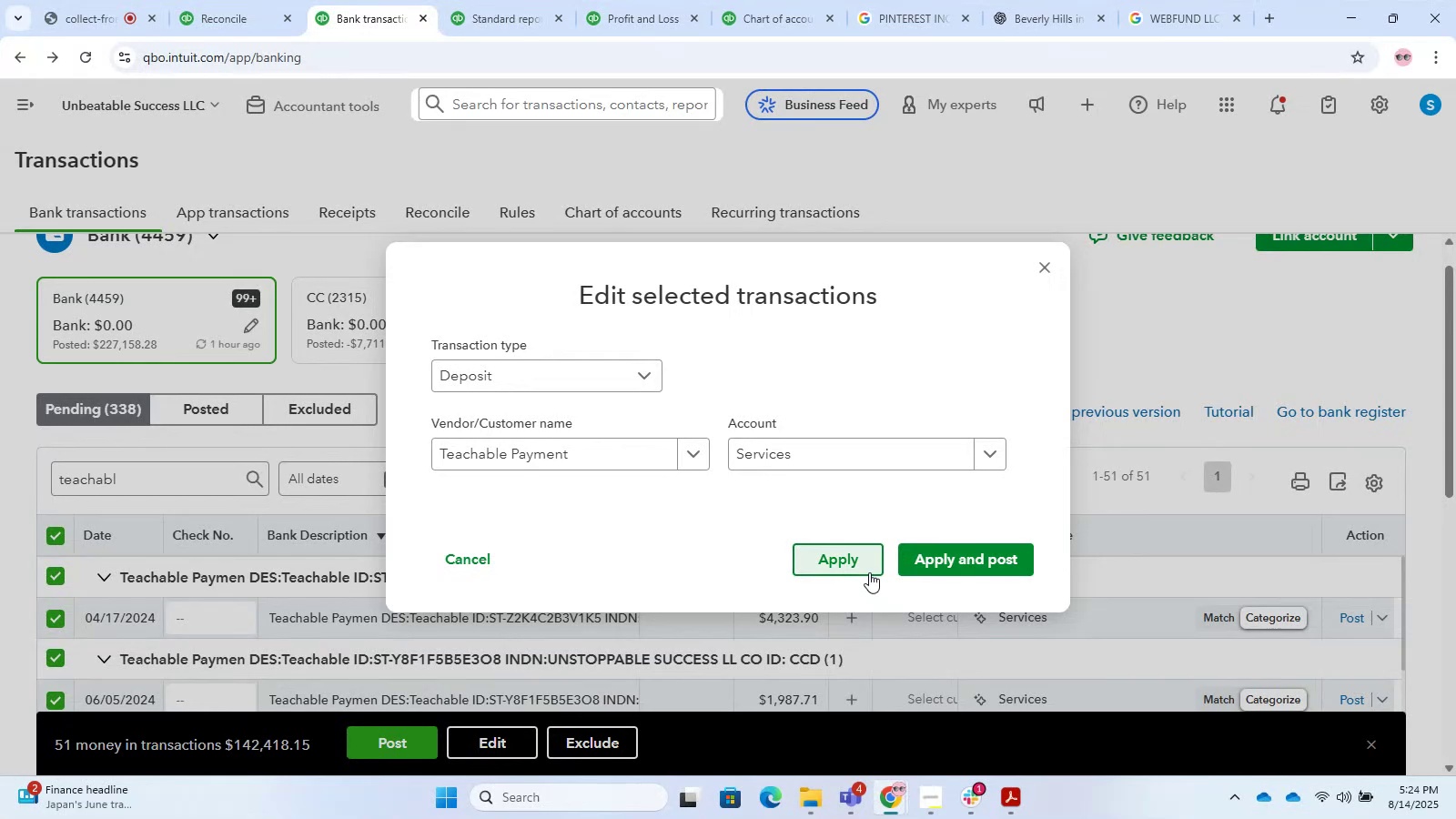 
wait(5.64)
 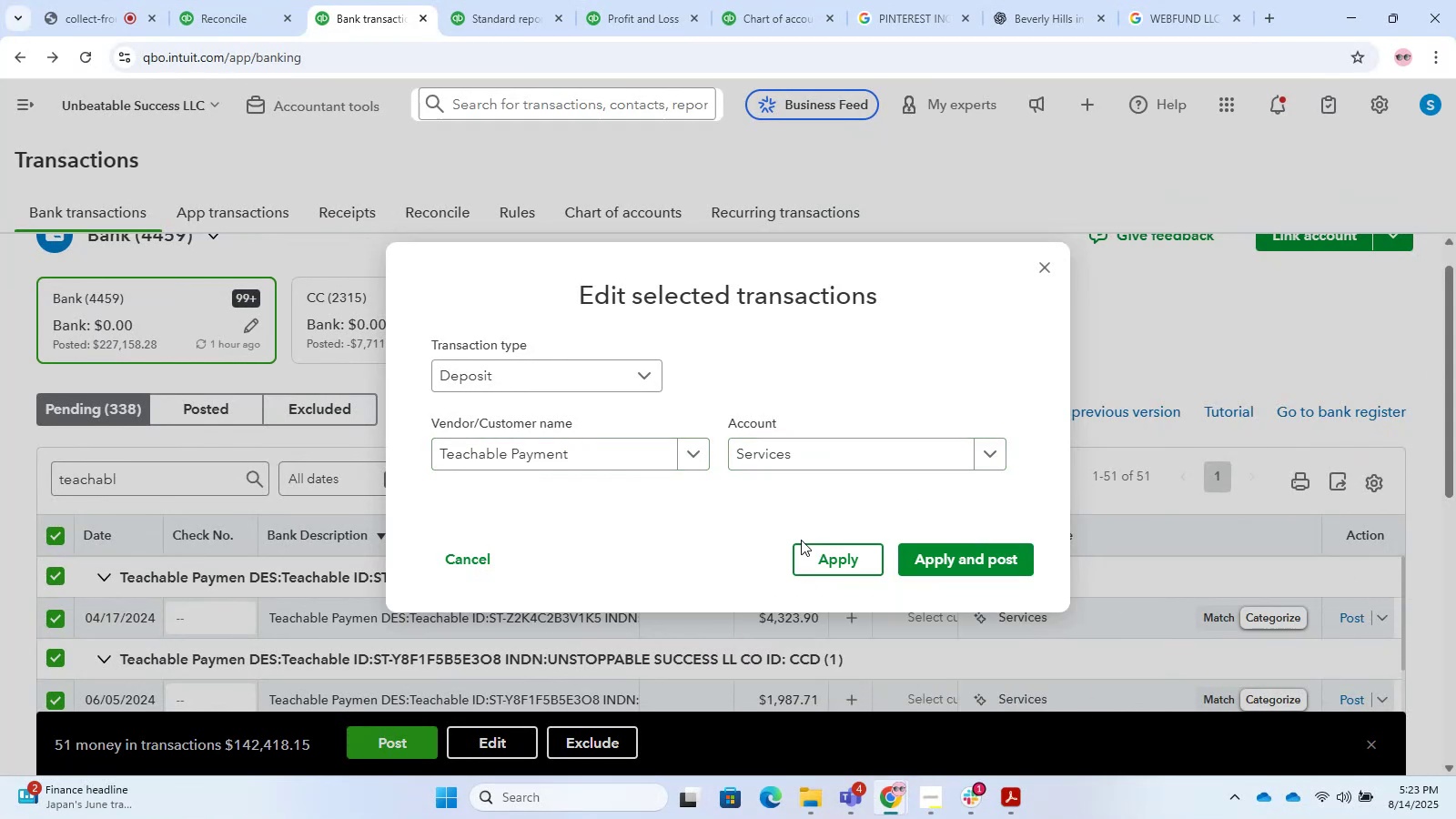 
left_click([946, 556])
 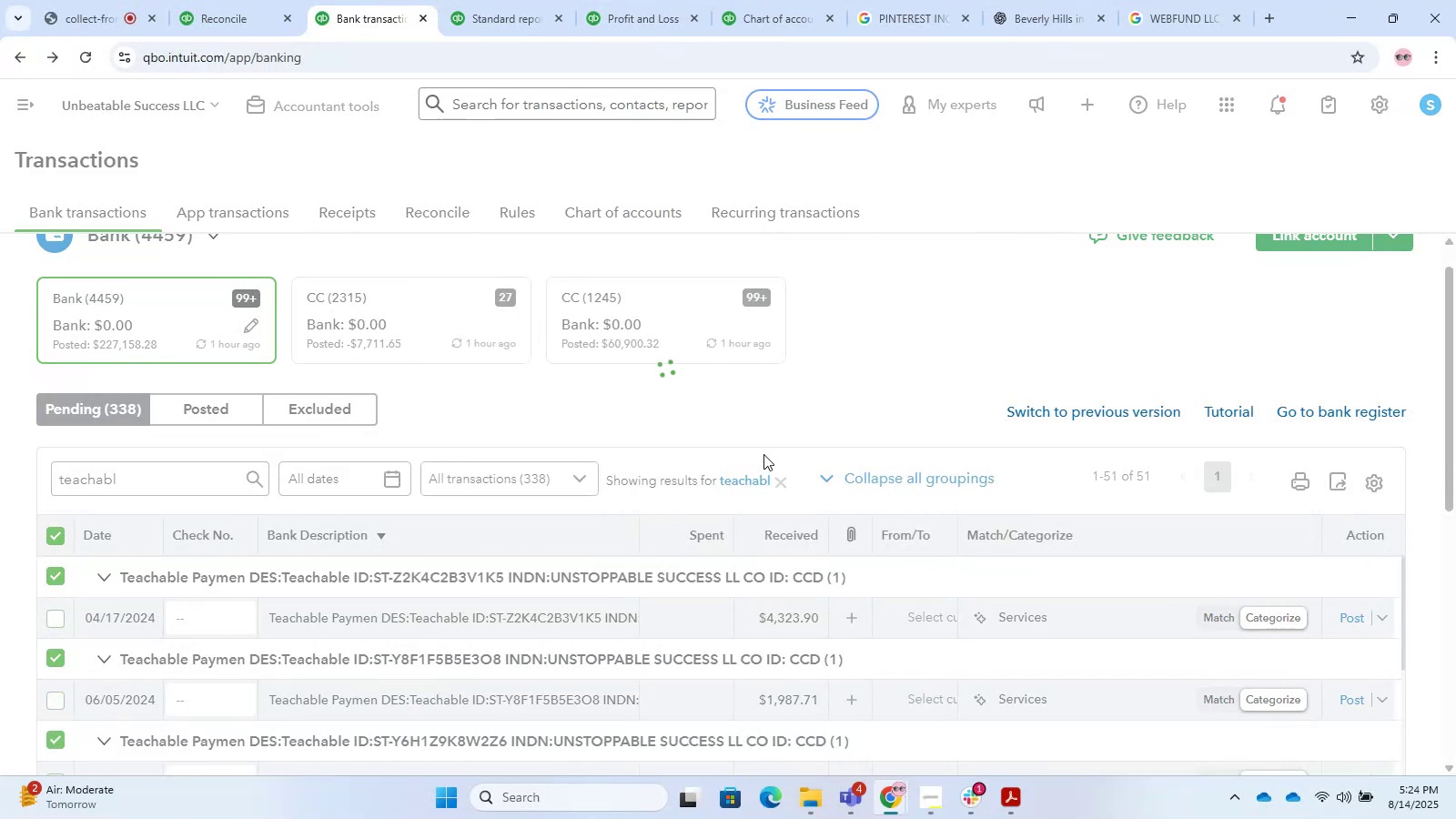 
wait(11.1)
 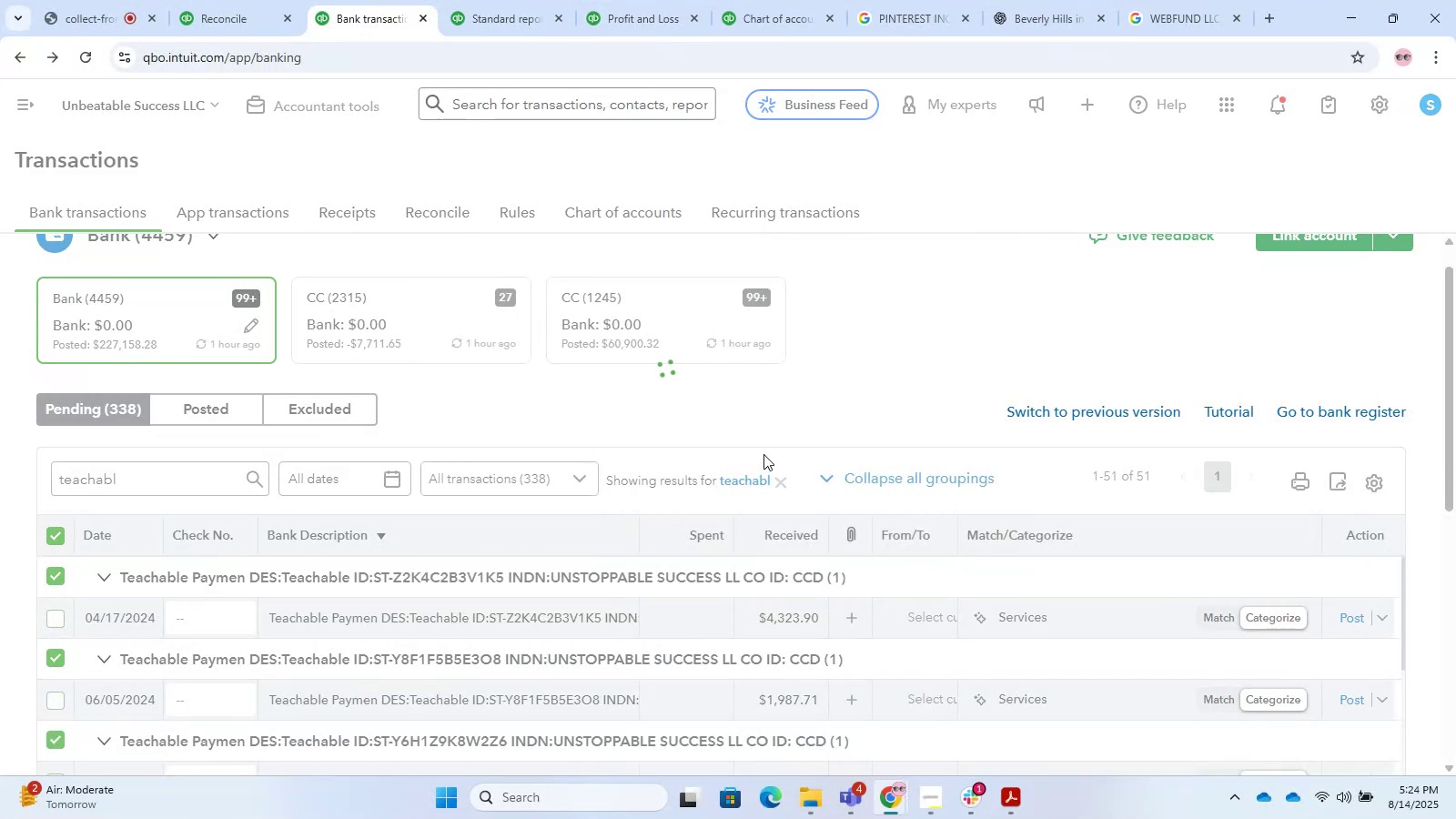 
left_click([779, 478])
 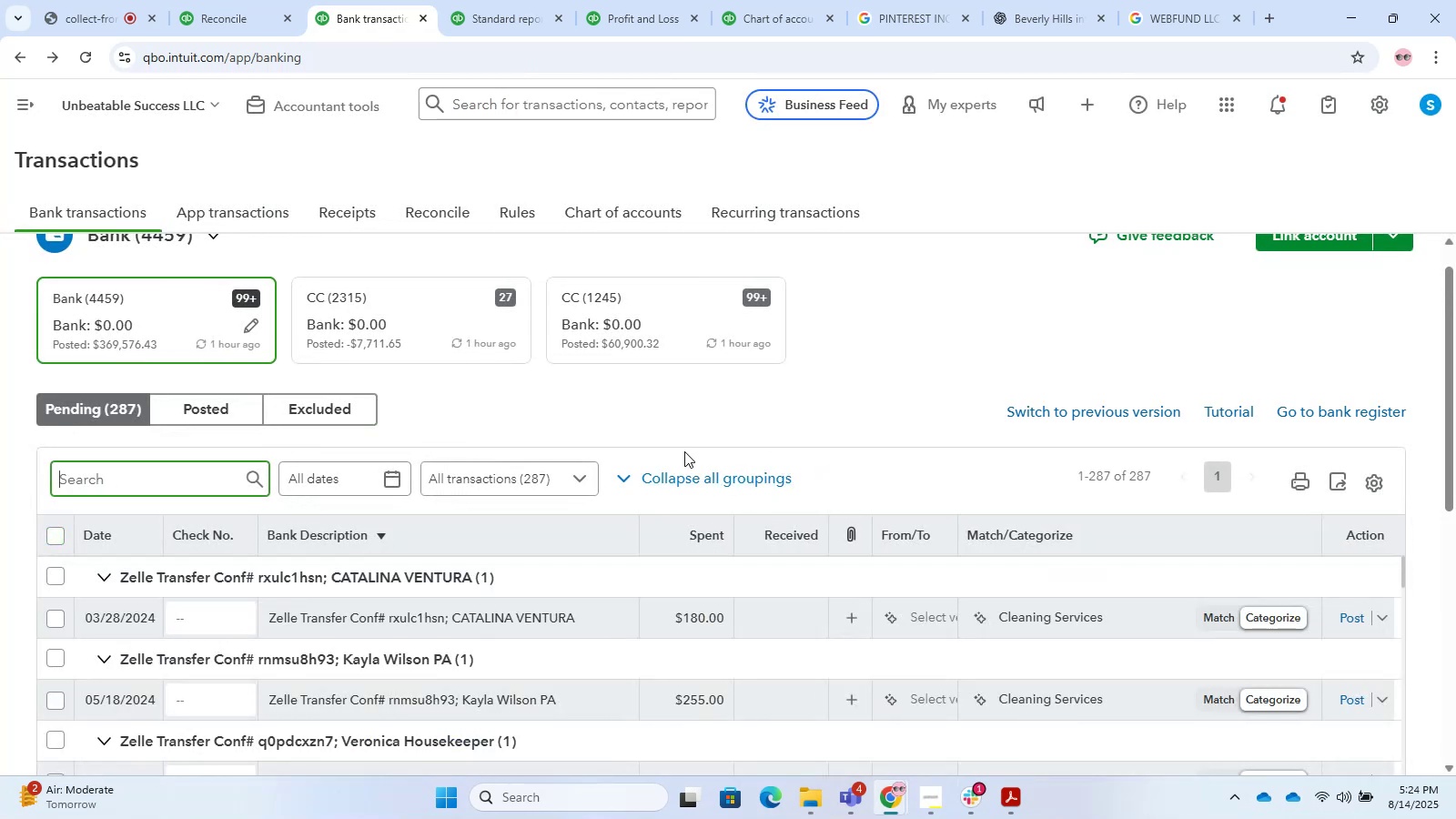 
wait(11.89)
 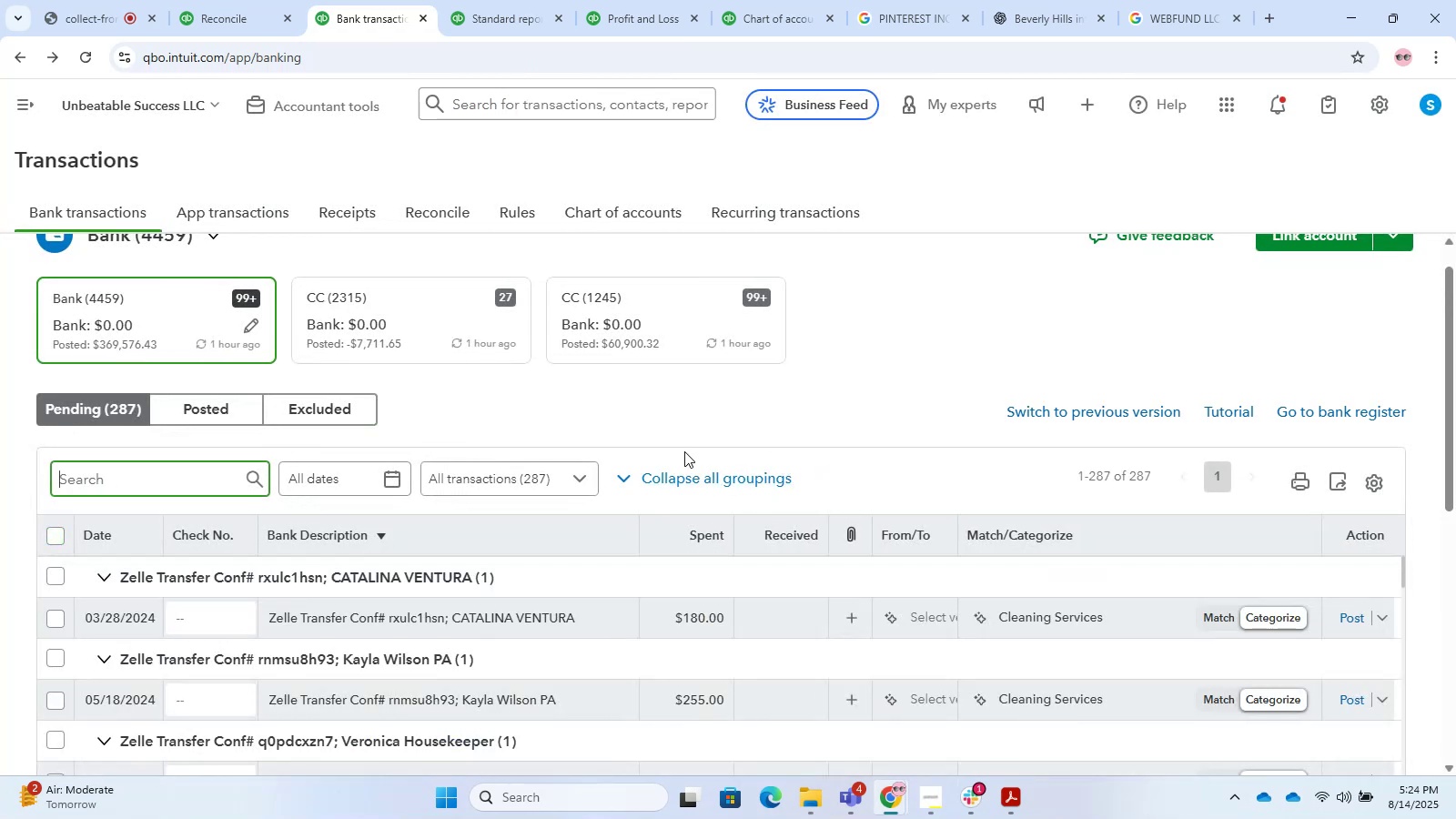 
scroll: coordinate [684, 451], scroll_direction: down, amount: 2.0
 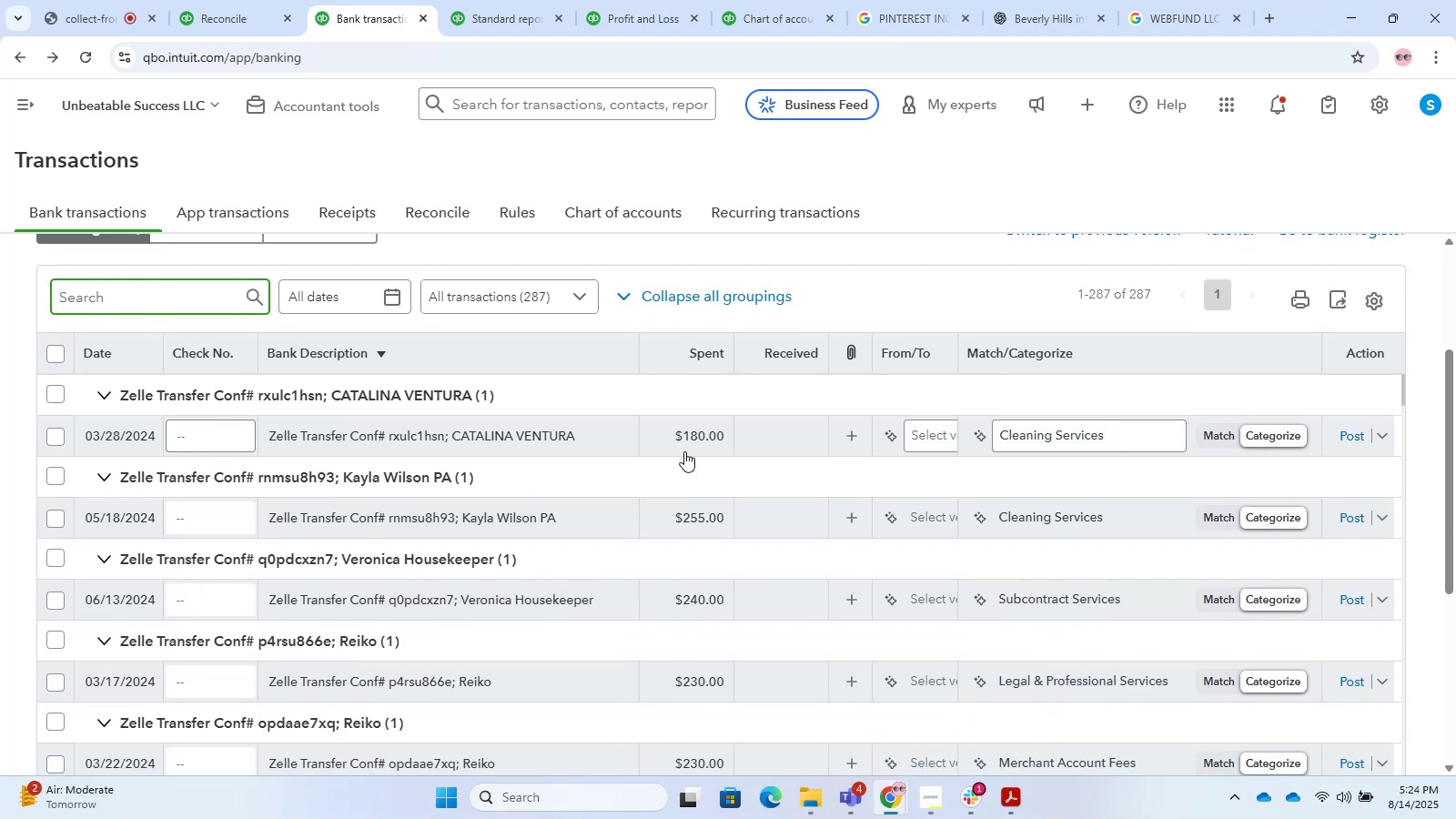 
scroll: coordinate [698, 519], scroll_direction: up, amount: 1.0
 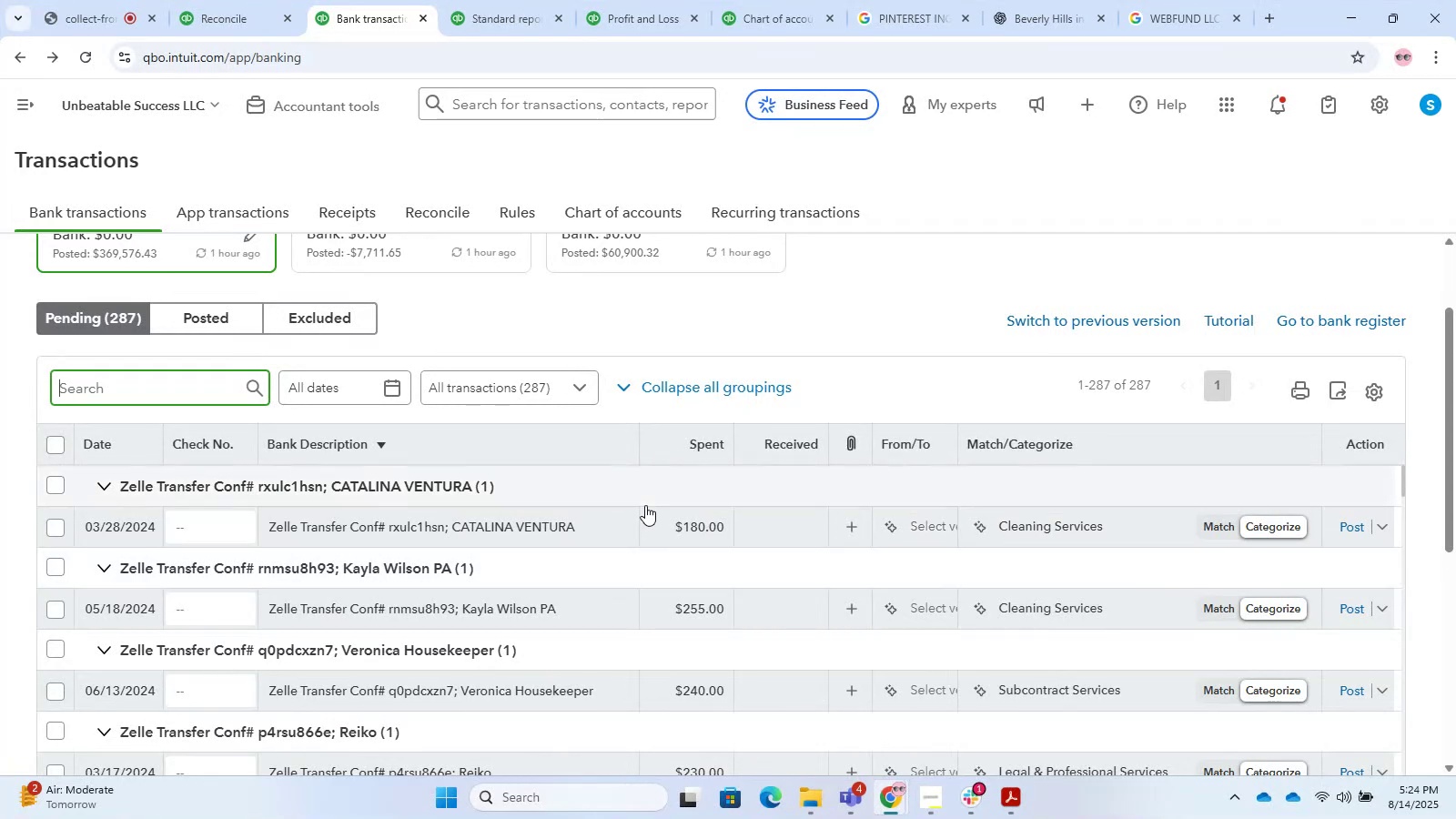 
wait(8.78)
 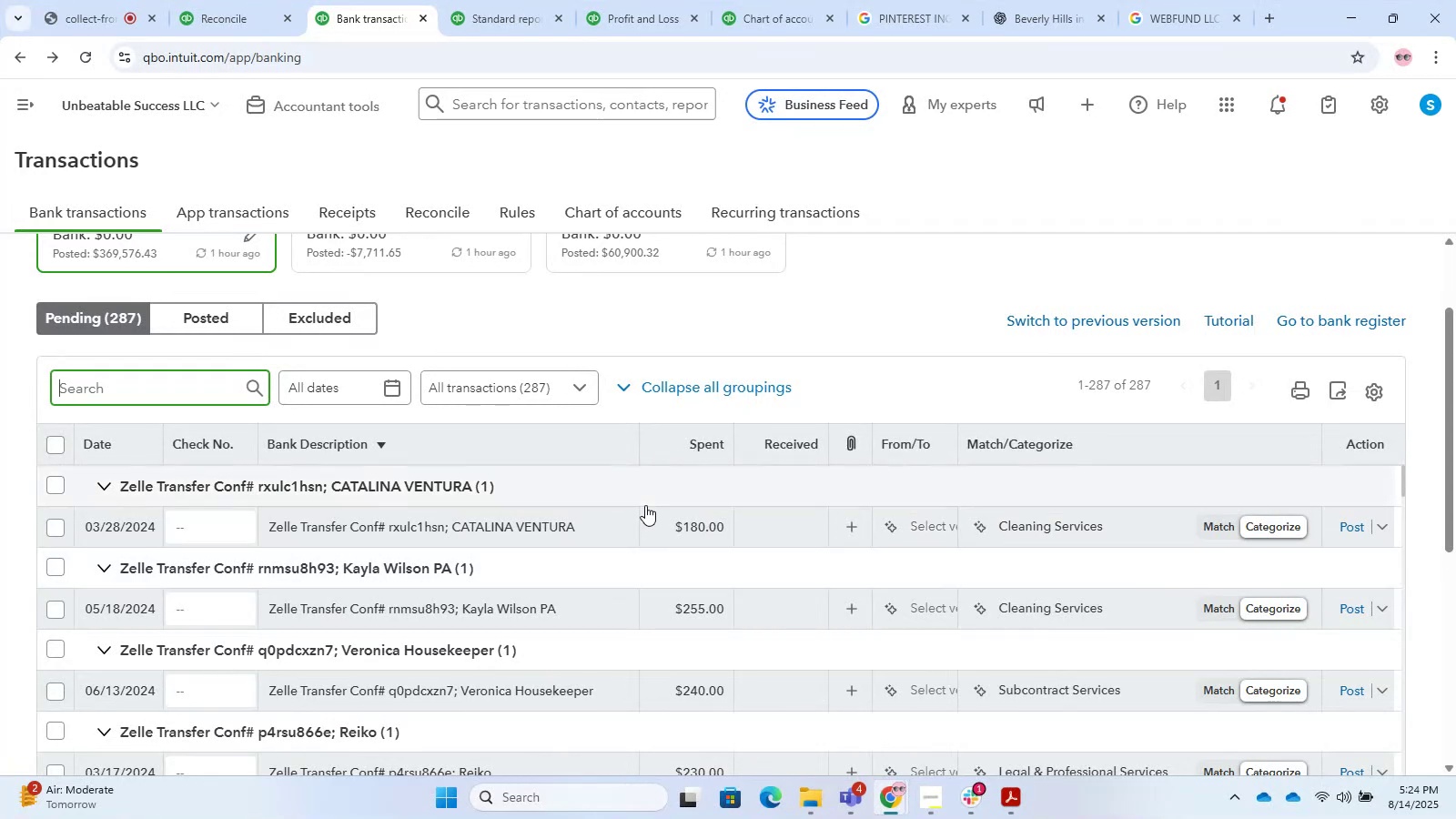 
scroll: coordinate [667, 619], scroll_direction: down, amount: 27.0
 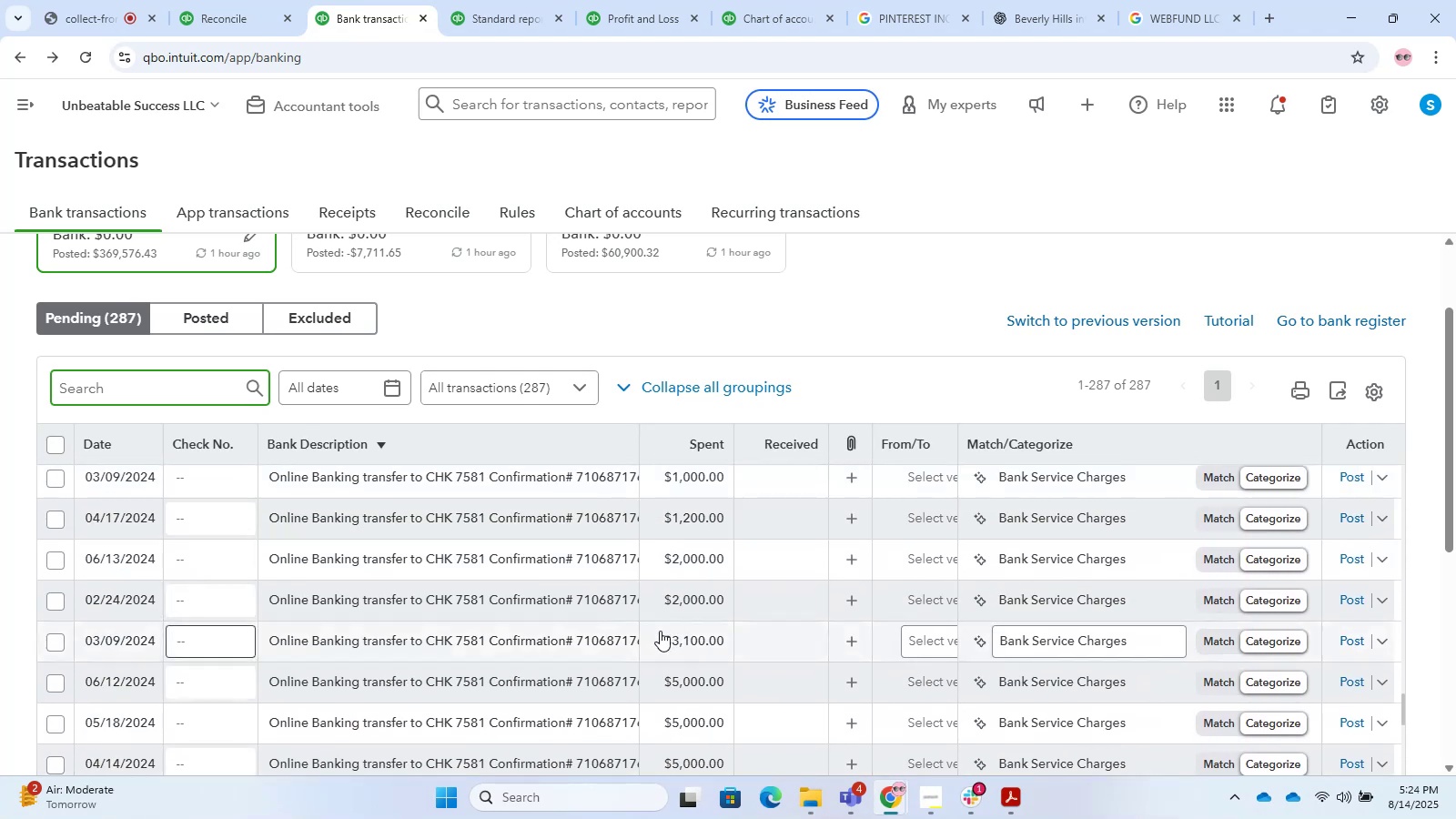 
scroll: coordinate [658, 634], scroll_direction: down, amount: 17.0
 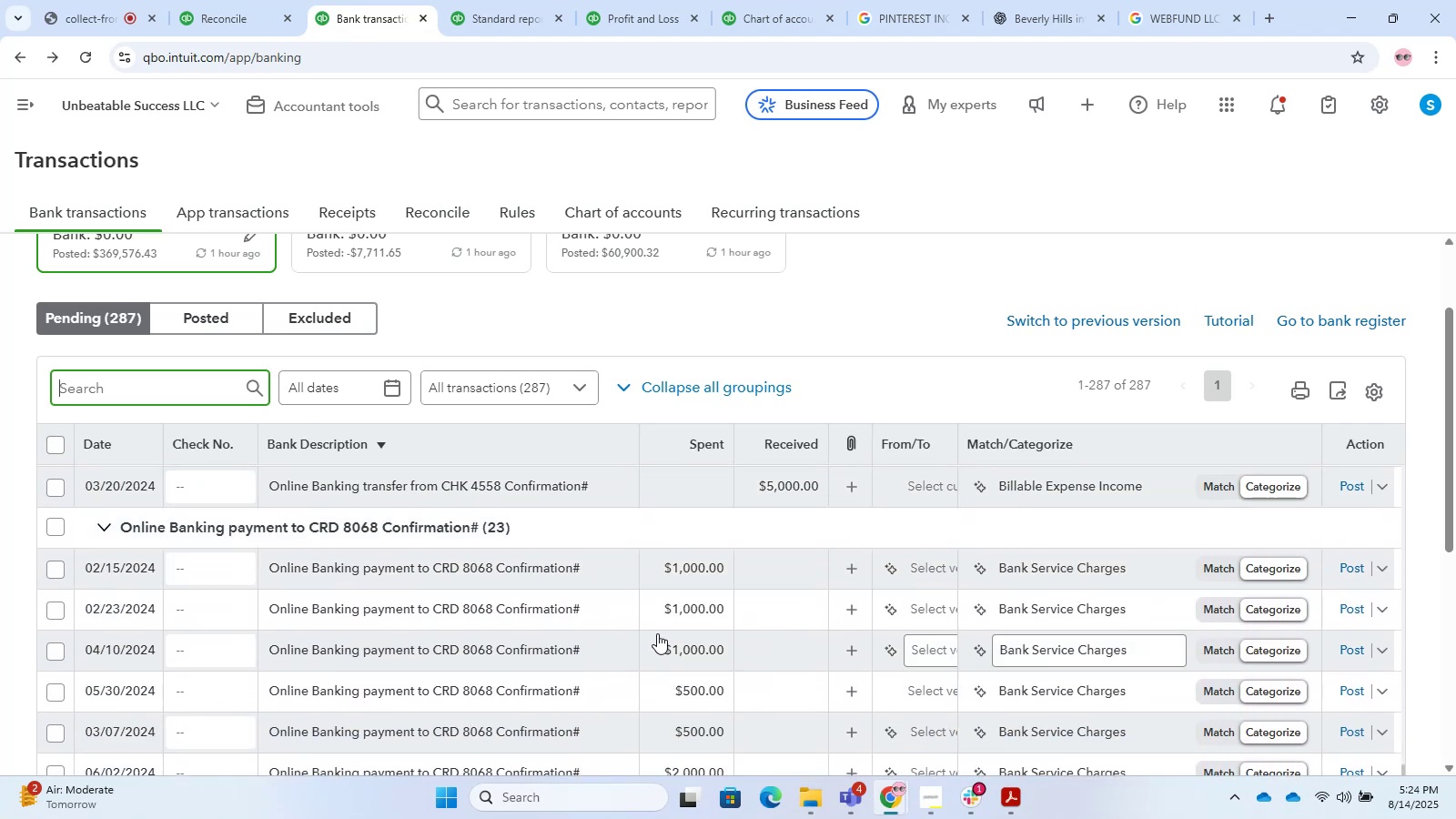 
scroll: coordinate [657, 633], scroll_direction: up, amount: 4.0
 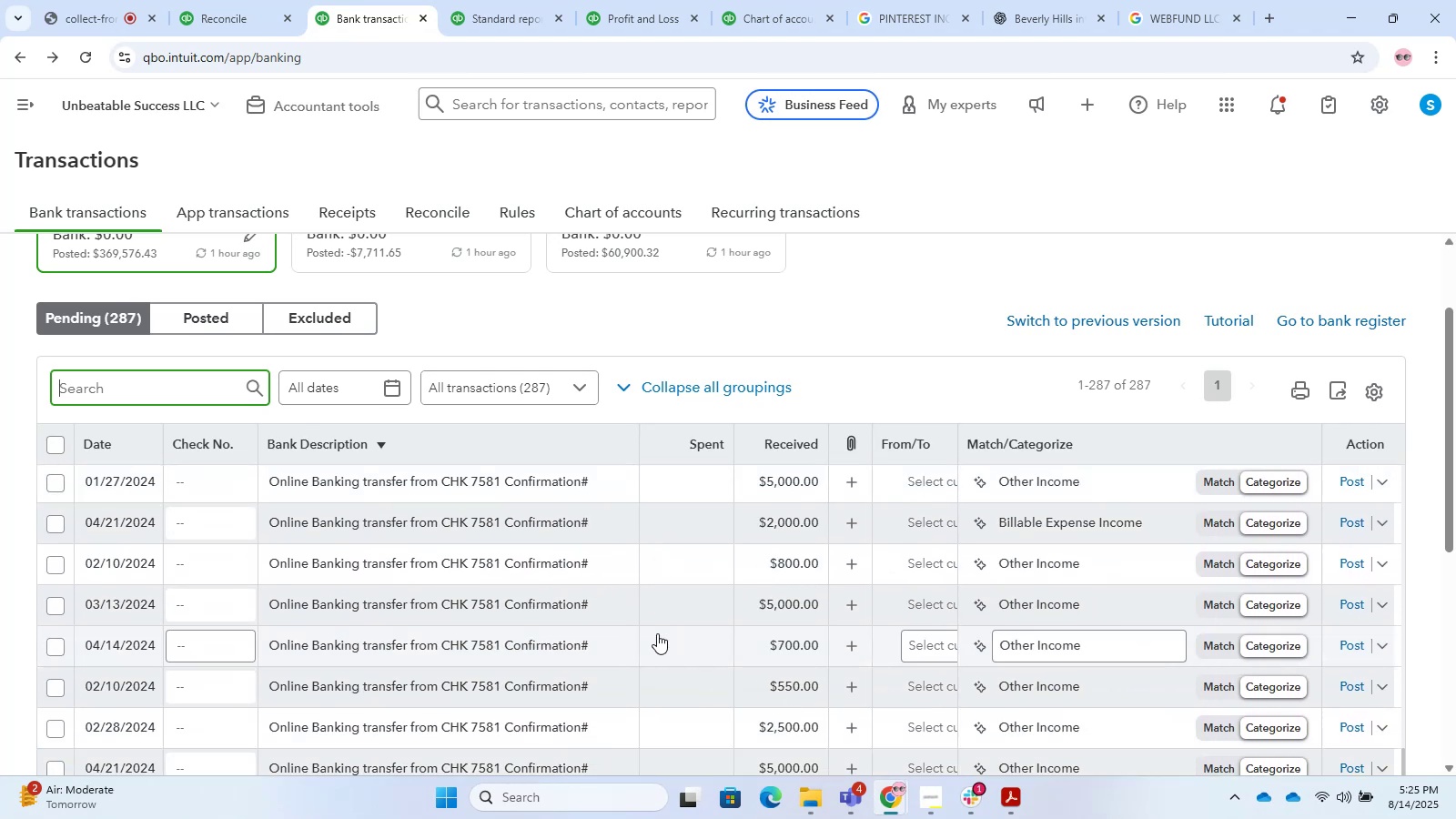 
scroll: coordinate [657, 633], scroll_direction: none, amount: 0.0
 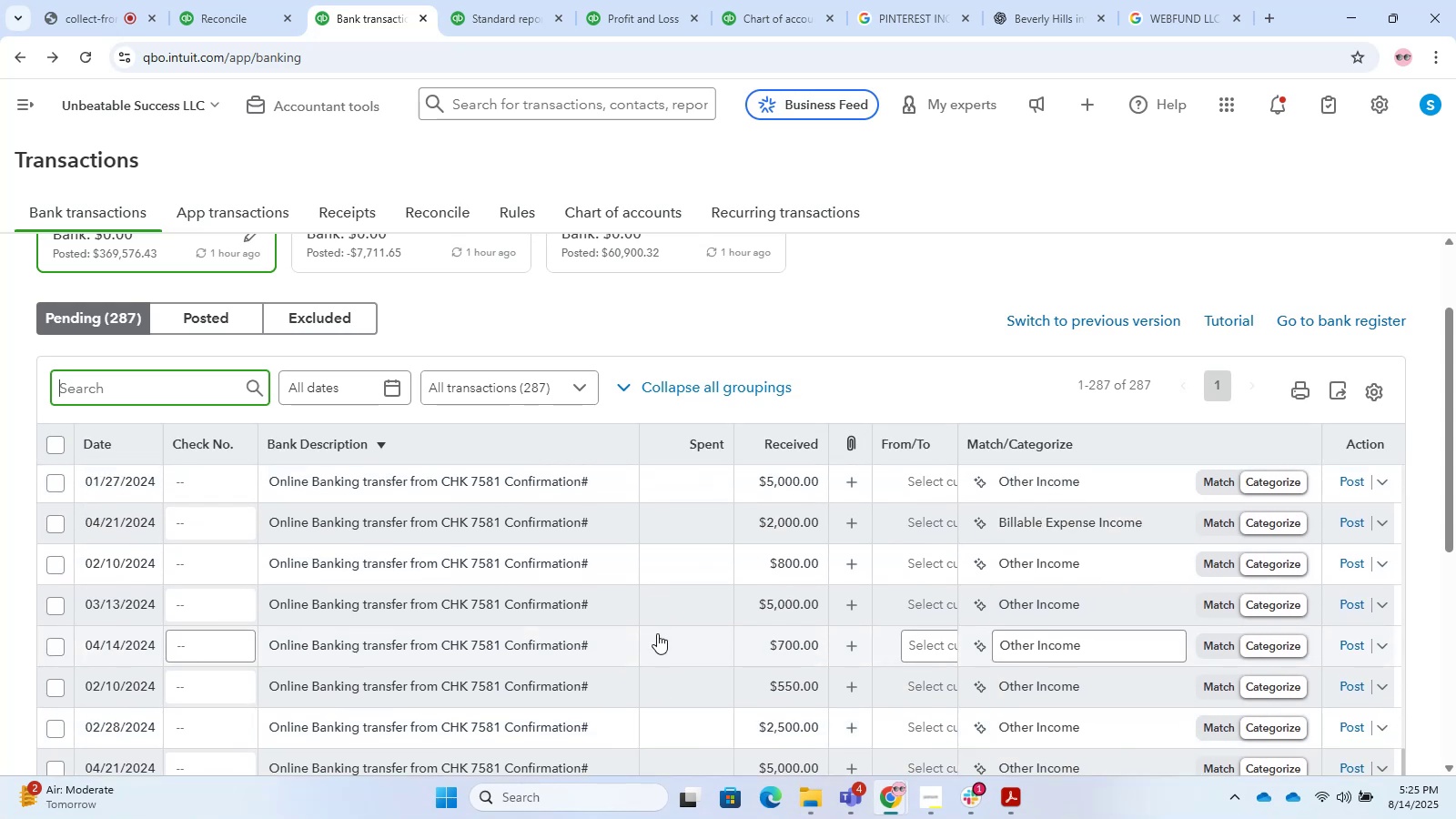 
scroll: coordinate [657, 633], scroll_direction: up, amount: 7.0
 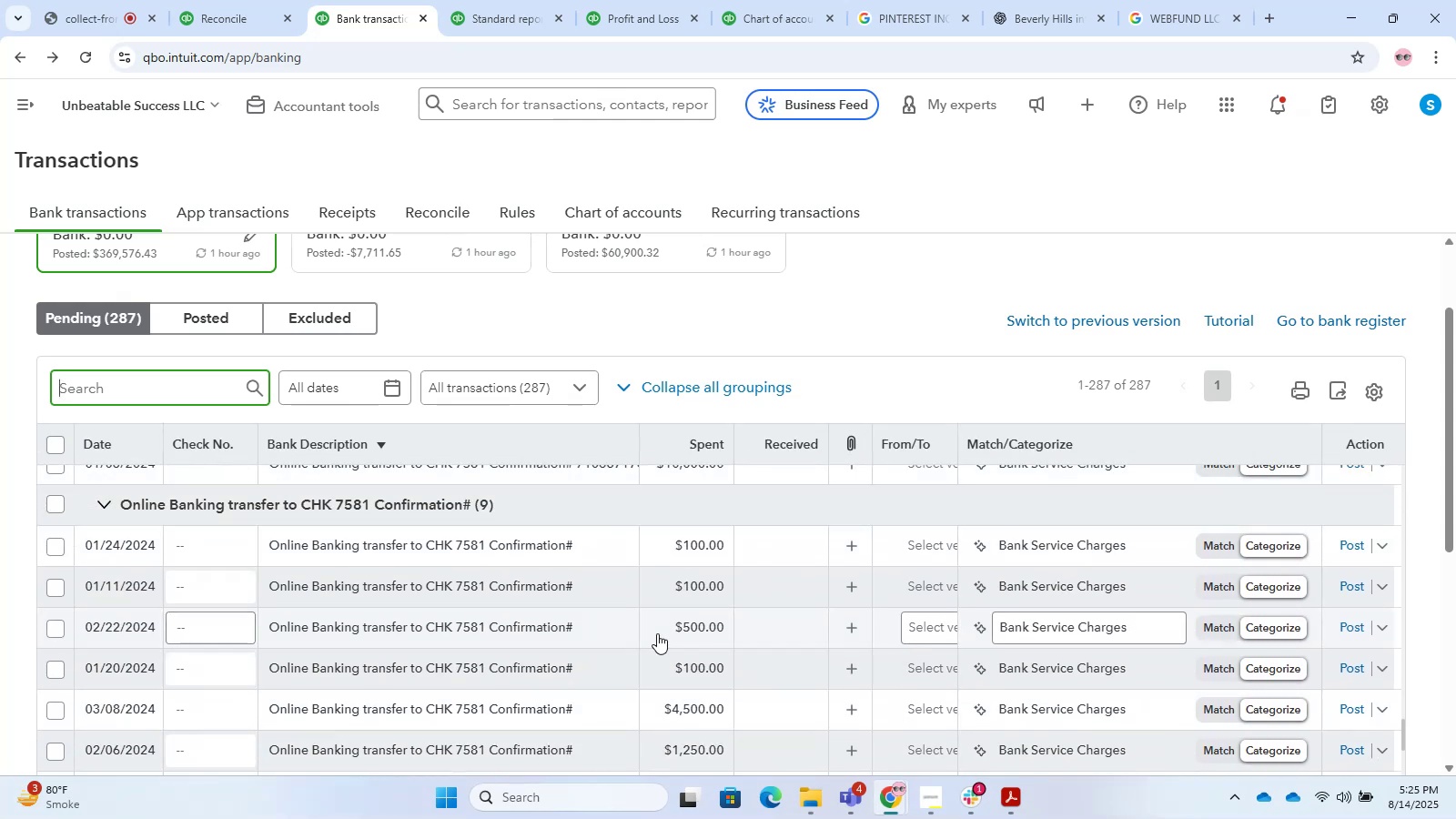 
scroll: coordinate [657, 633], scroll_direction: down, amount: 33.0
 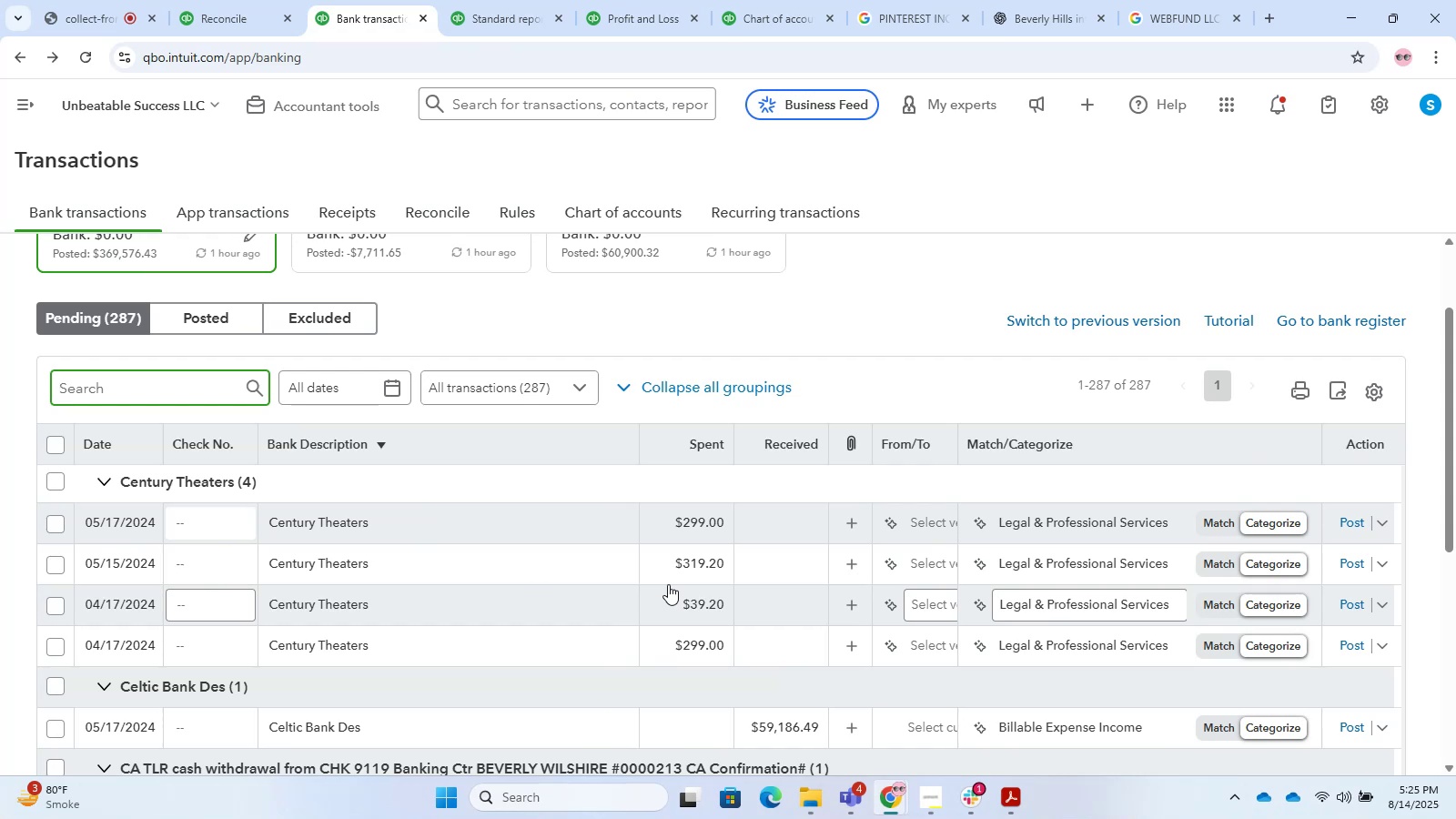 
wait(18.16)
 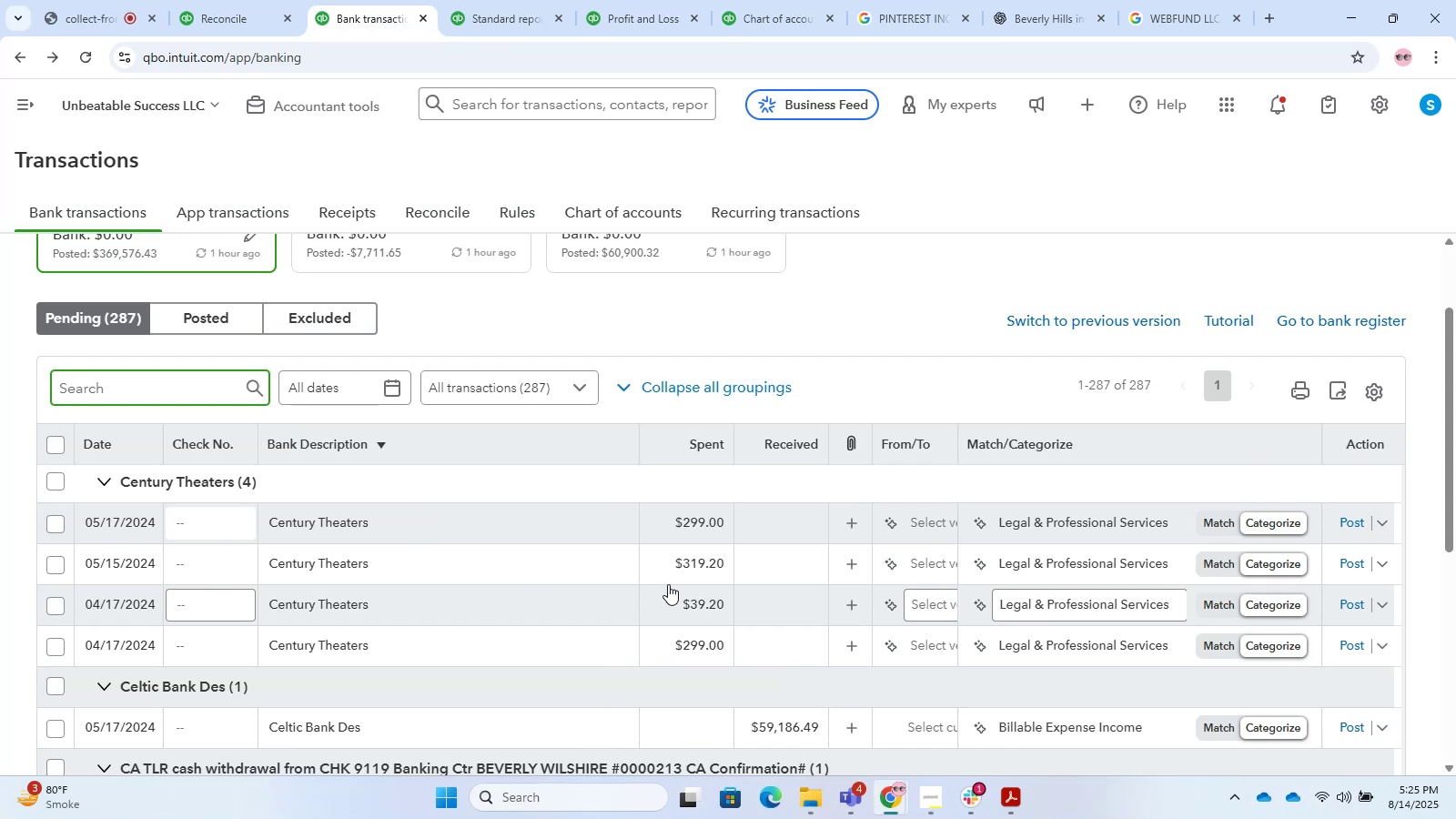 
scroll: coordinate [548, 683], scroll_direction: down, amount: 54.0
 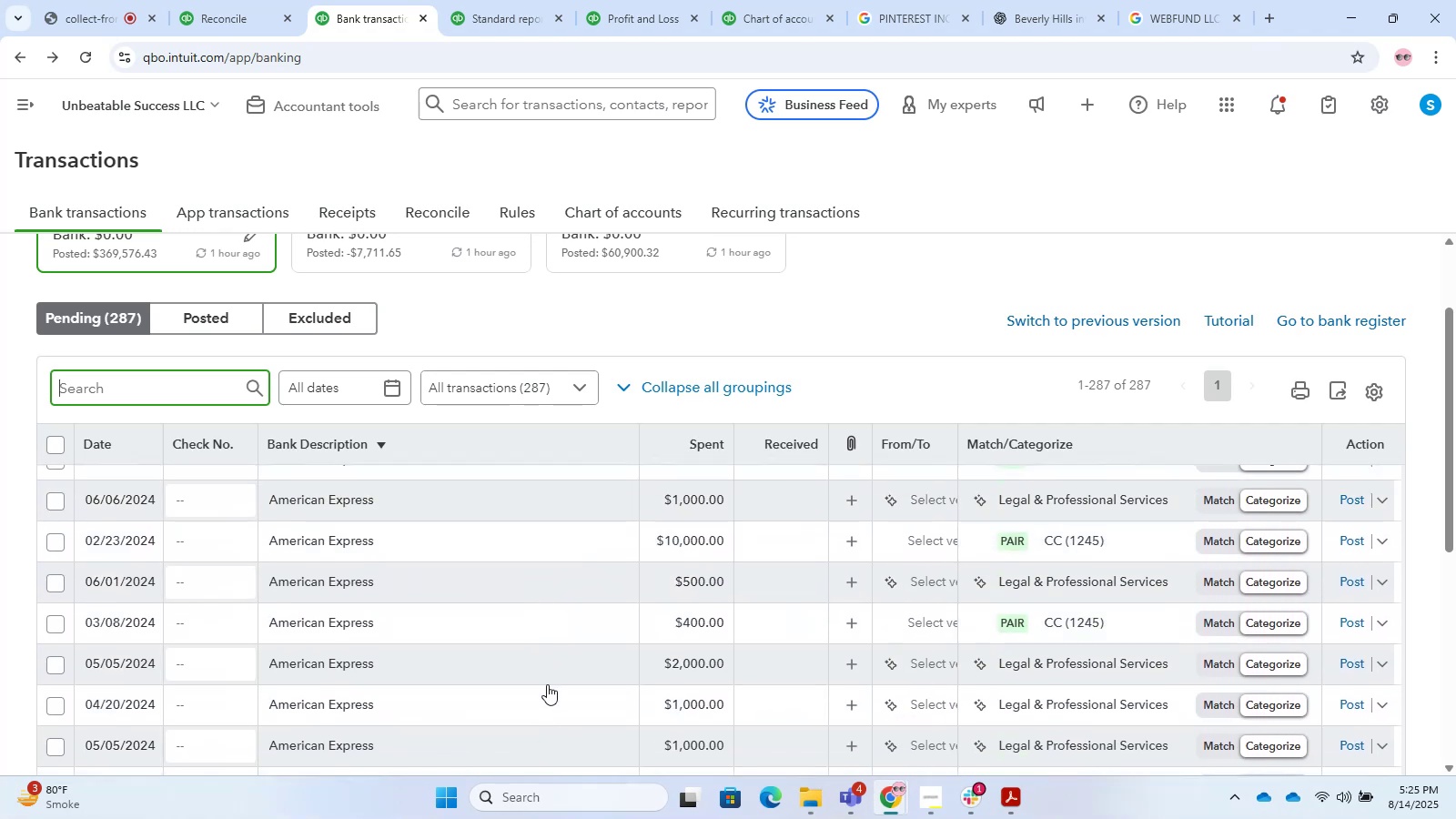 
scroll: coordinate [545, 614], scroll_direction: down, amount: 12.0
 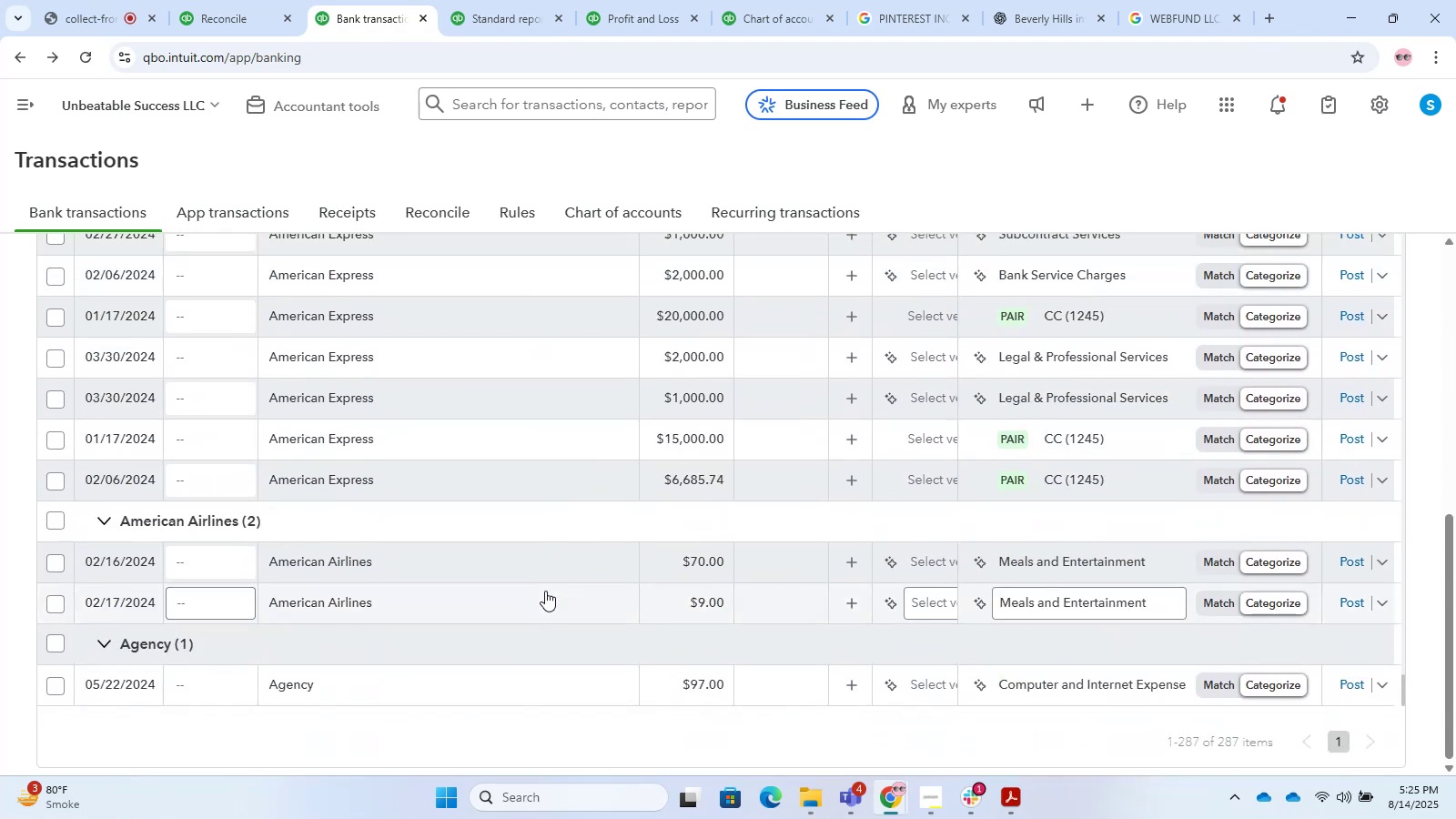 
scroll: coordinate [551, 473], scroll_direction: up, amount: 37.0
 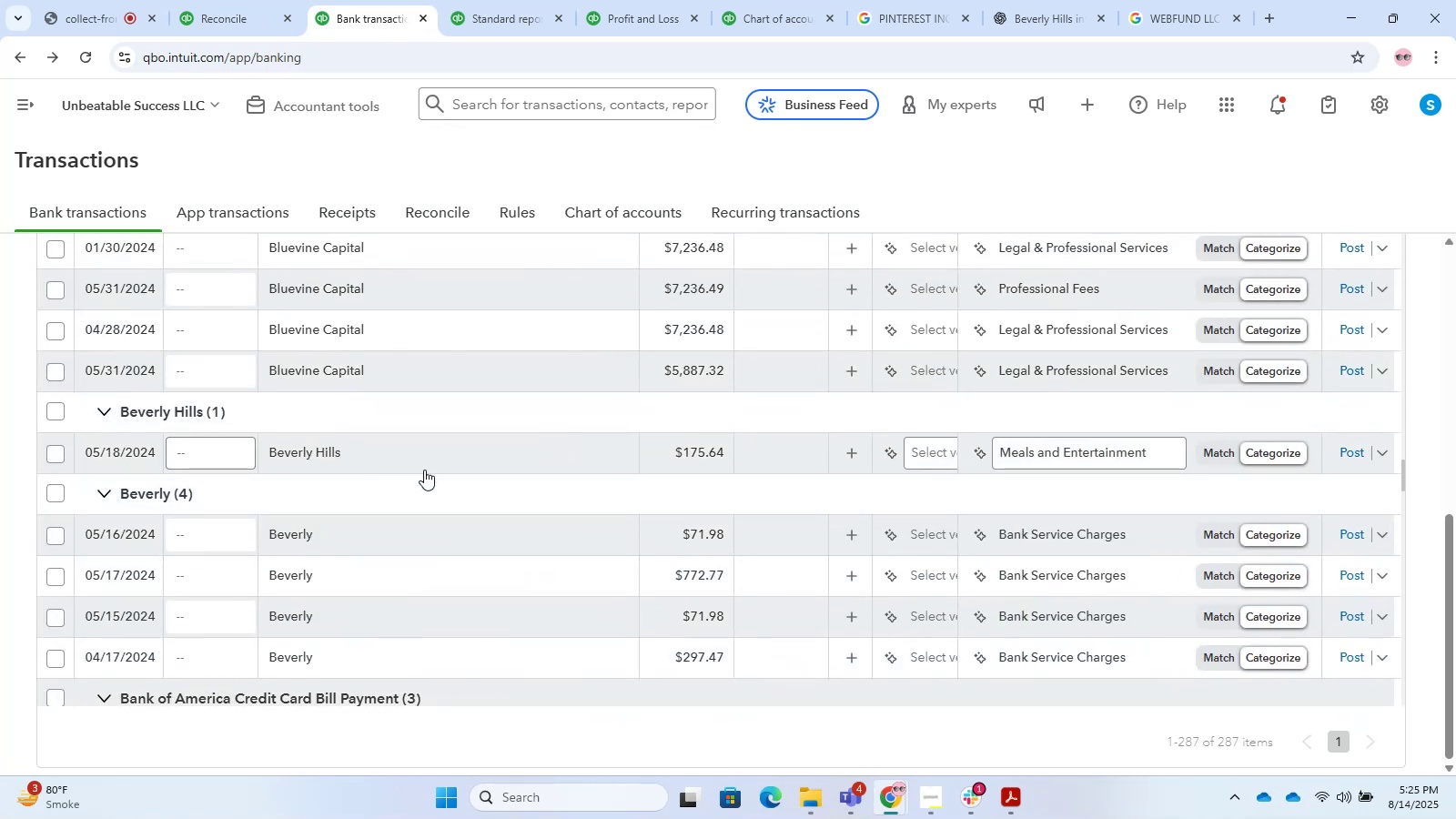 
scroll: coordinate [407, 484], scroll_direction: down, amount: 25.0
 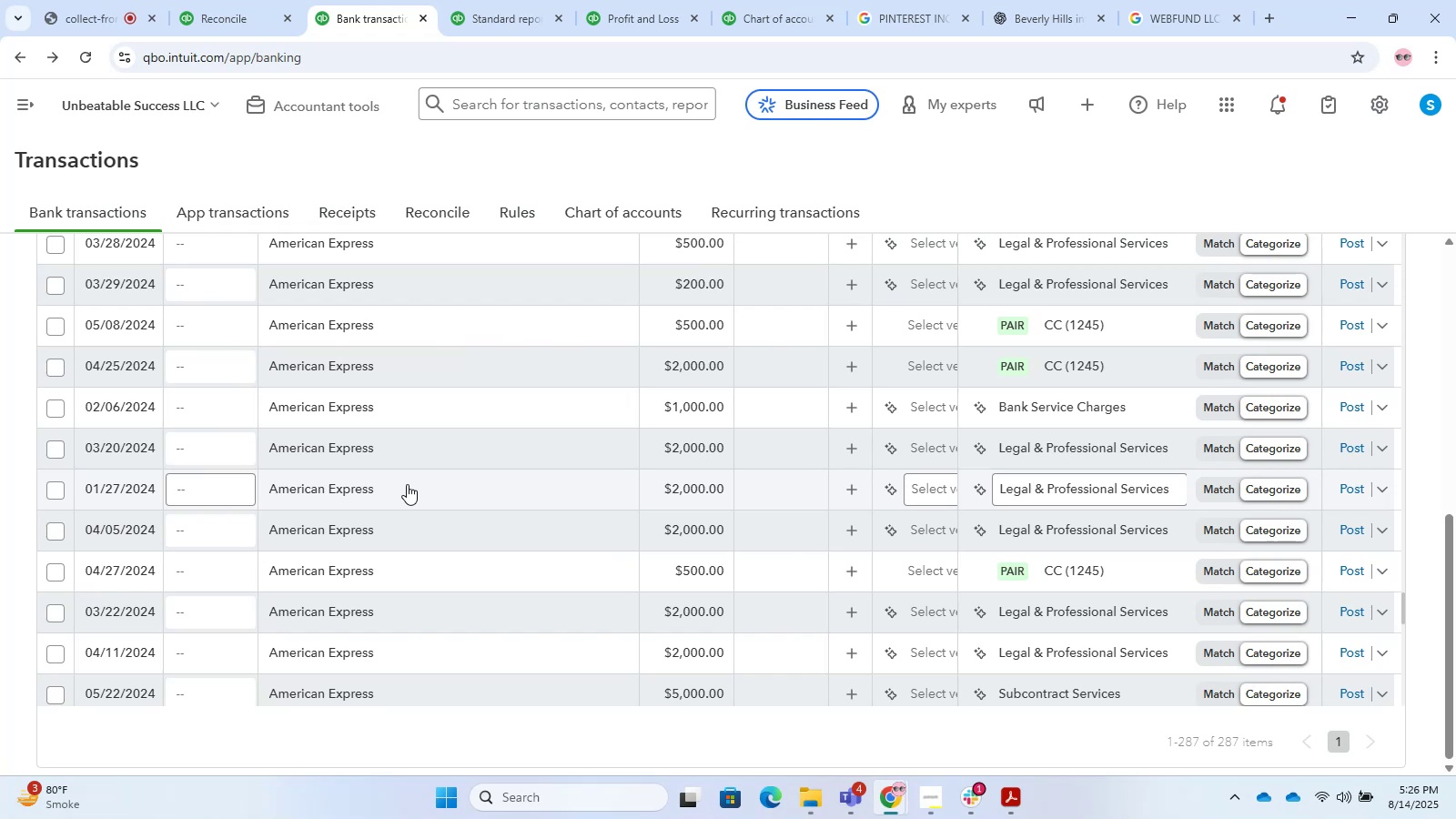 
wait(31.19)
 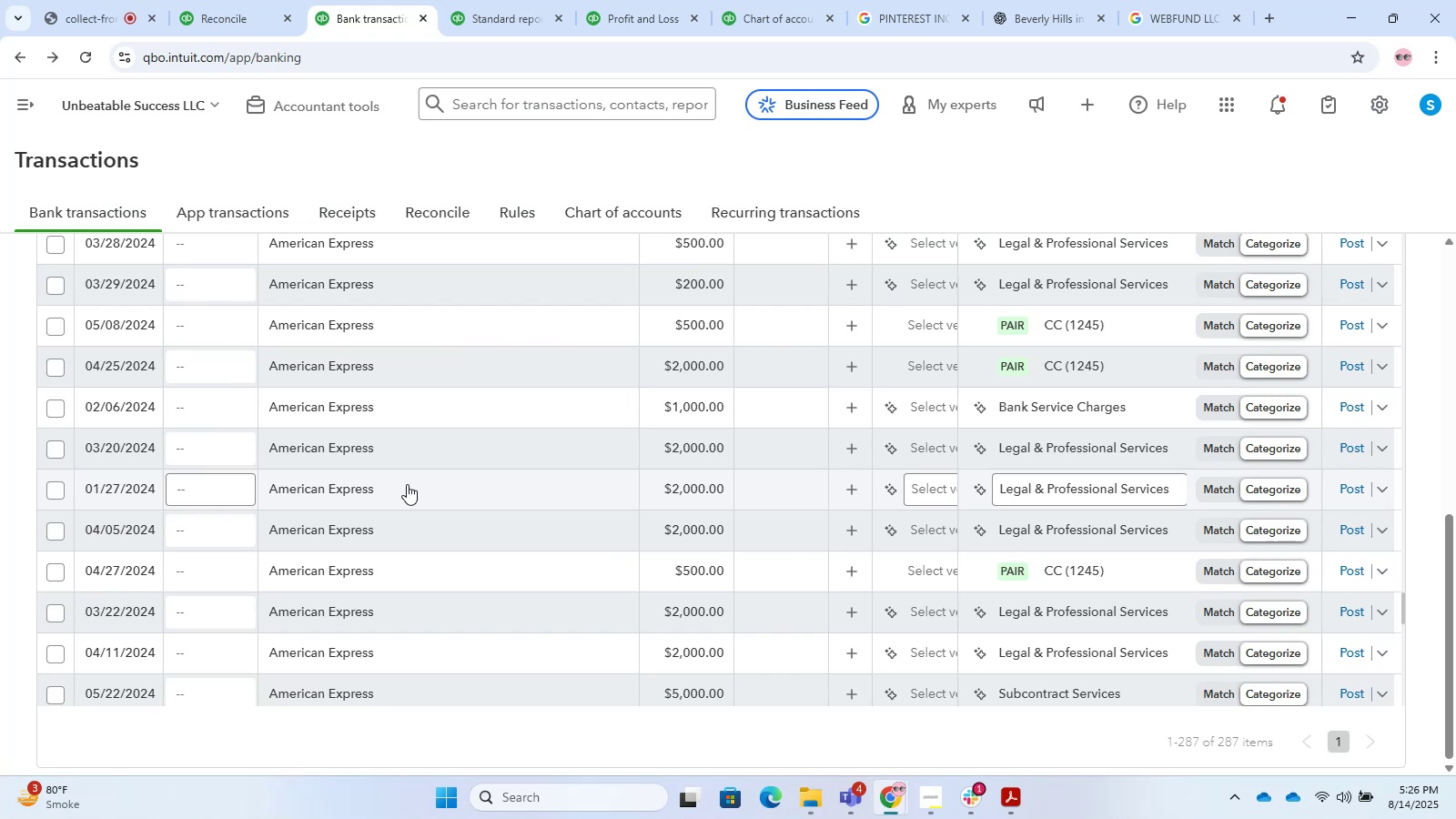 
scroll: coordinate [561, 505], scroll_direction: down, amount: 19.0
 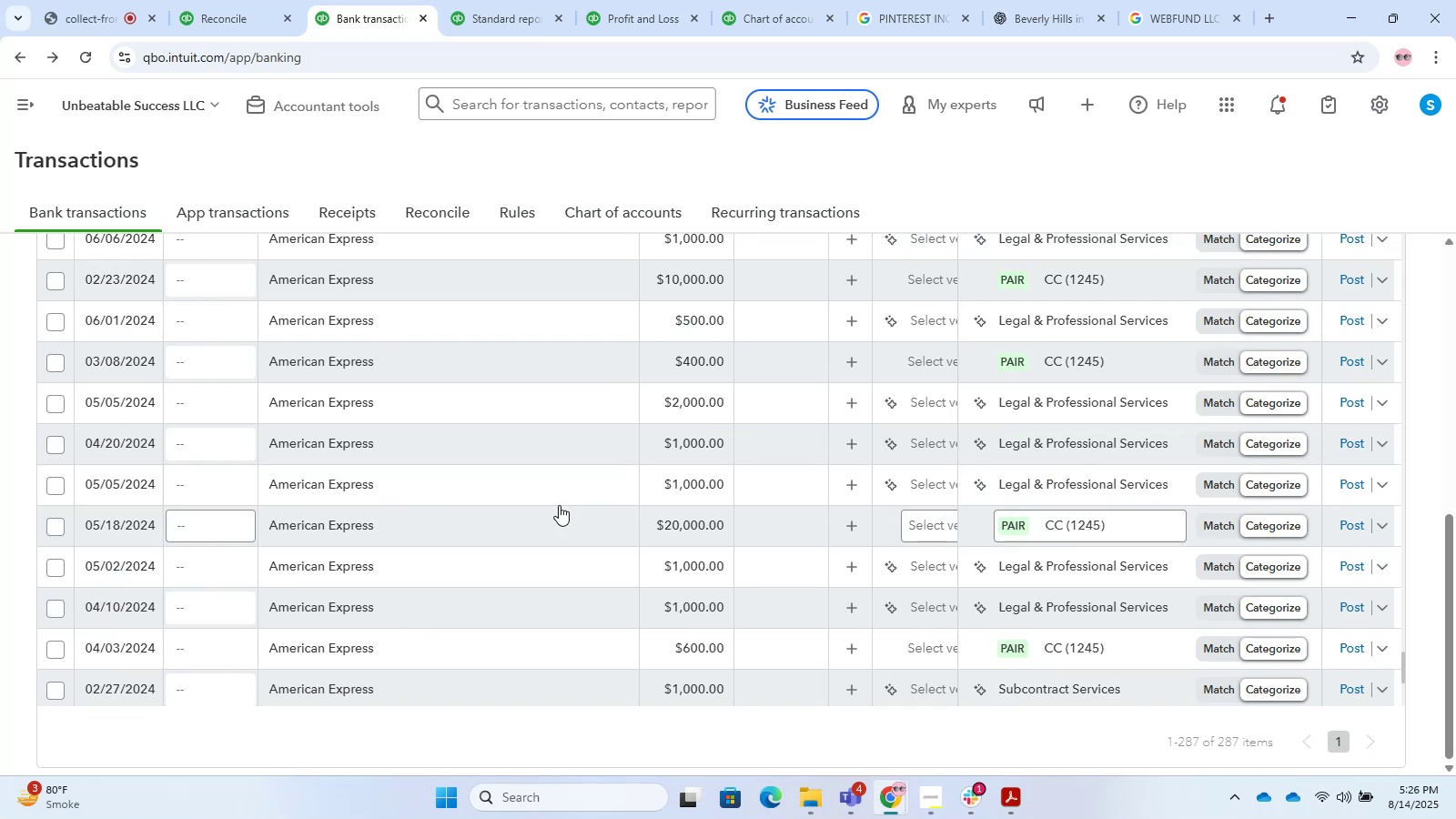 
wait(8.27)
 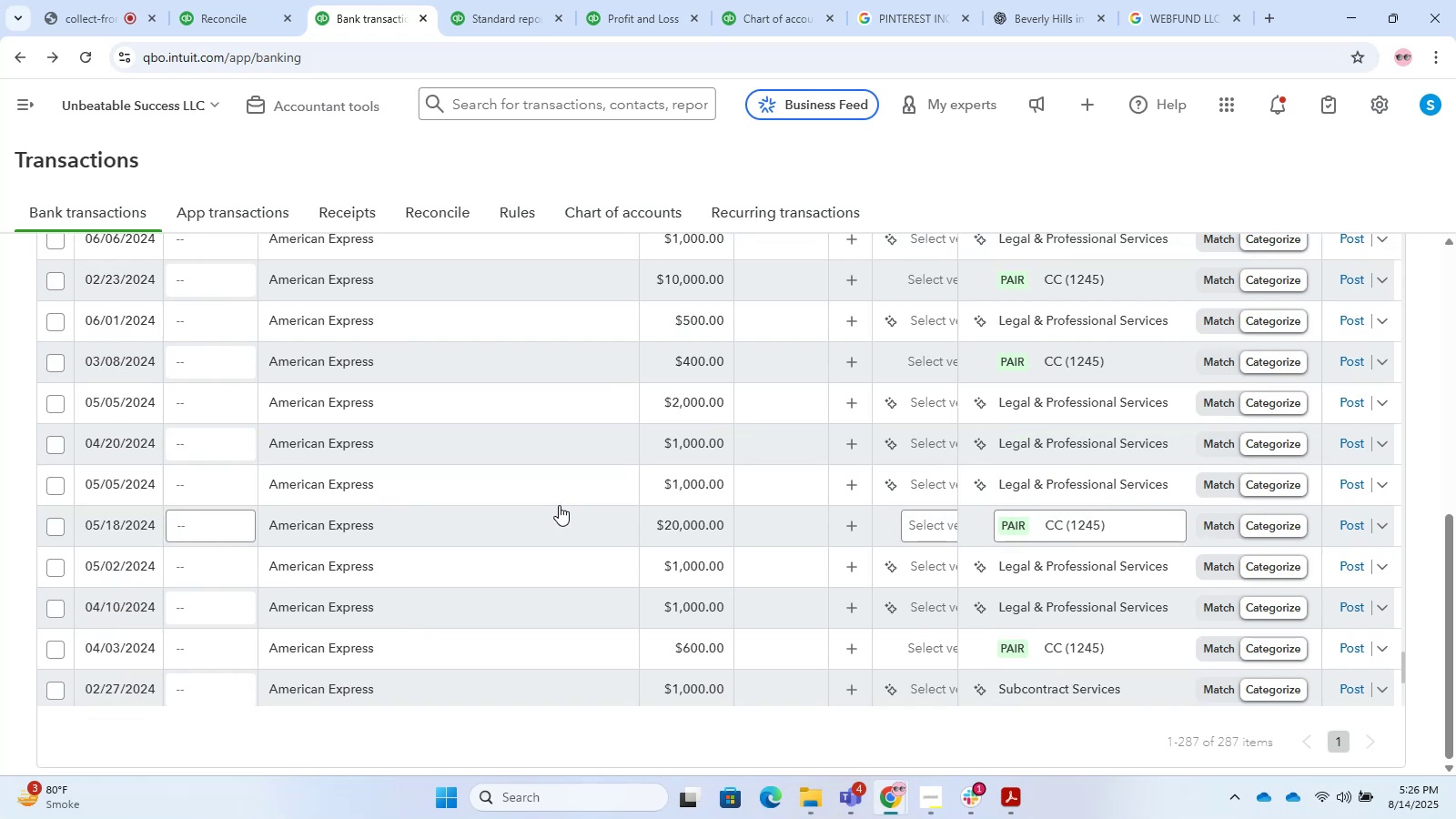 
scroll: coordinate [559, 505], scroll_direction: down, amount: 3.0
 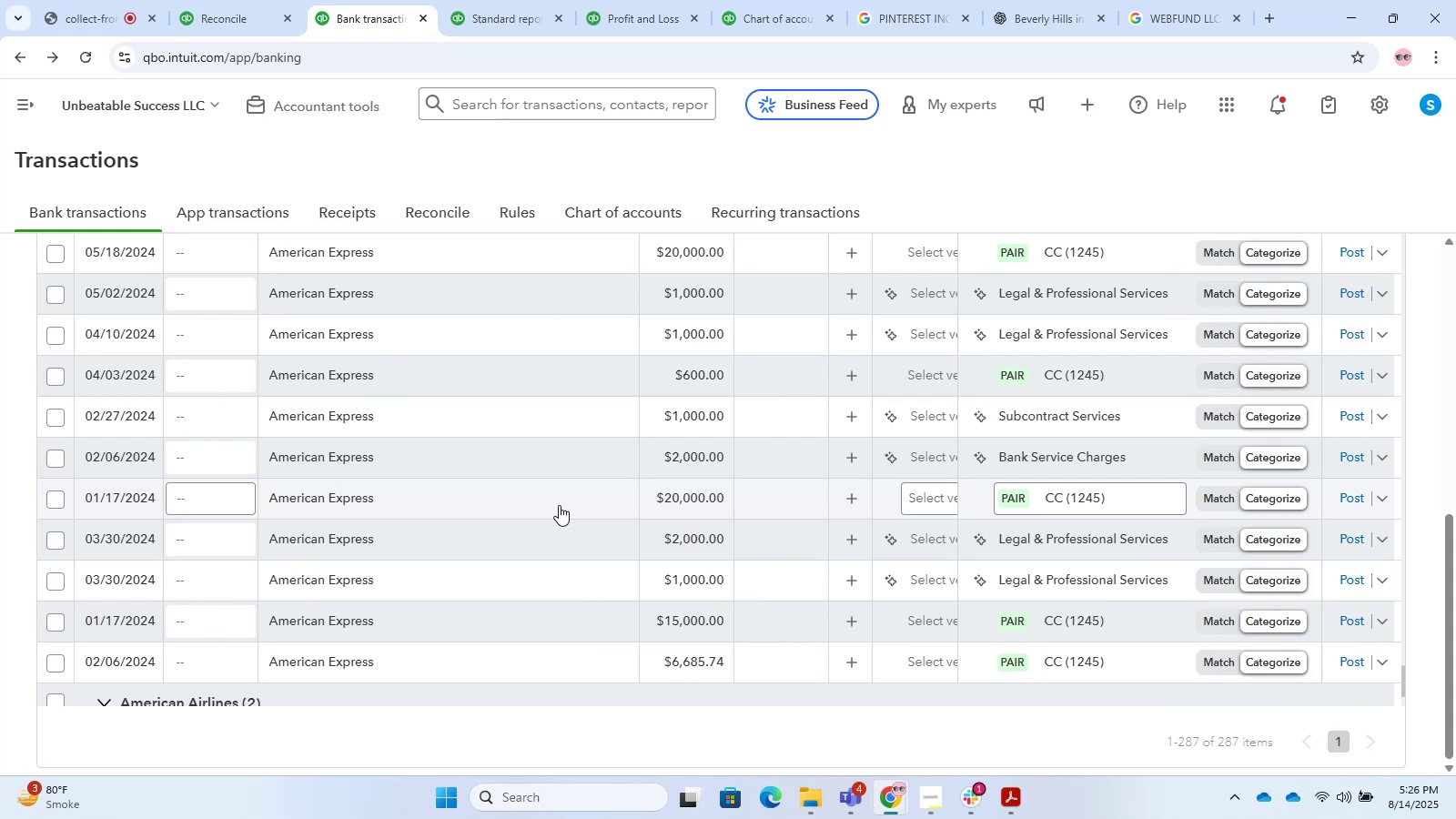 
wait(5.34)
 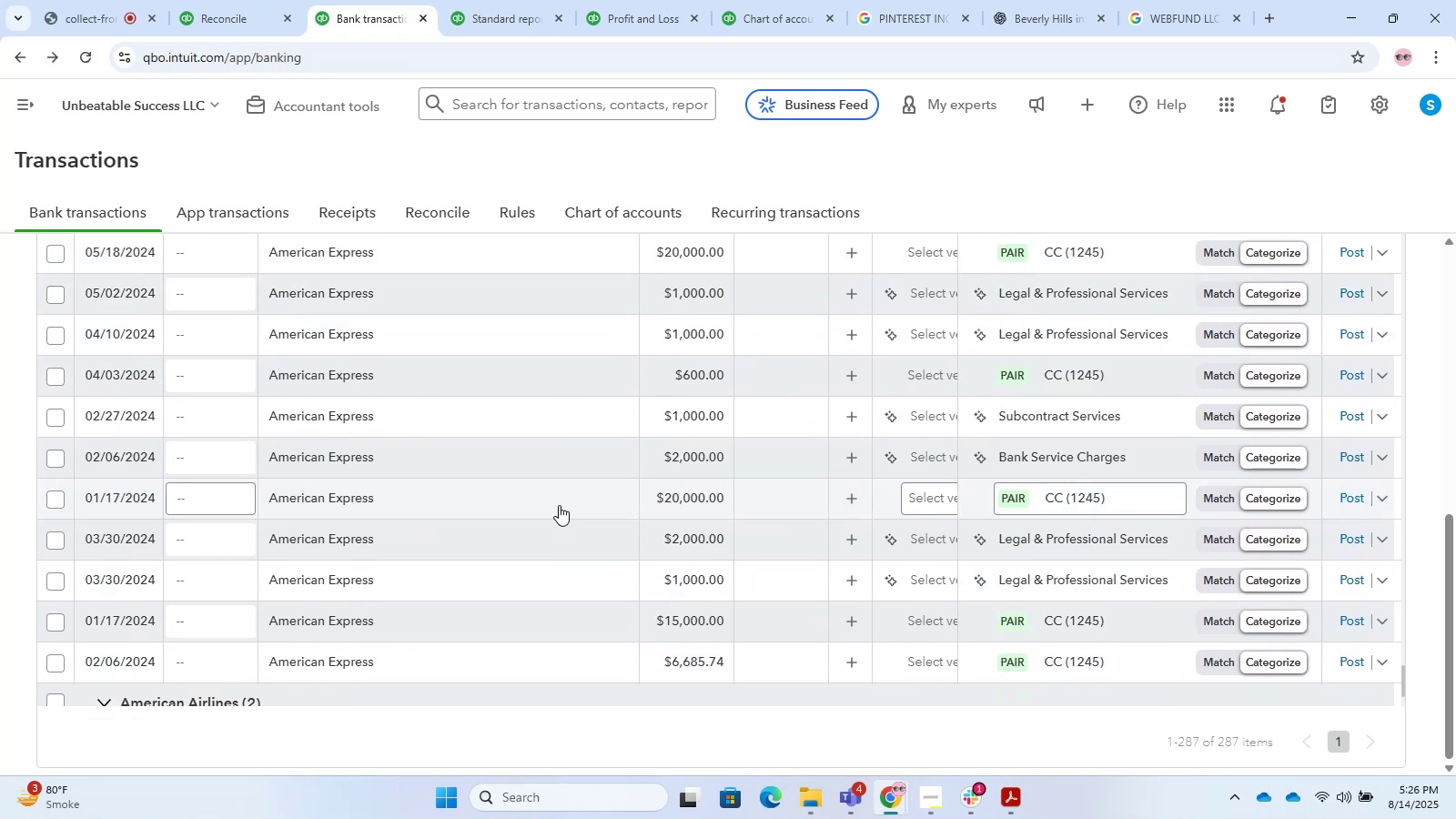 
scroll: coordinate [559, 505], scroll_direction: down, amount: 2.0
 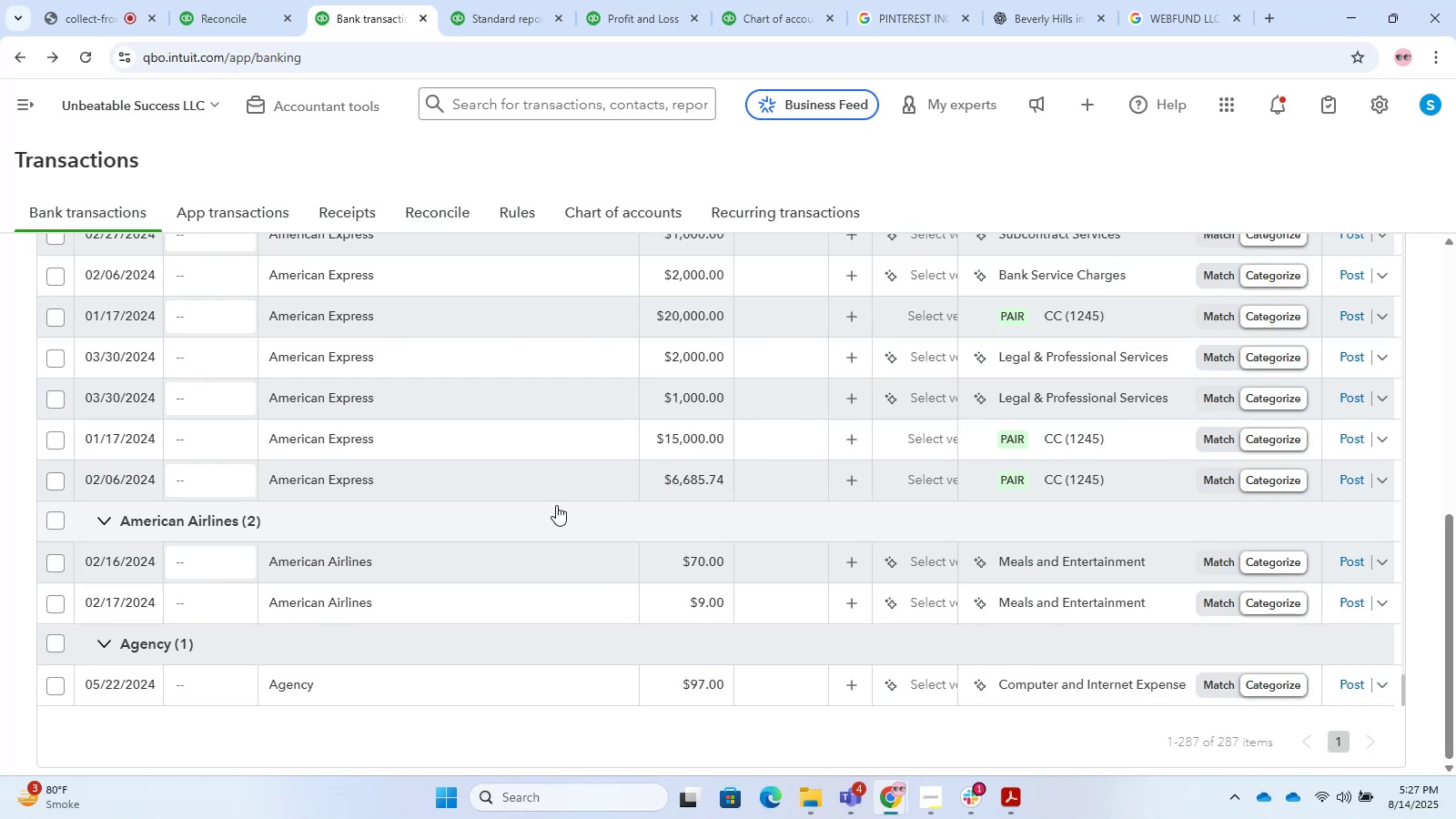 
wait(13.12)
 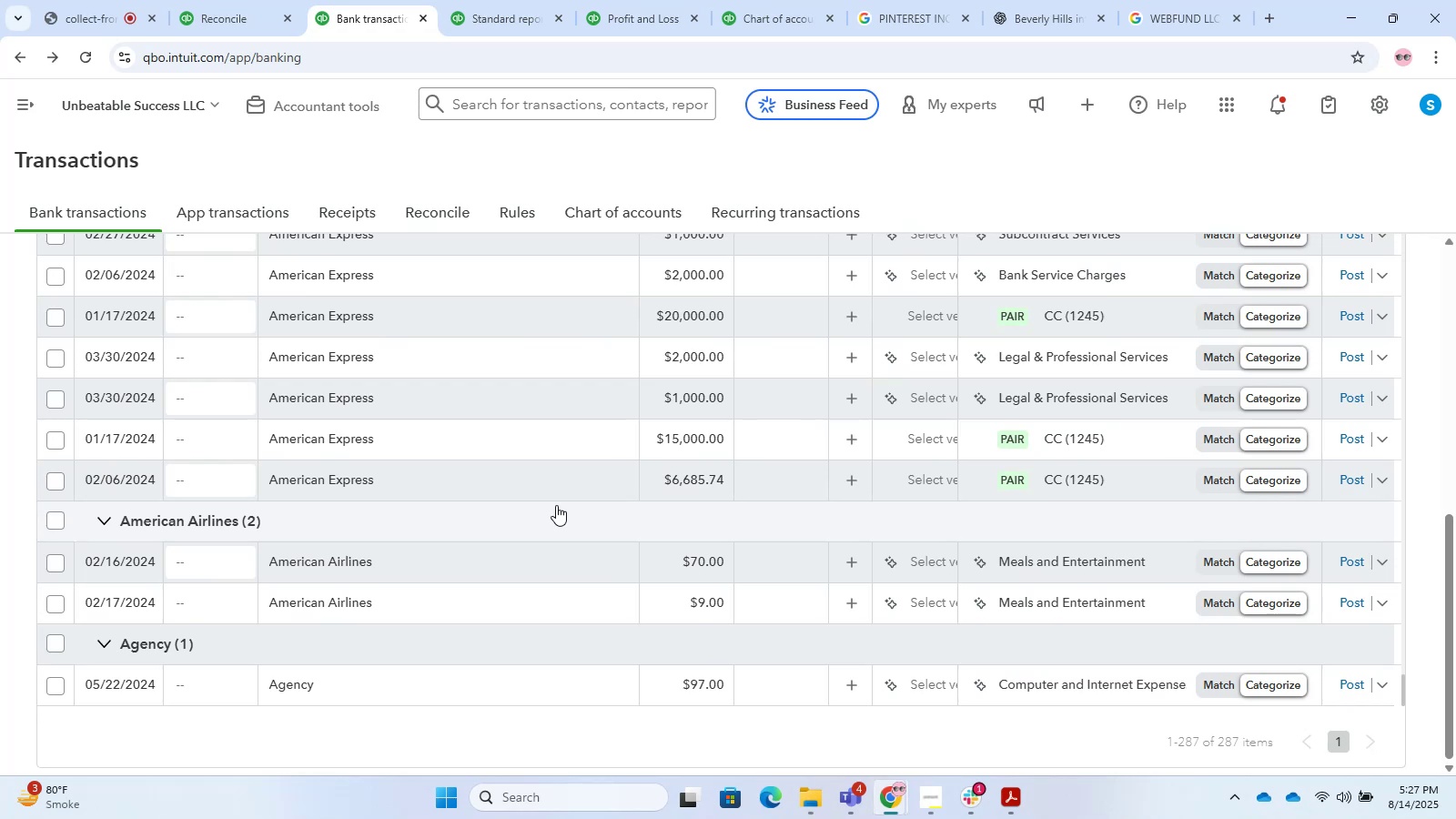 
scroll: coordinate [631, 523], scroll_direction: down, amount: 7.0
 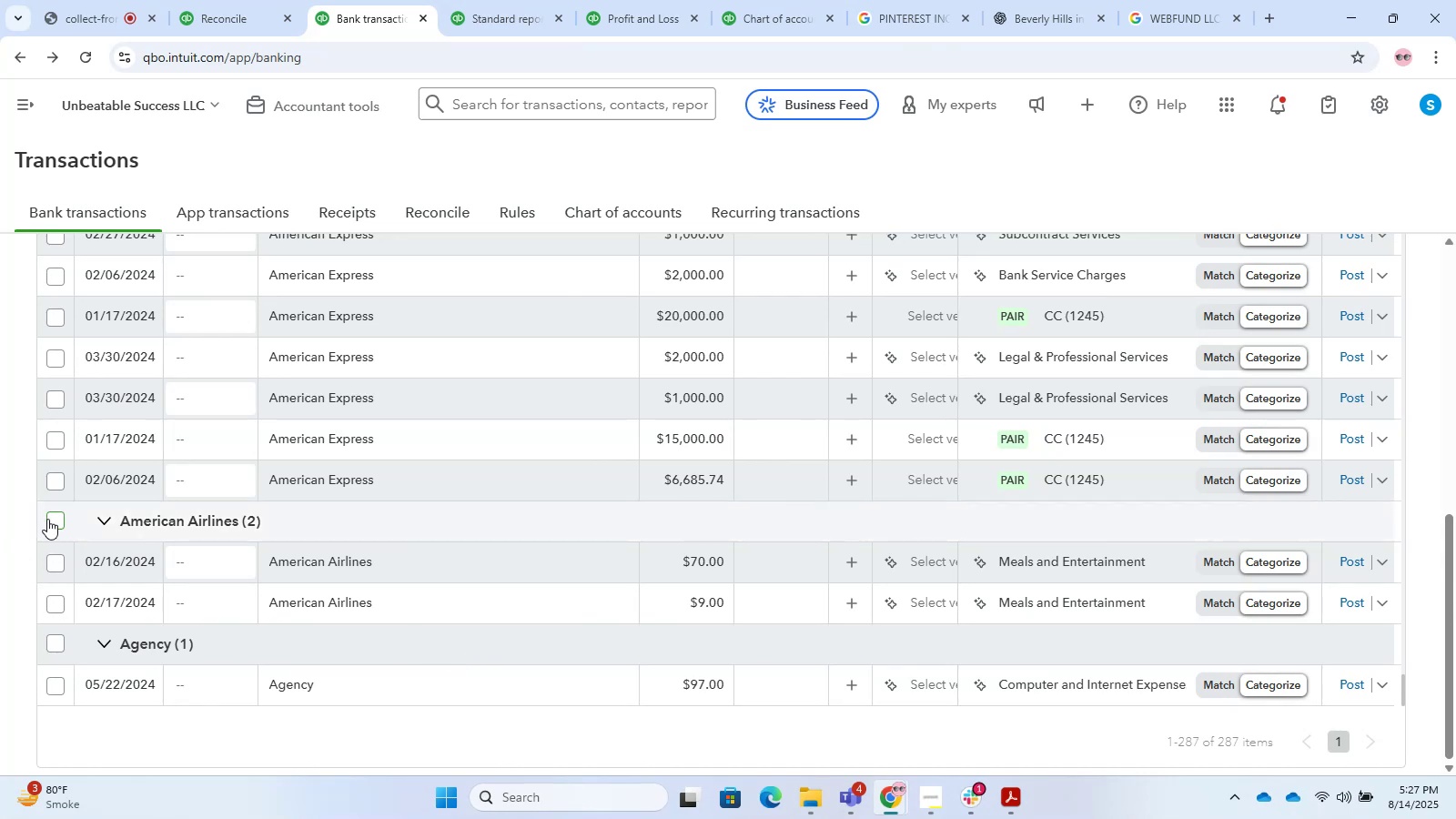 
wait(5.23)
 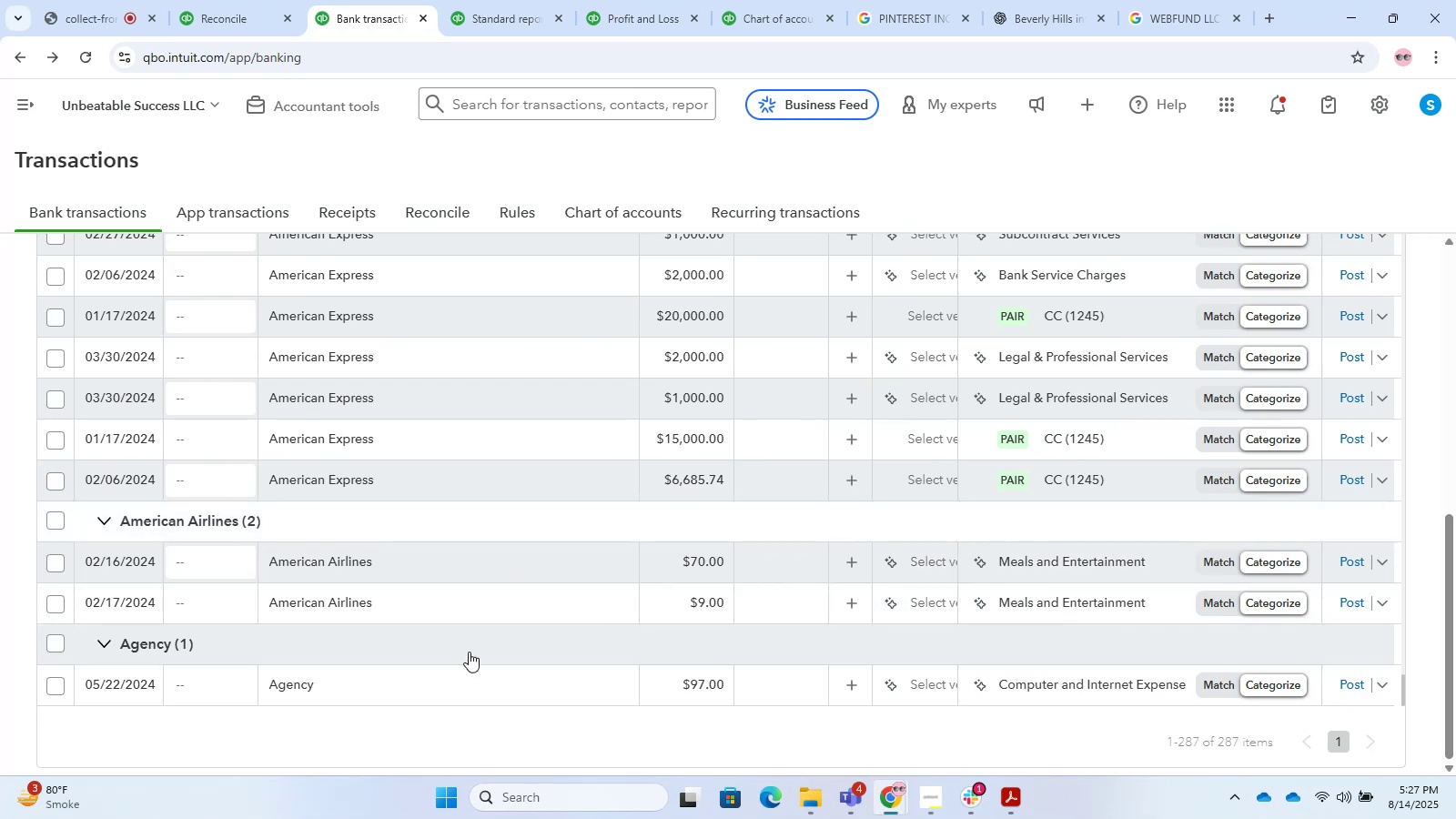 
left_click([477, 765])
 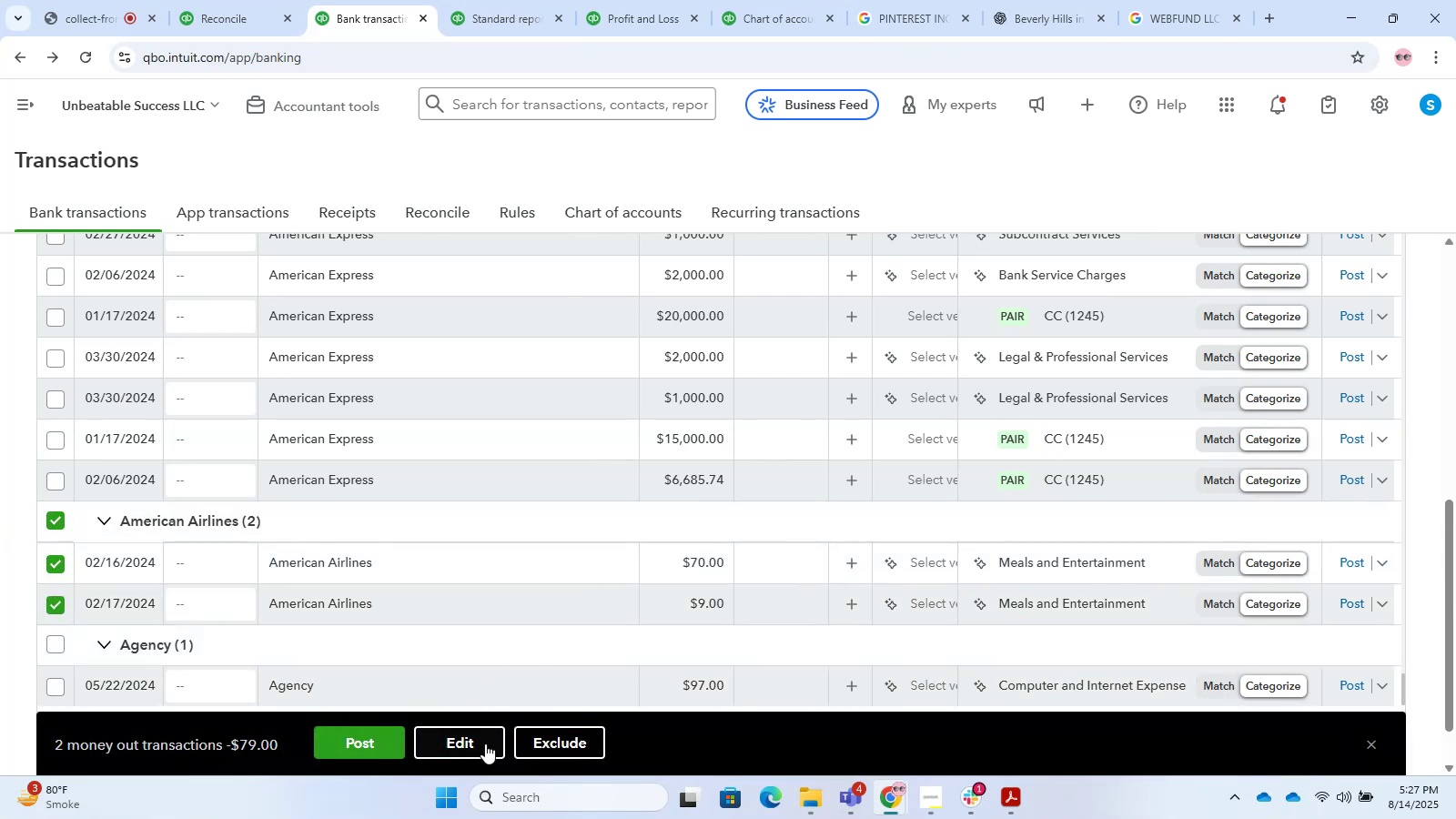 
left_click([477, 763])
 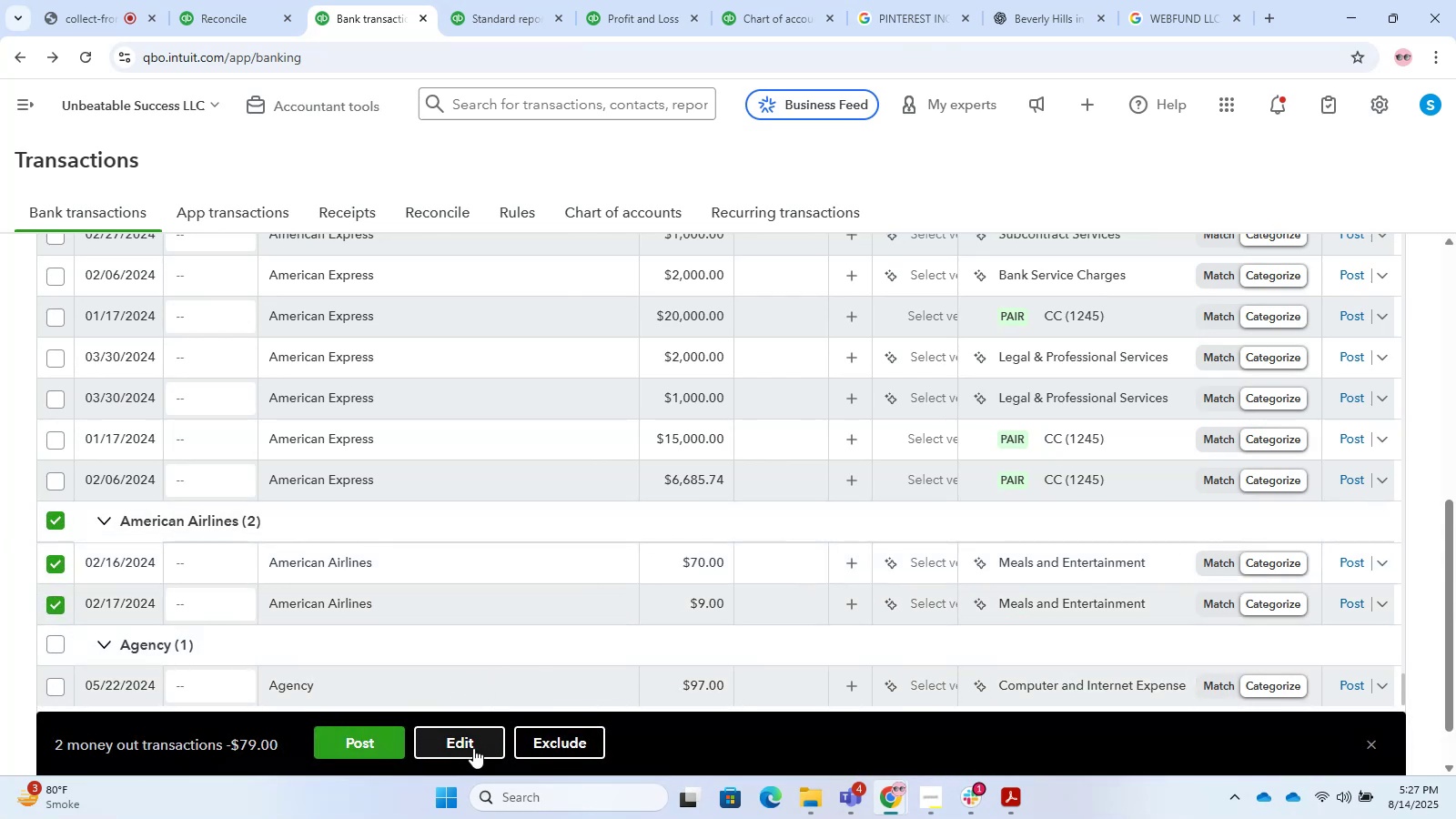 
left_click([473, 748])
 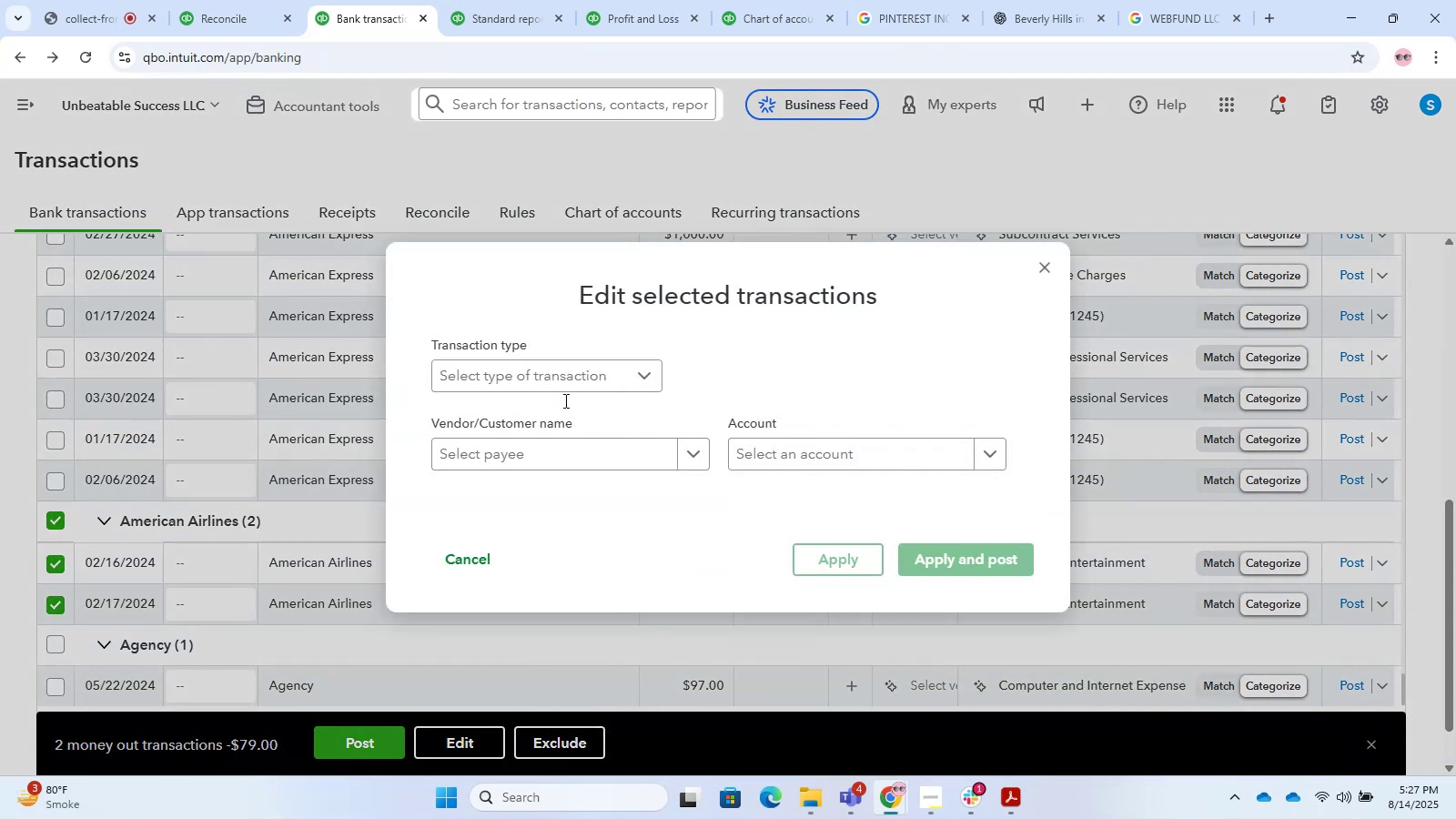 
left_click([573, 389])
 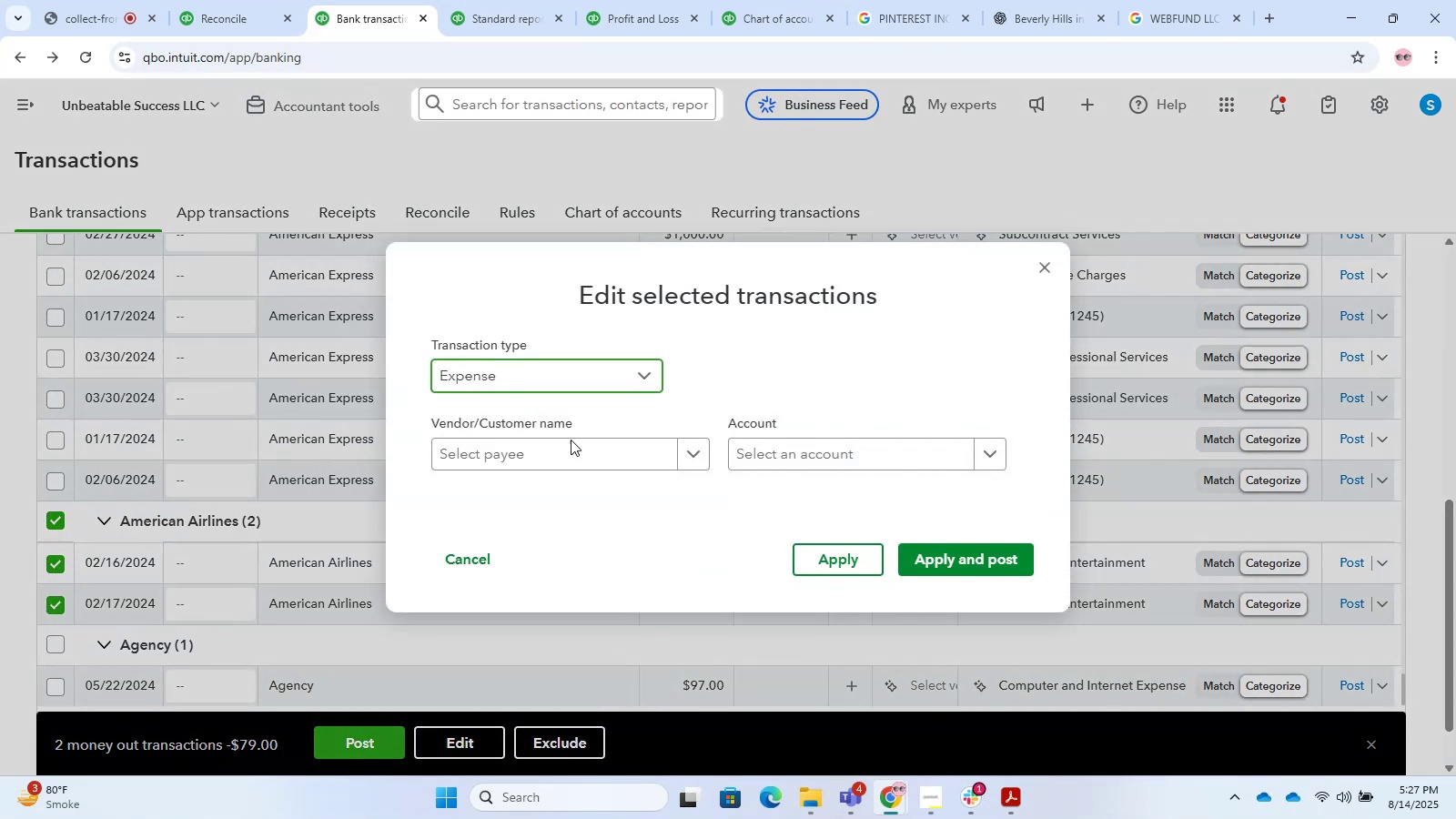 
double_click([567, 450])
 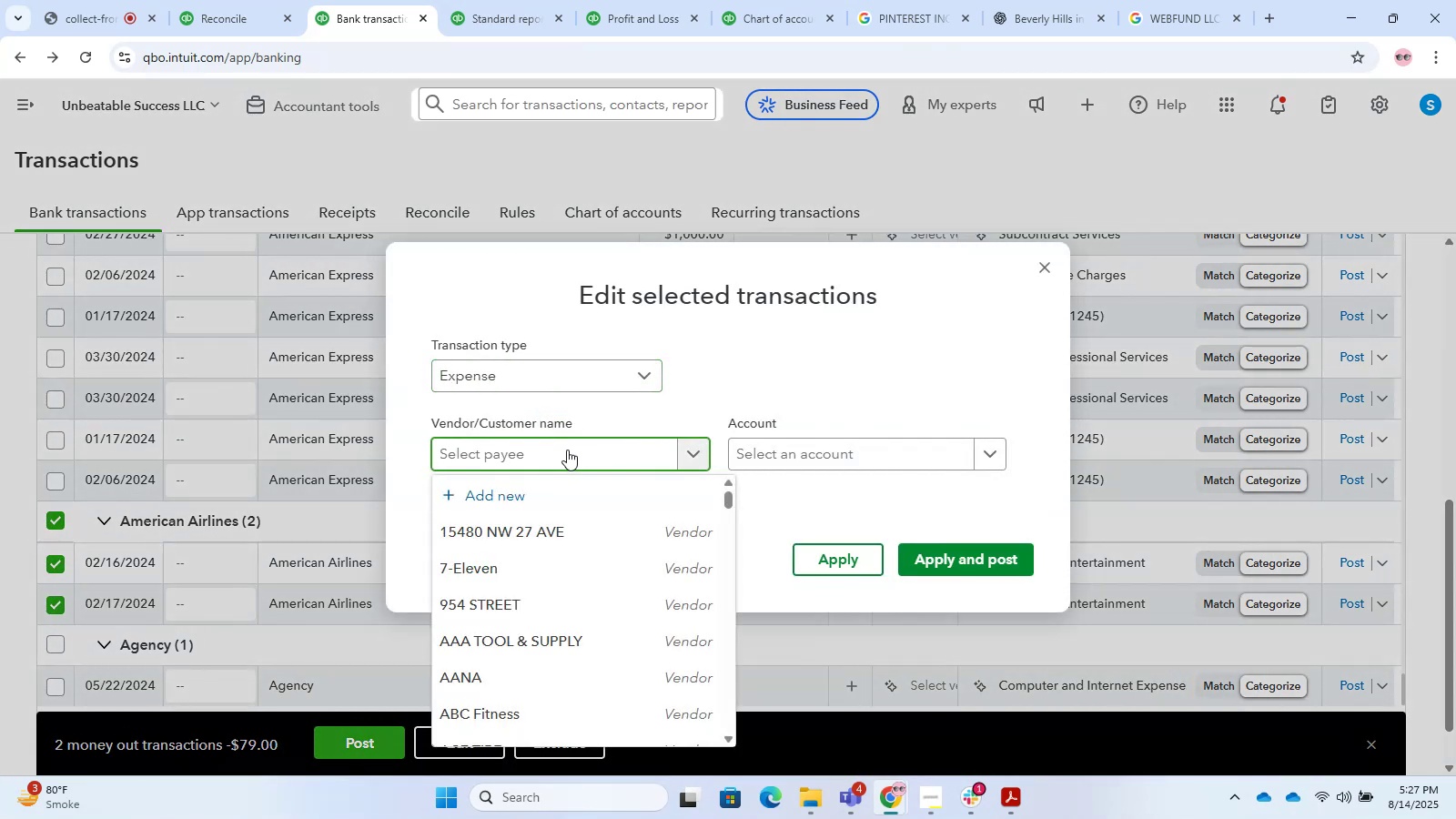 
type(American Airline)
 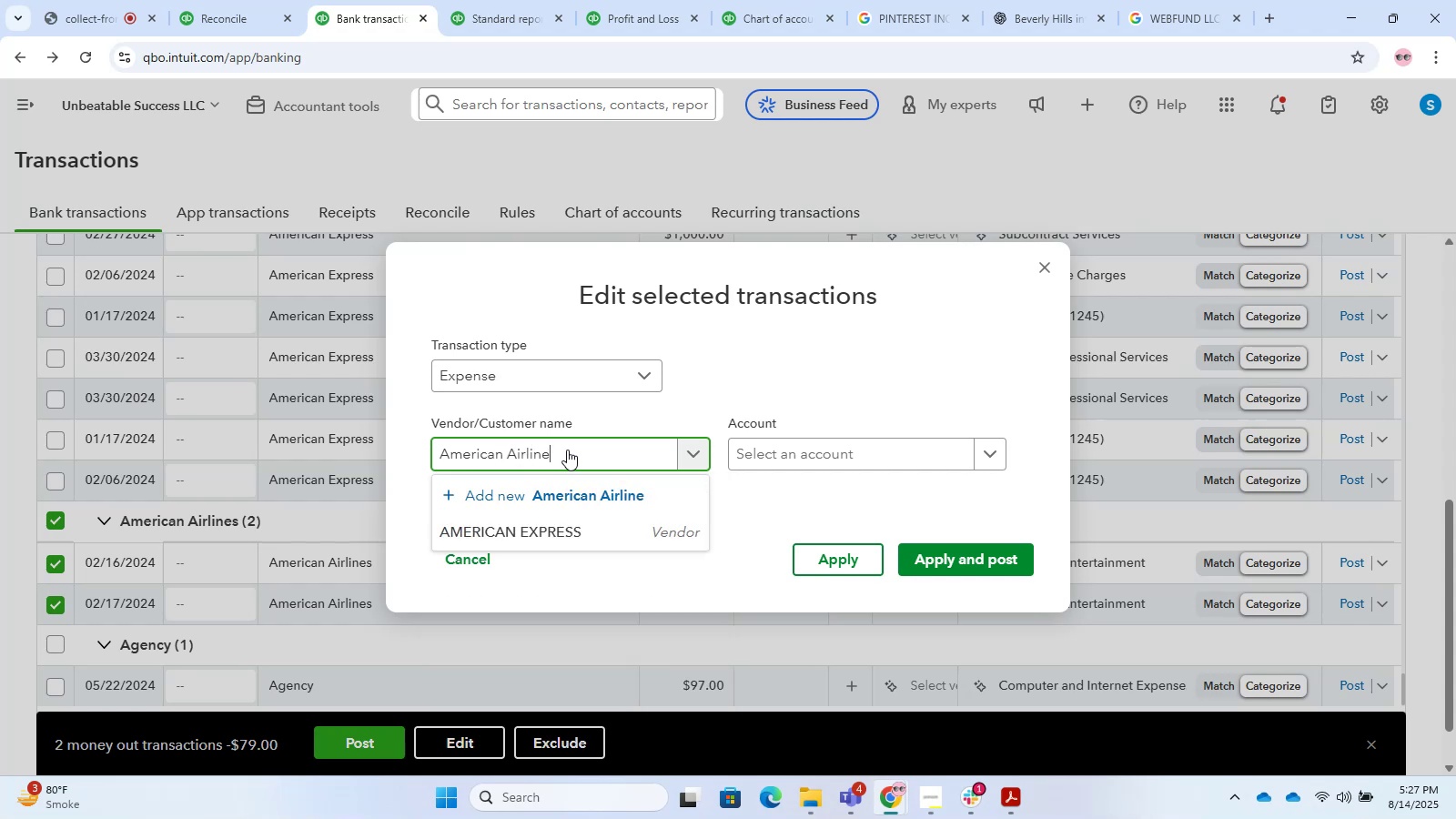 
left_click([565, 499])
 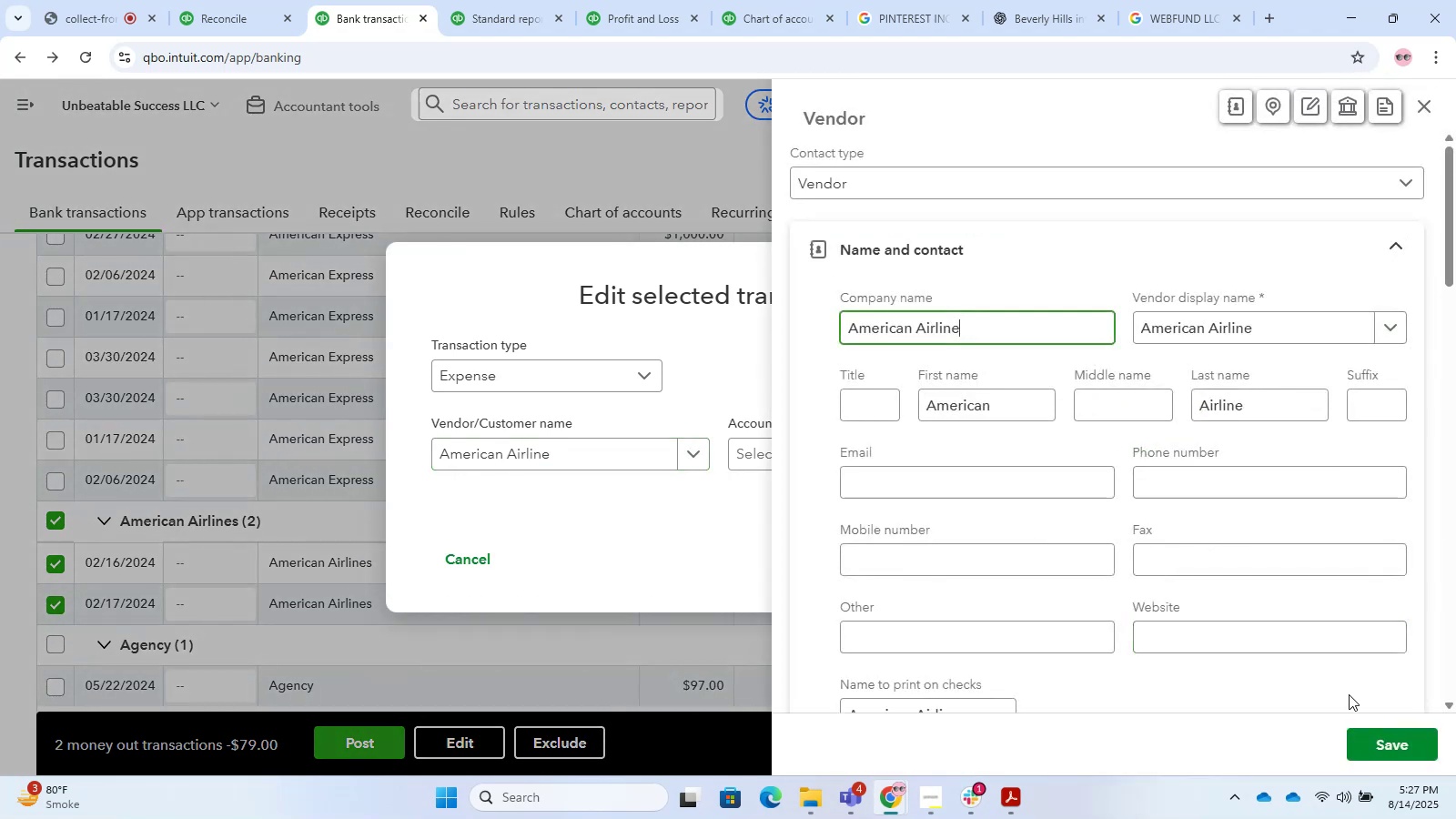 
left_click([1417, 745])
 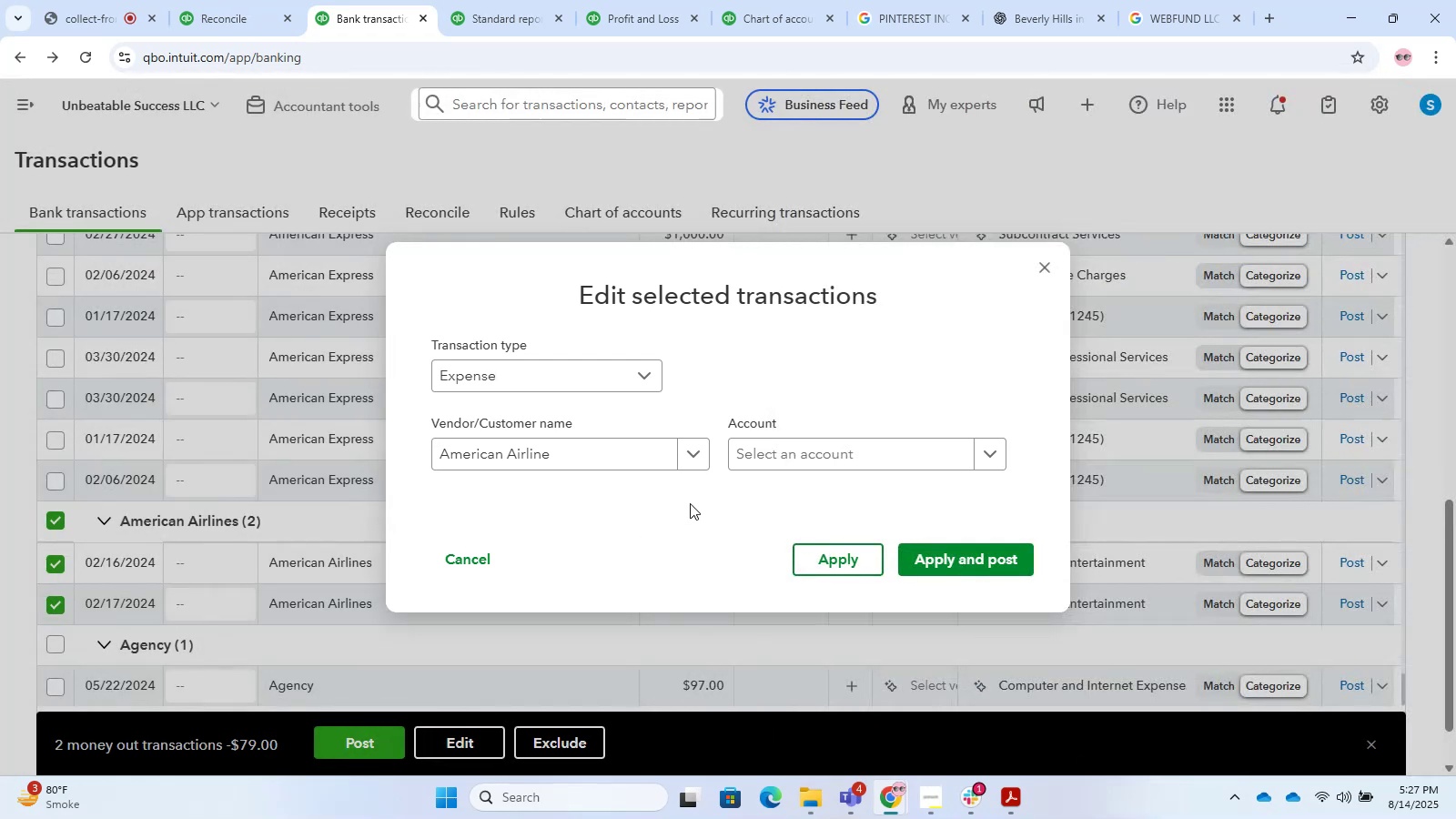 
left_click([767, 467])
 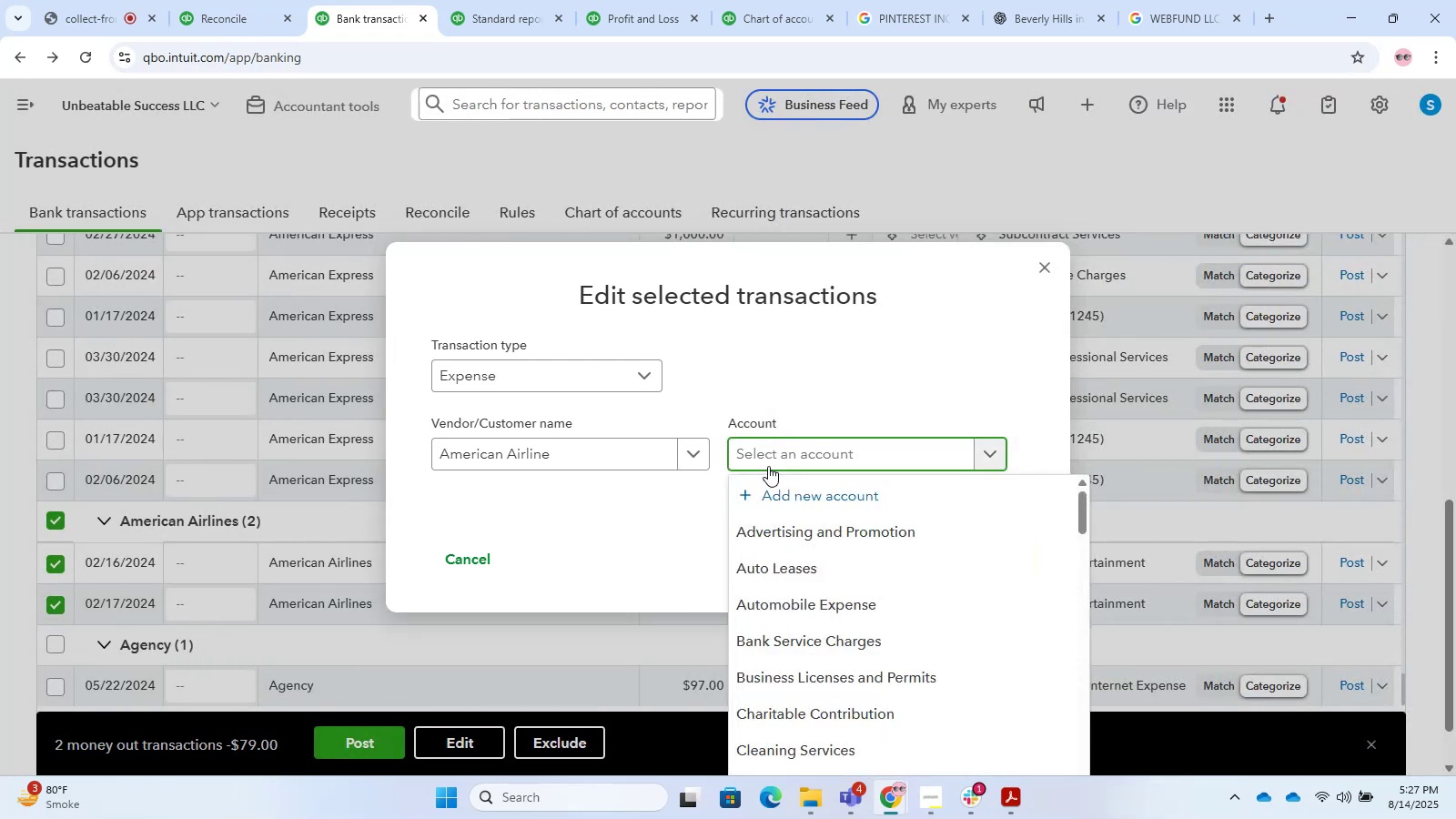 
type(meals)
 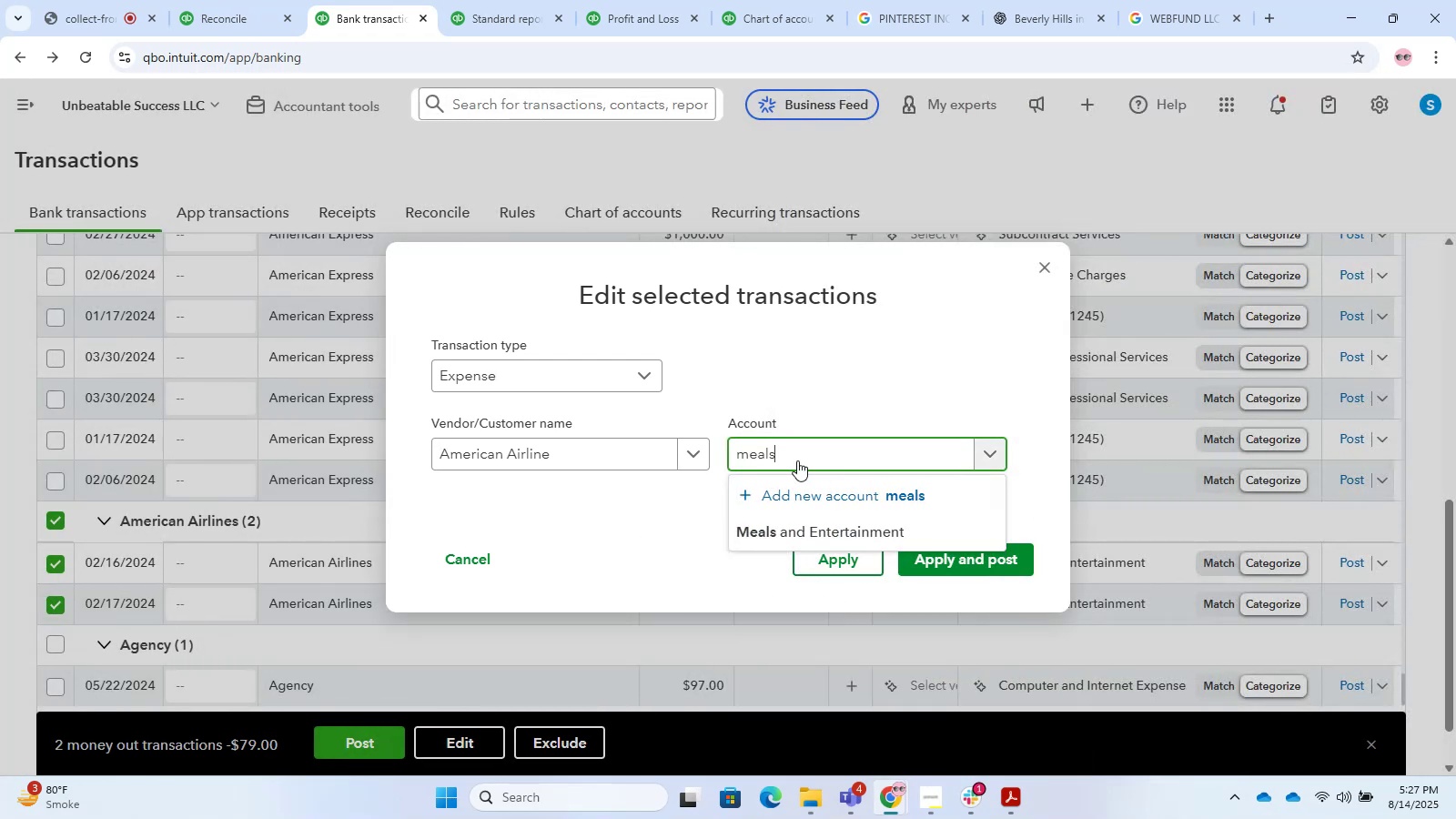 
left_click([827, 511])
 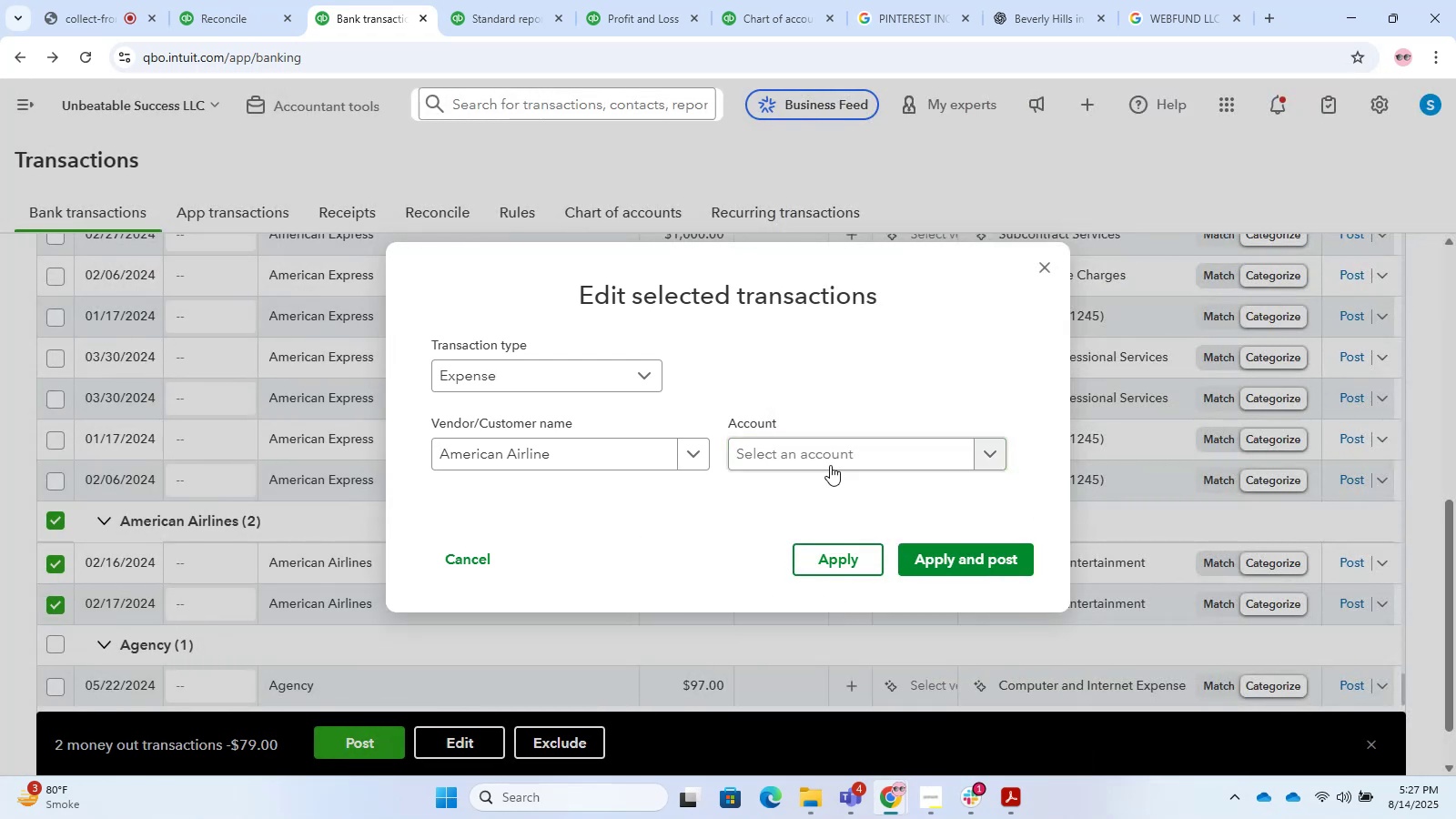 
left_click([830, 463])
 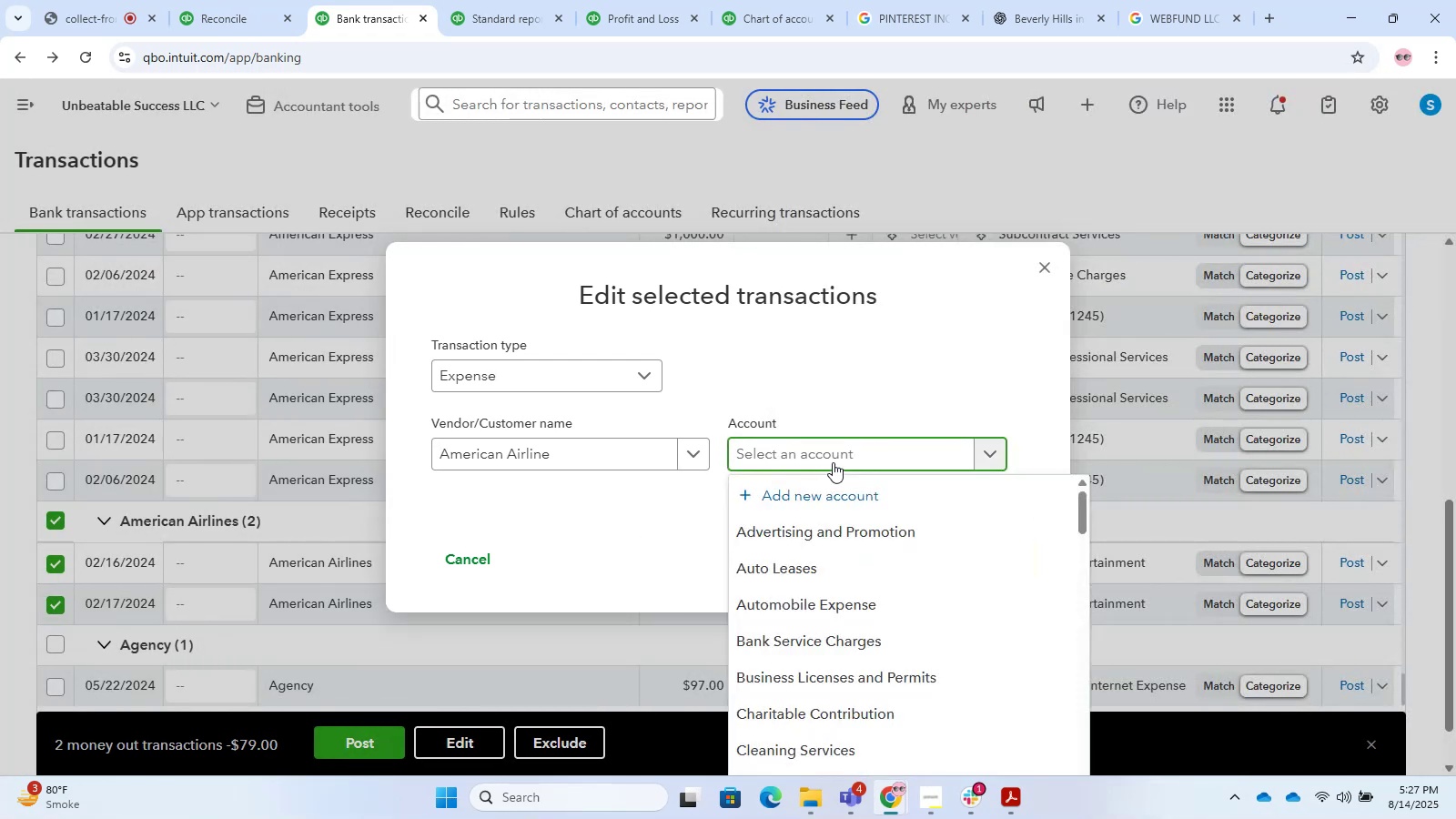 
type(meals)
 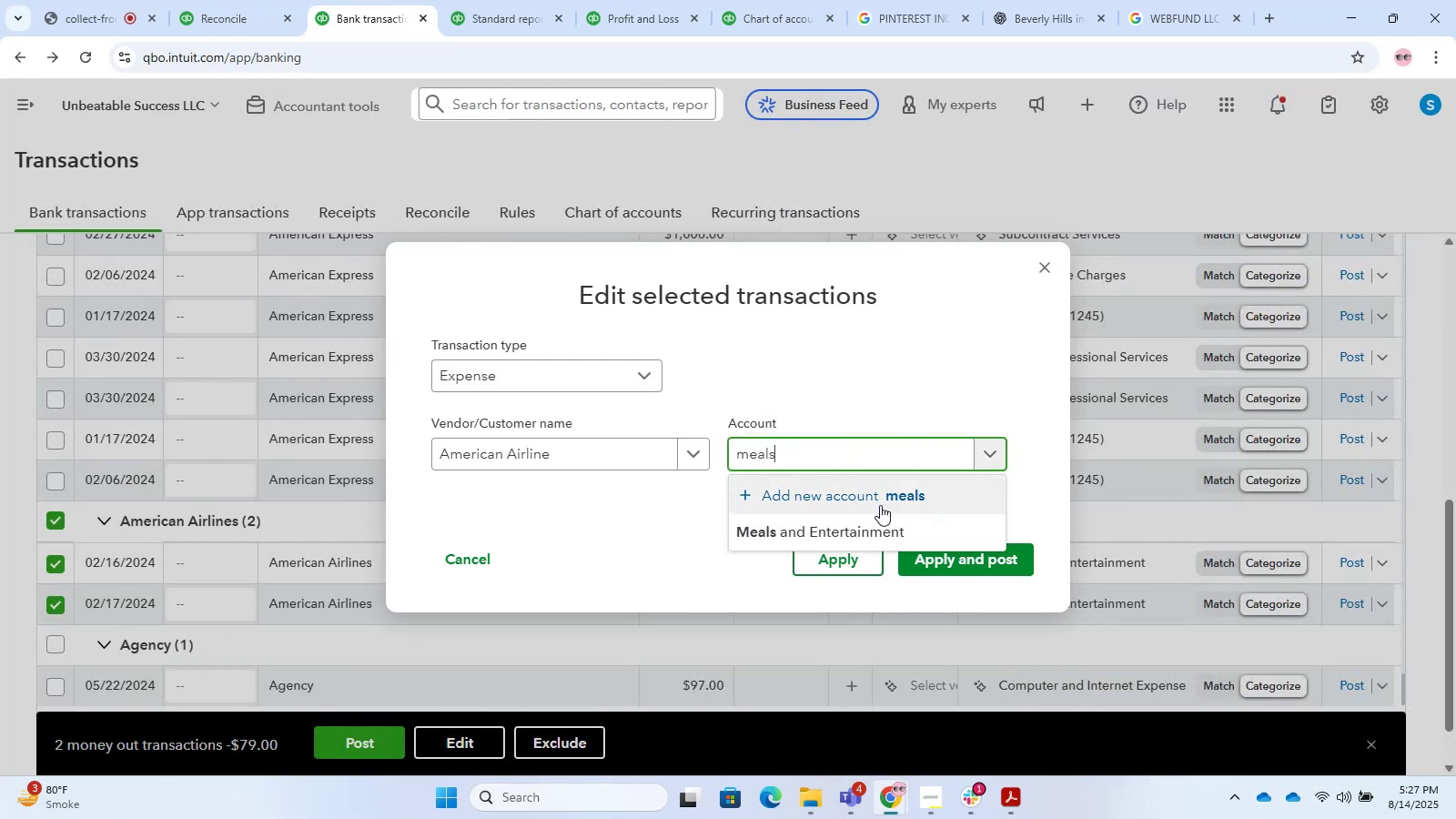 
left_click([851, 534])
 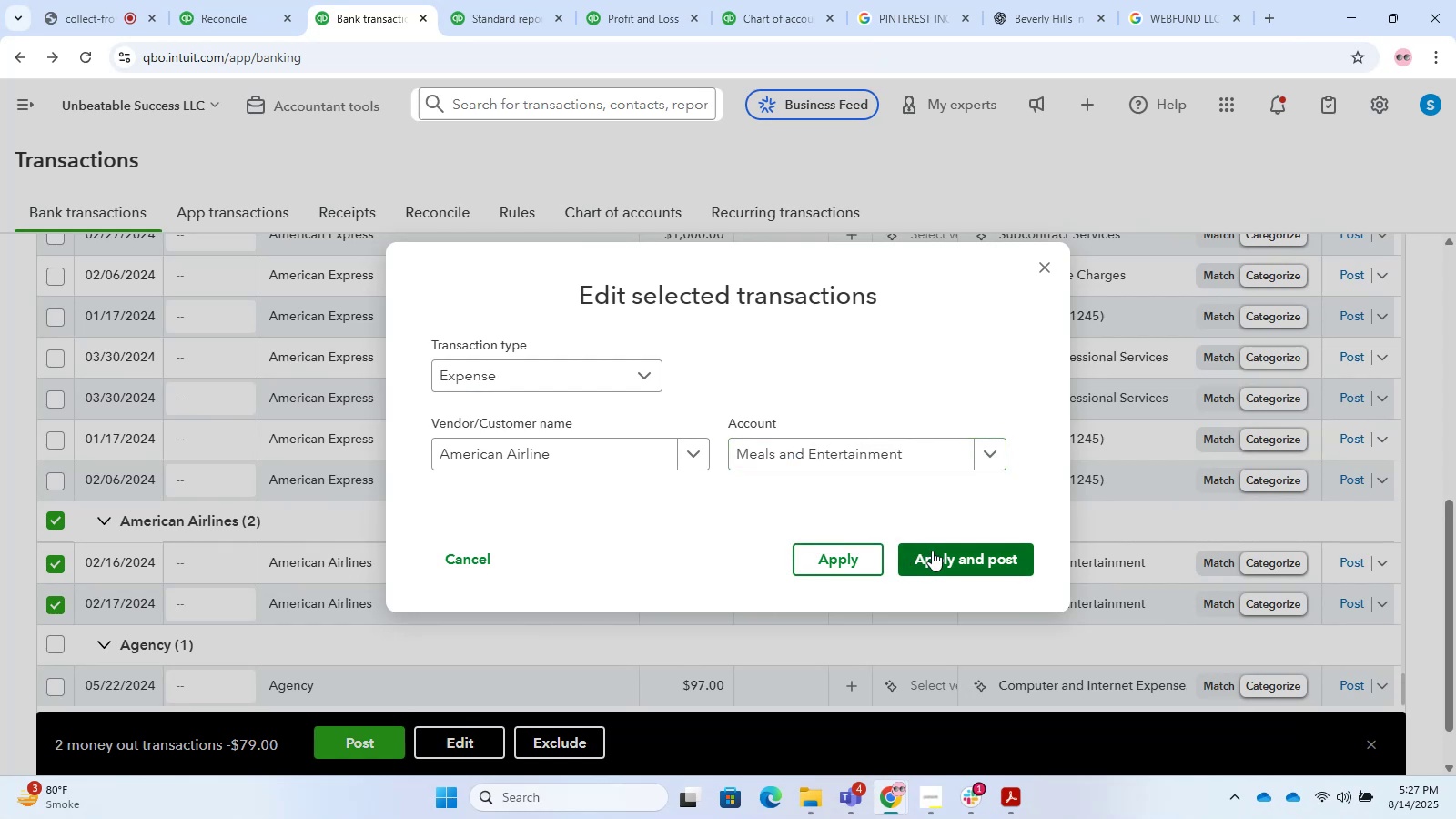 
left_click([997, 564])
 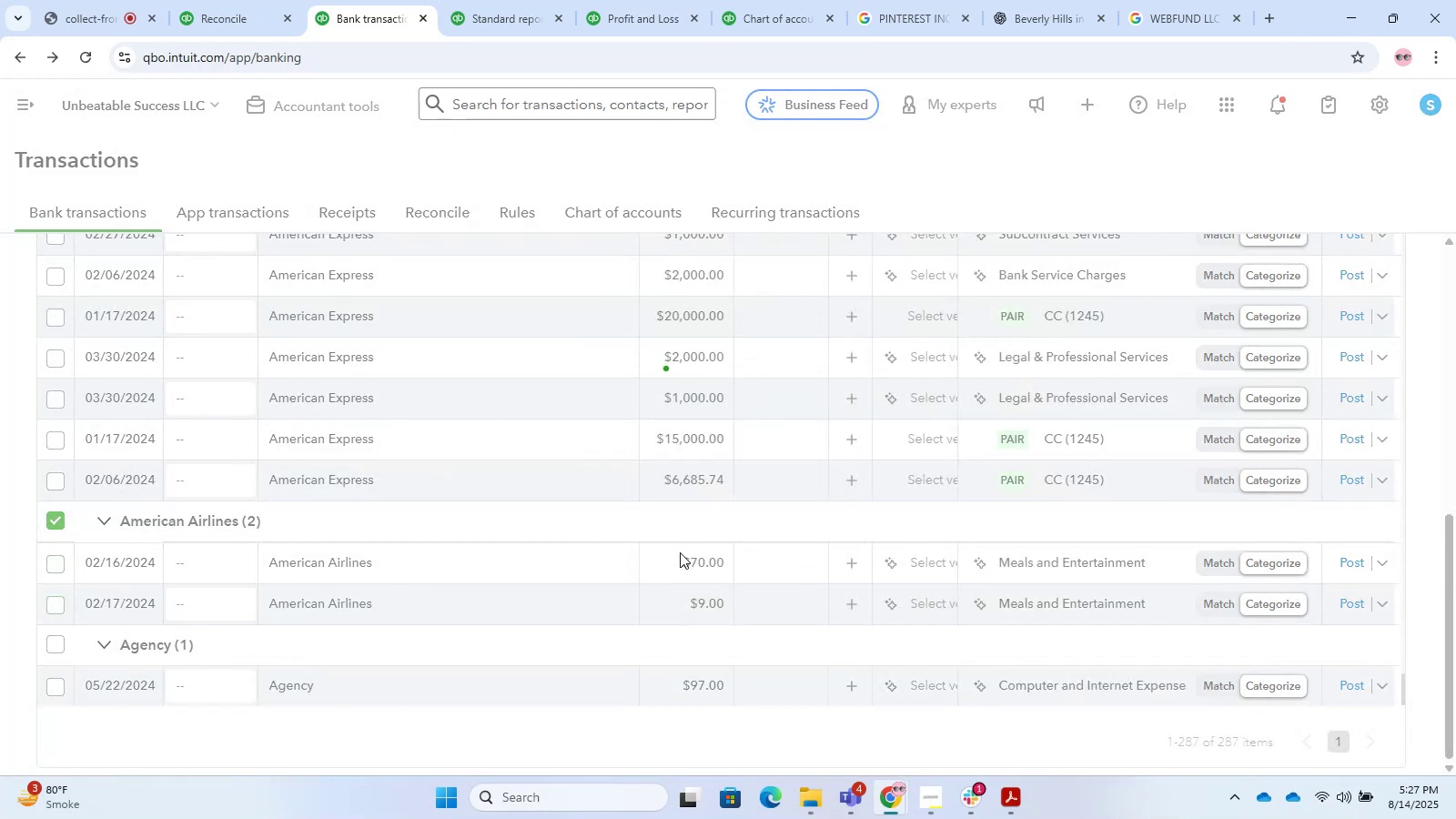 
scroll: coordinate [486, 504], scroll_direction: up, amount: 6.0
 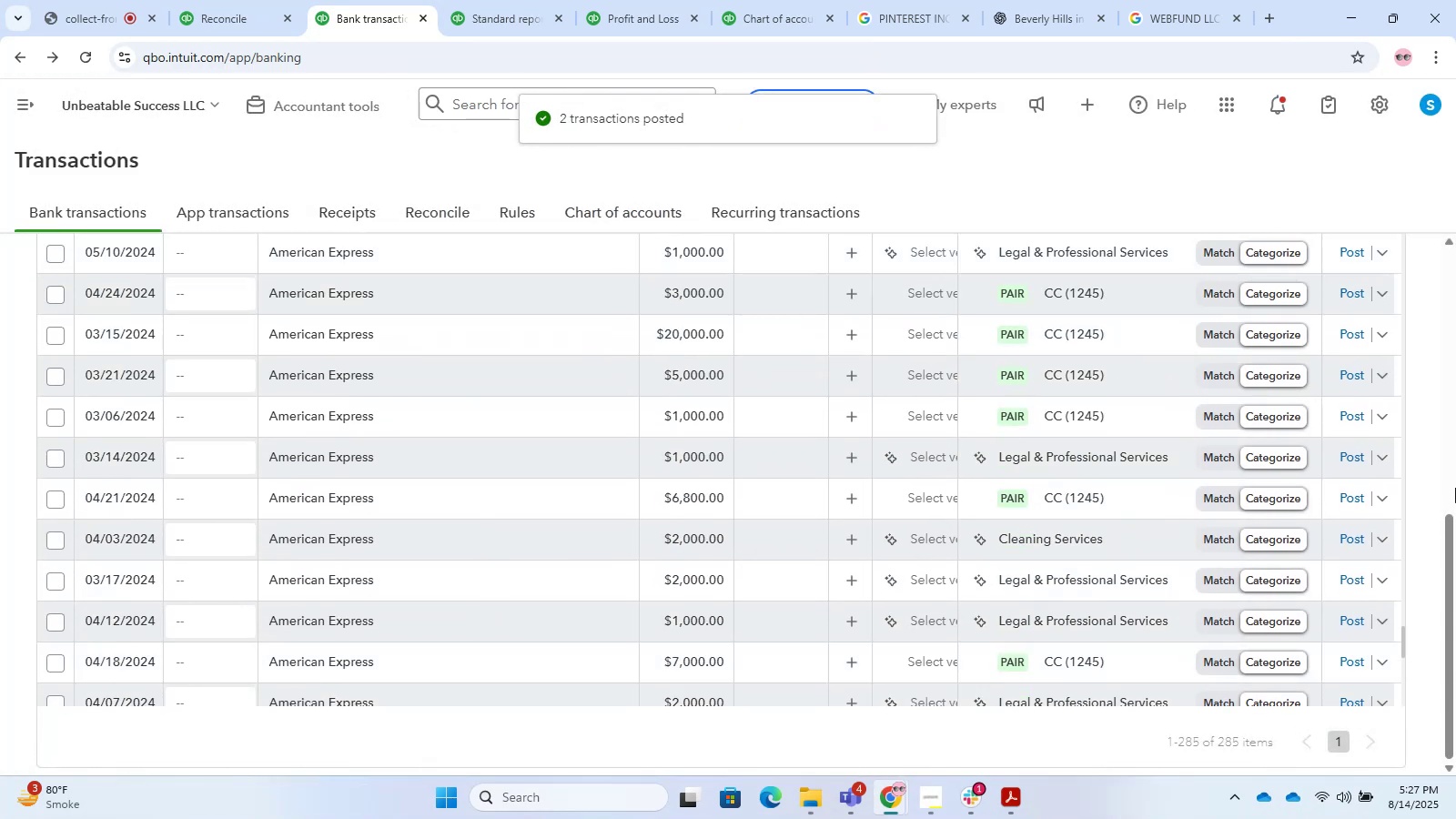 
left_click_drag(start_coordinate=[1455, 570], to_coordinate=[1447, 122])
 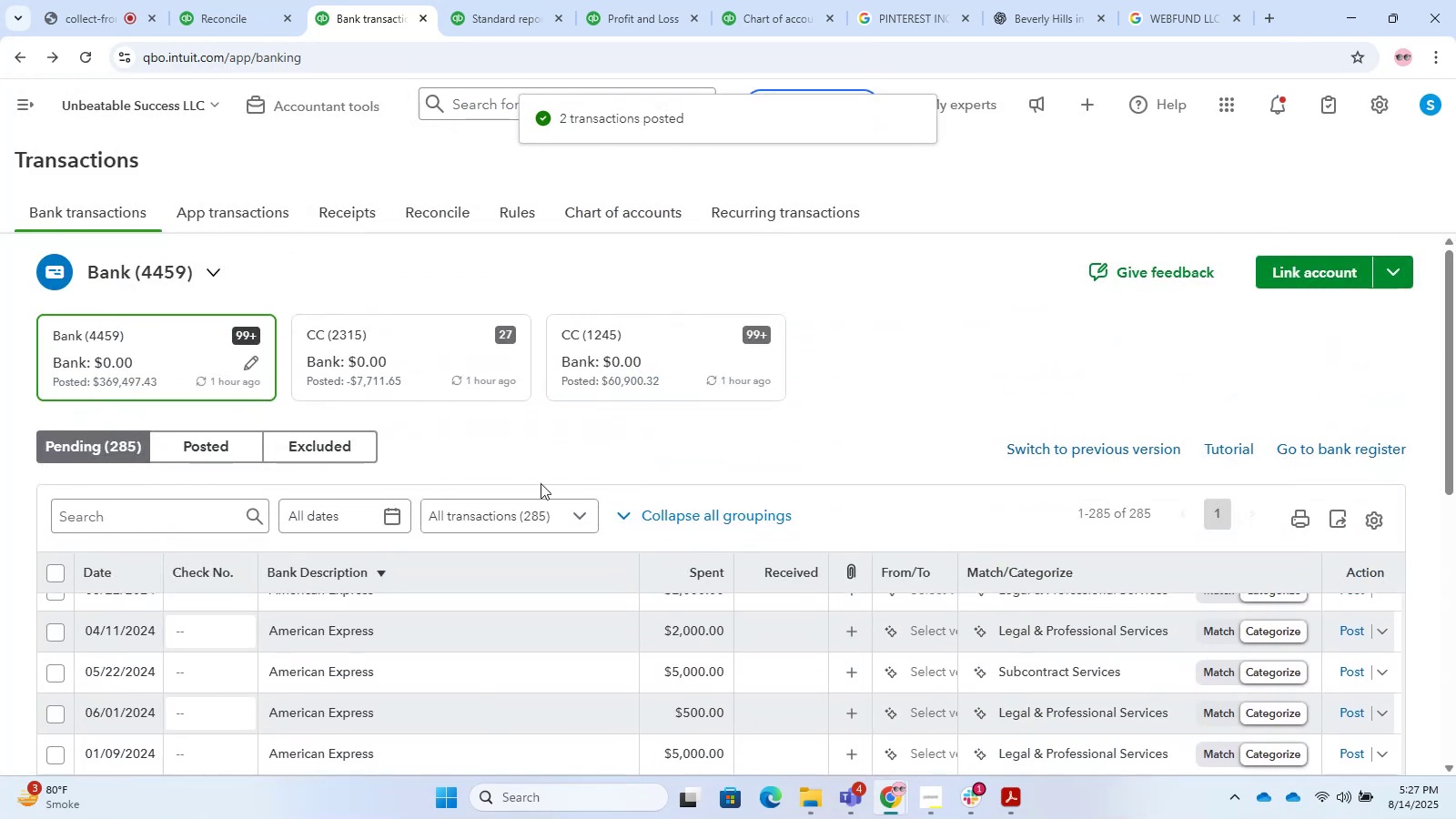 
scroll: coordinate [634, 529], scroll_direction: up, amount: 177.0
 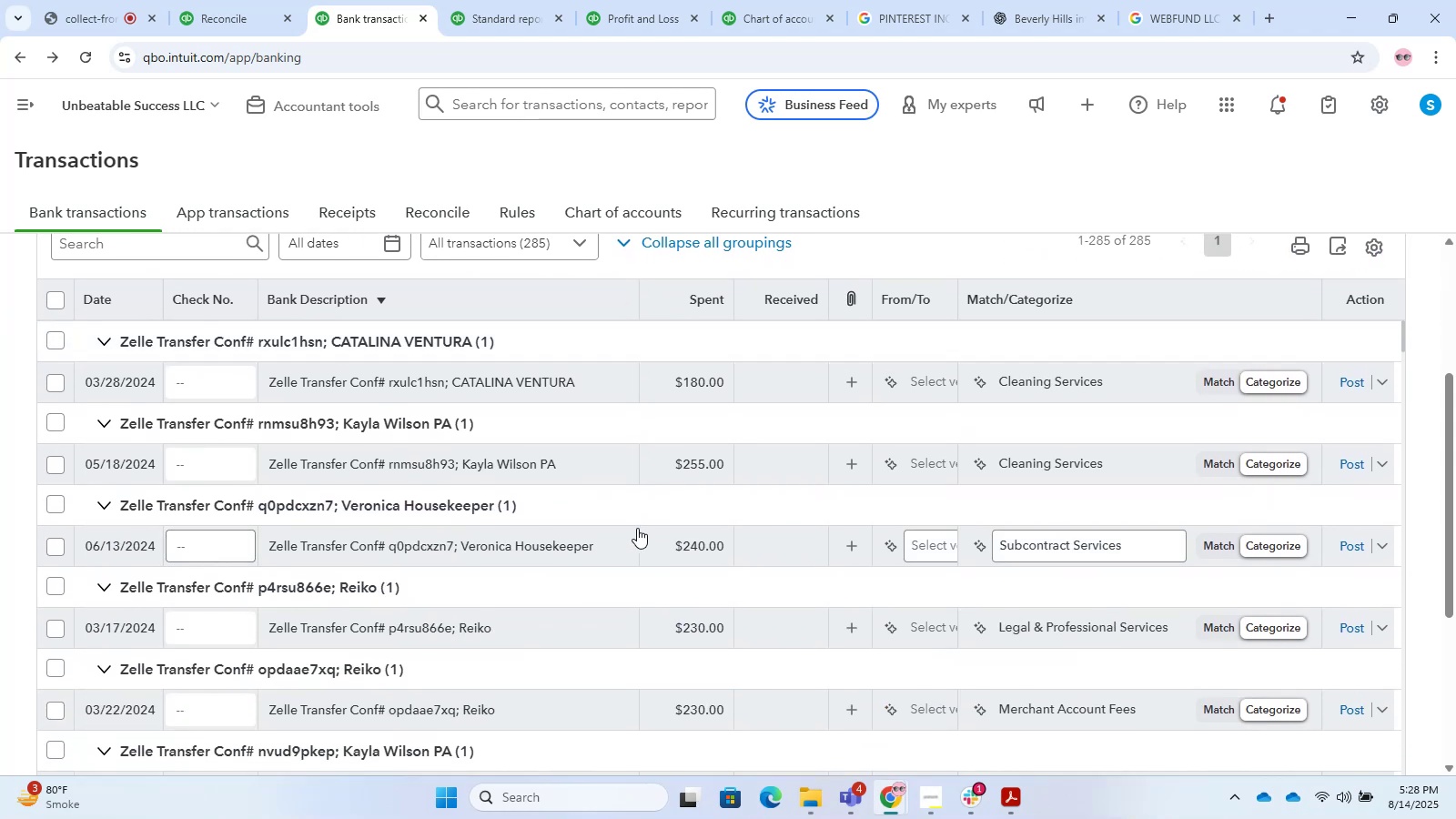 
scroll: coordinate [639, 530], scroll_direction: down, amount: 12.0
 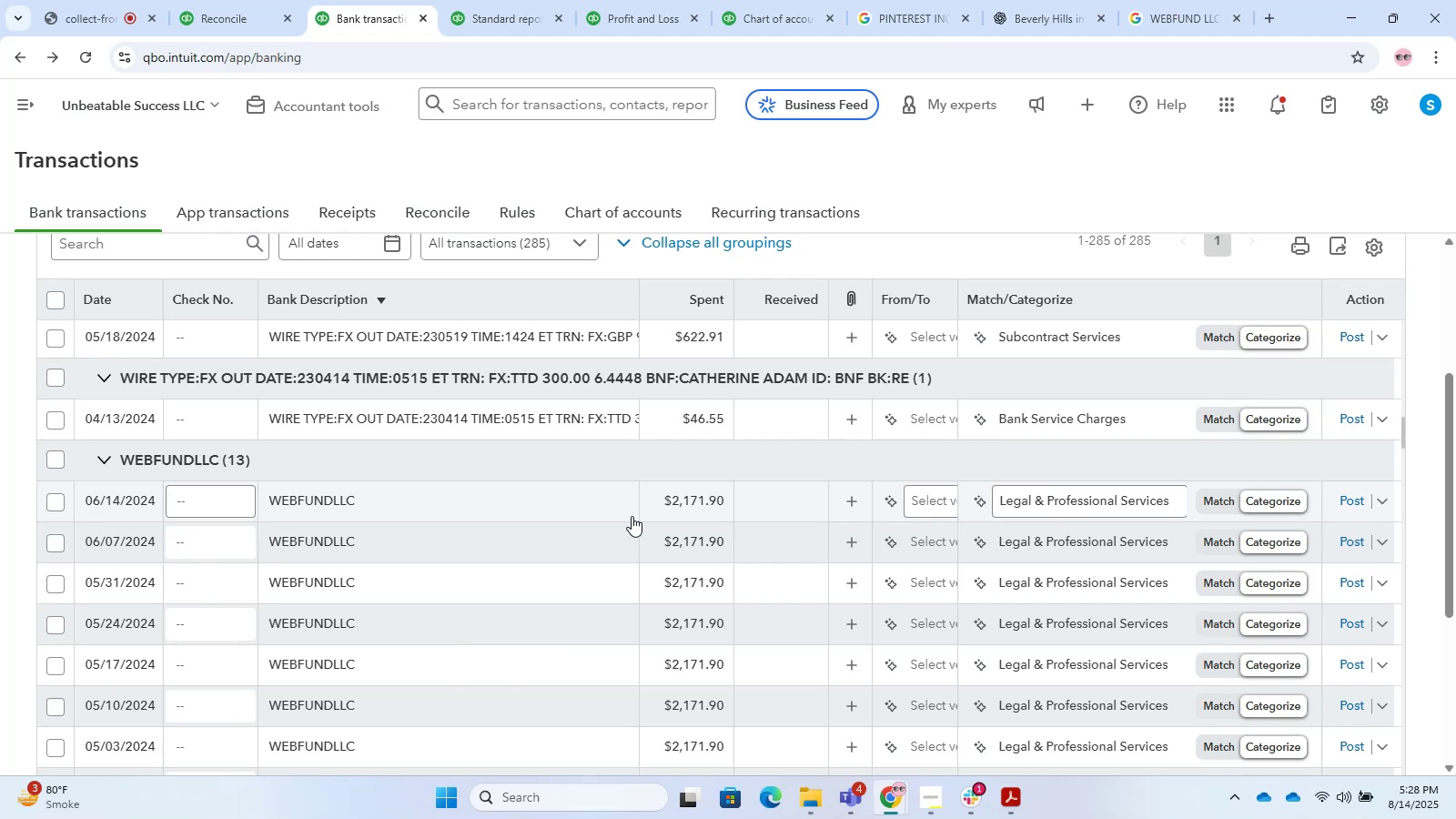 
wait(35.11)
 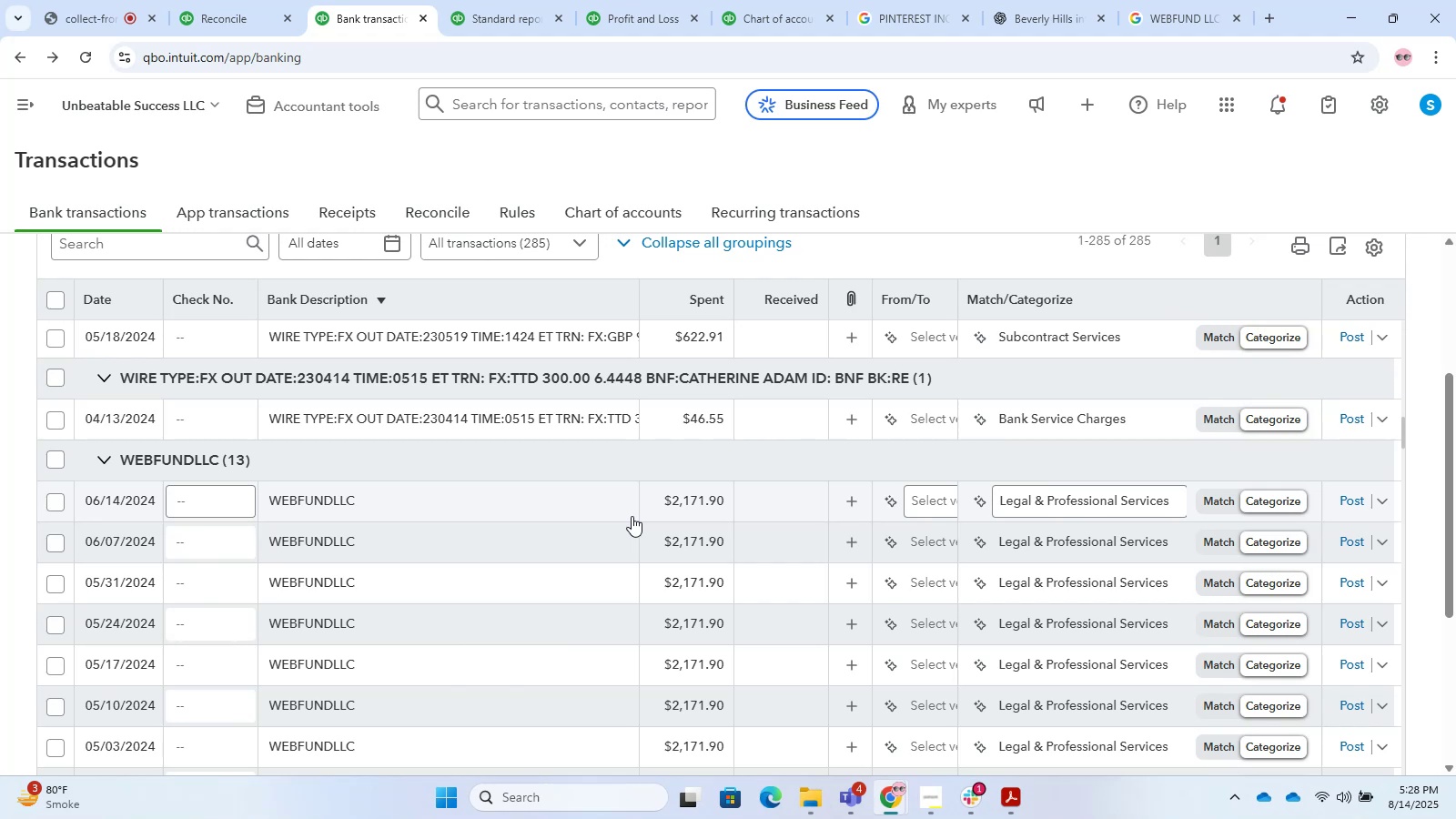 
scroll: coordinate [814, 430], scroll_direction: down, amount: 7.0
 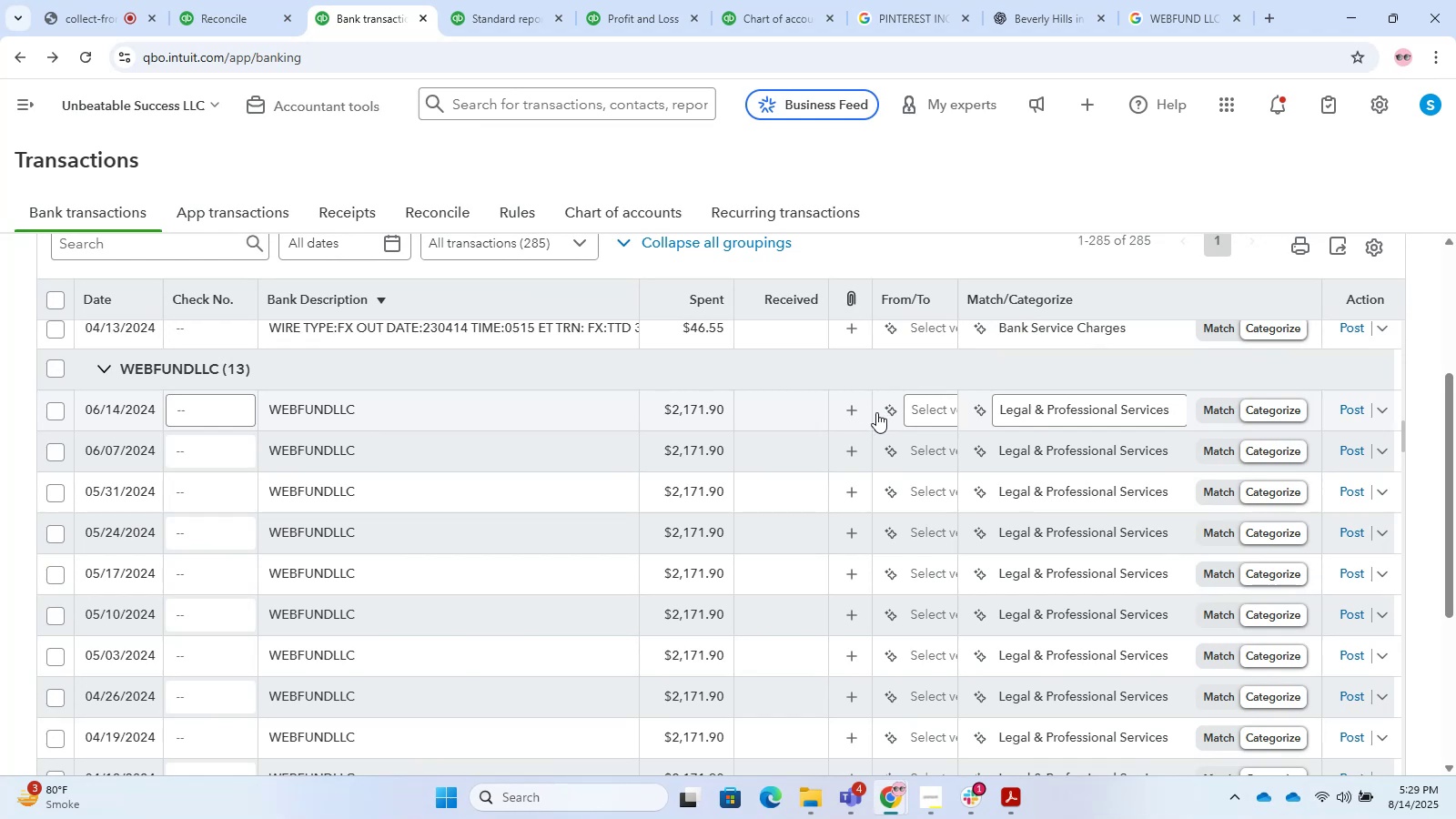 
wait(12.3)
 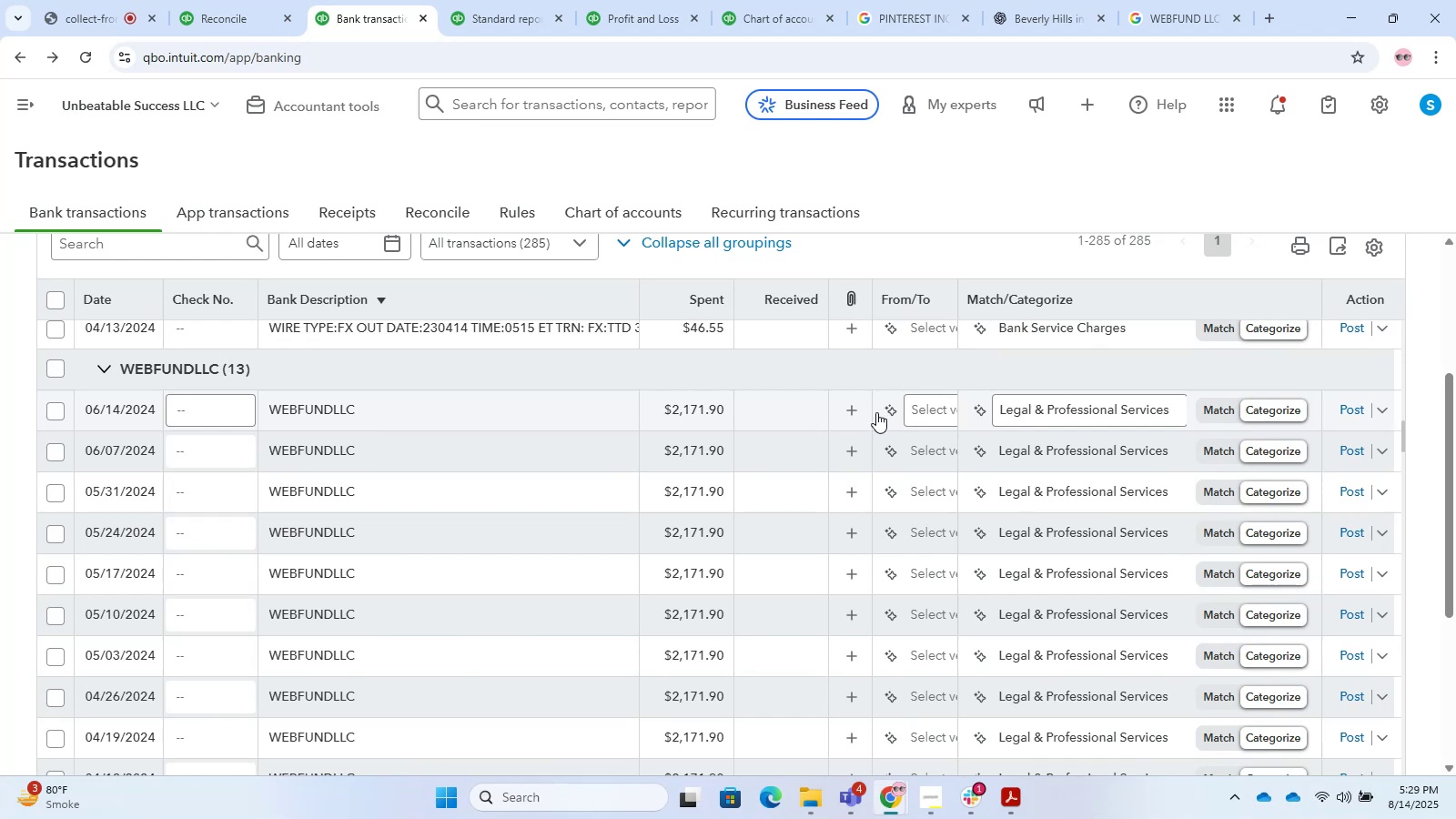 
scroll: coordinate [731, 369], scroll_direction: down, amount: 6.0
 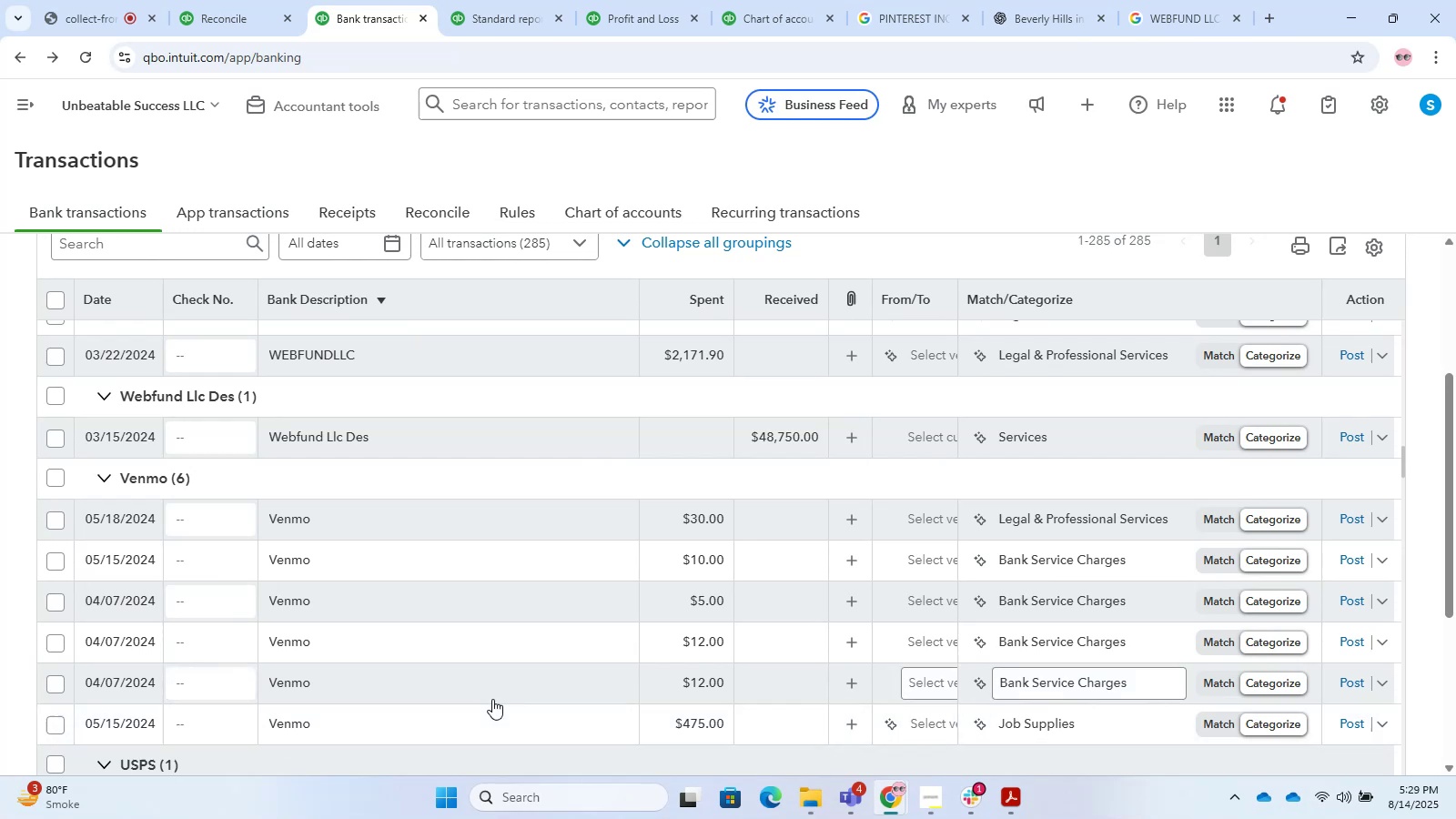 
scroll: coordinate [490, 619], scroll_direction: up, amount: 44.0
 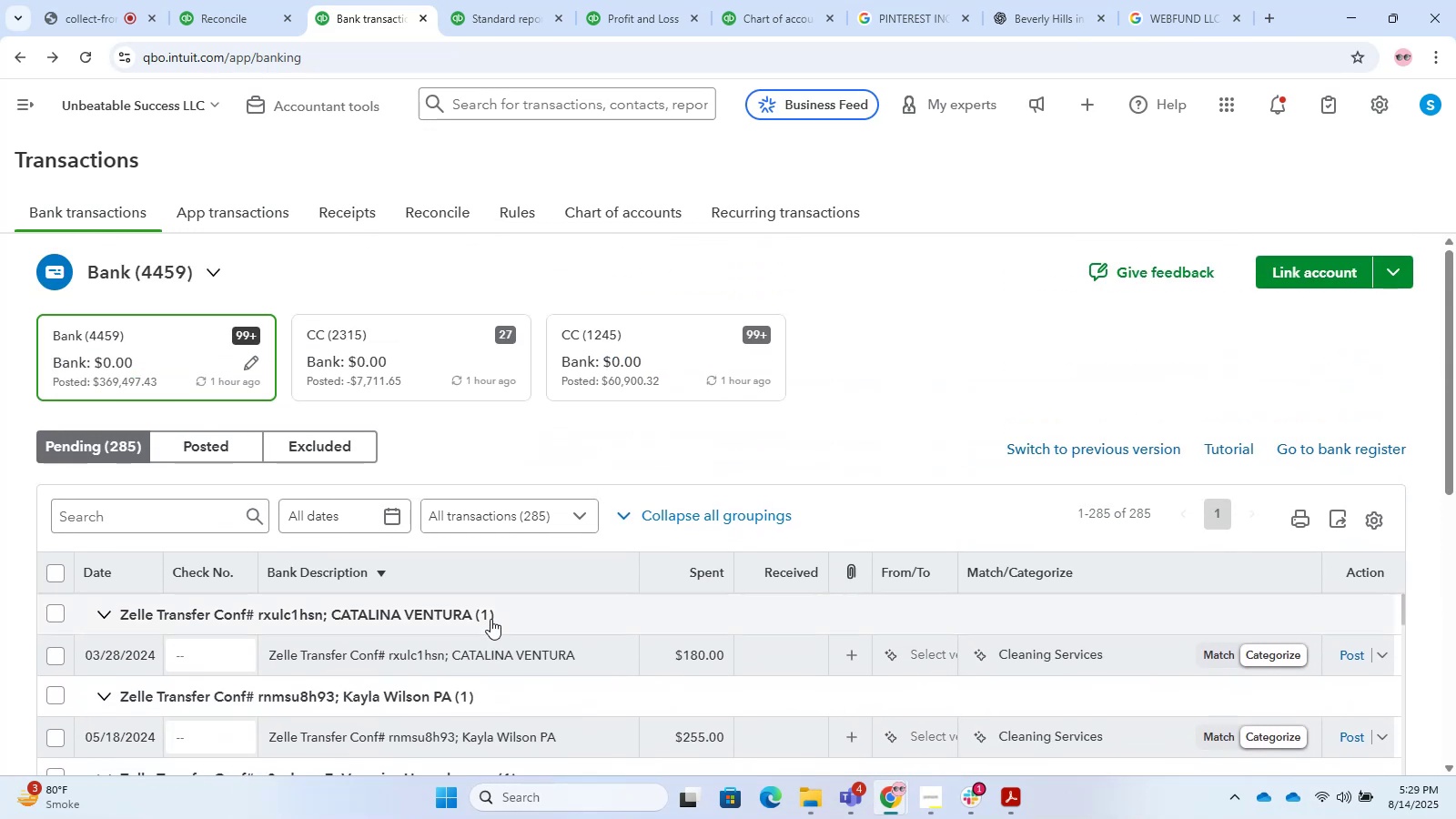 
wait(8.55)
 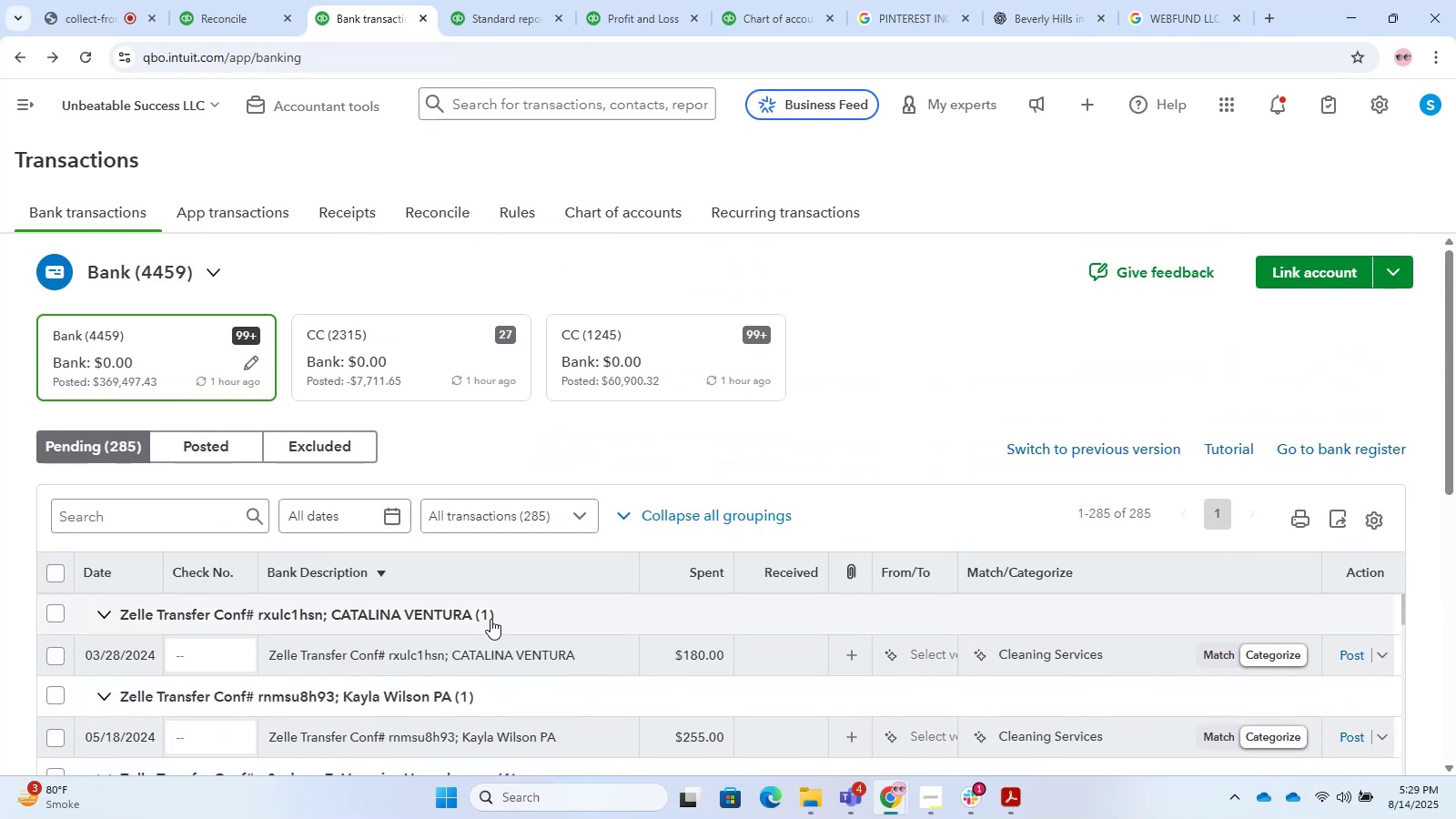 
scroll: coordinate [412, 612], scroll_direction: down, amount: 13.0
 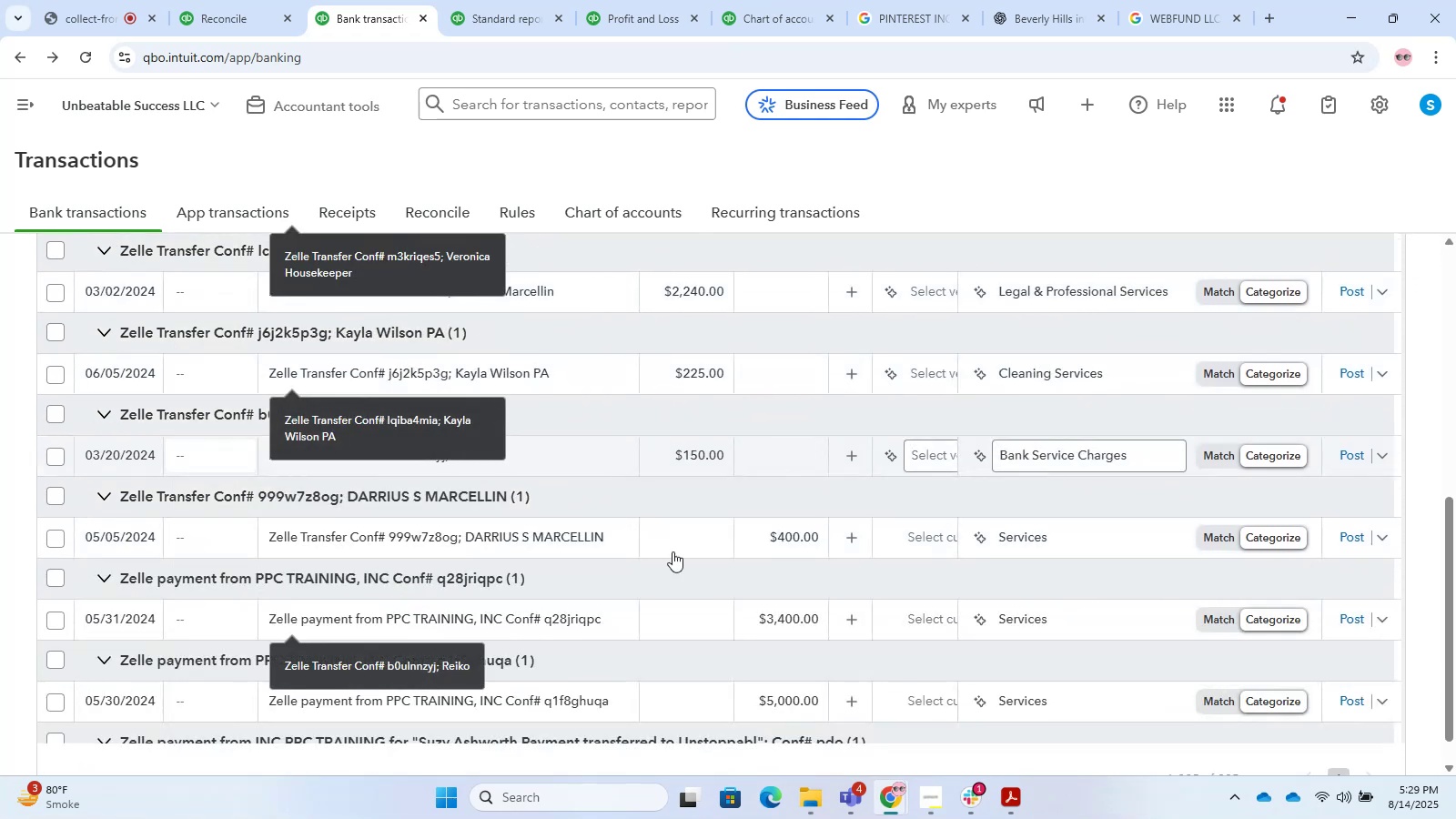 
scroll: coordinate [449, 624], scroll_direction: up, amount: 40.0
 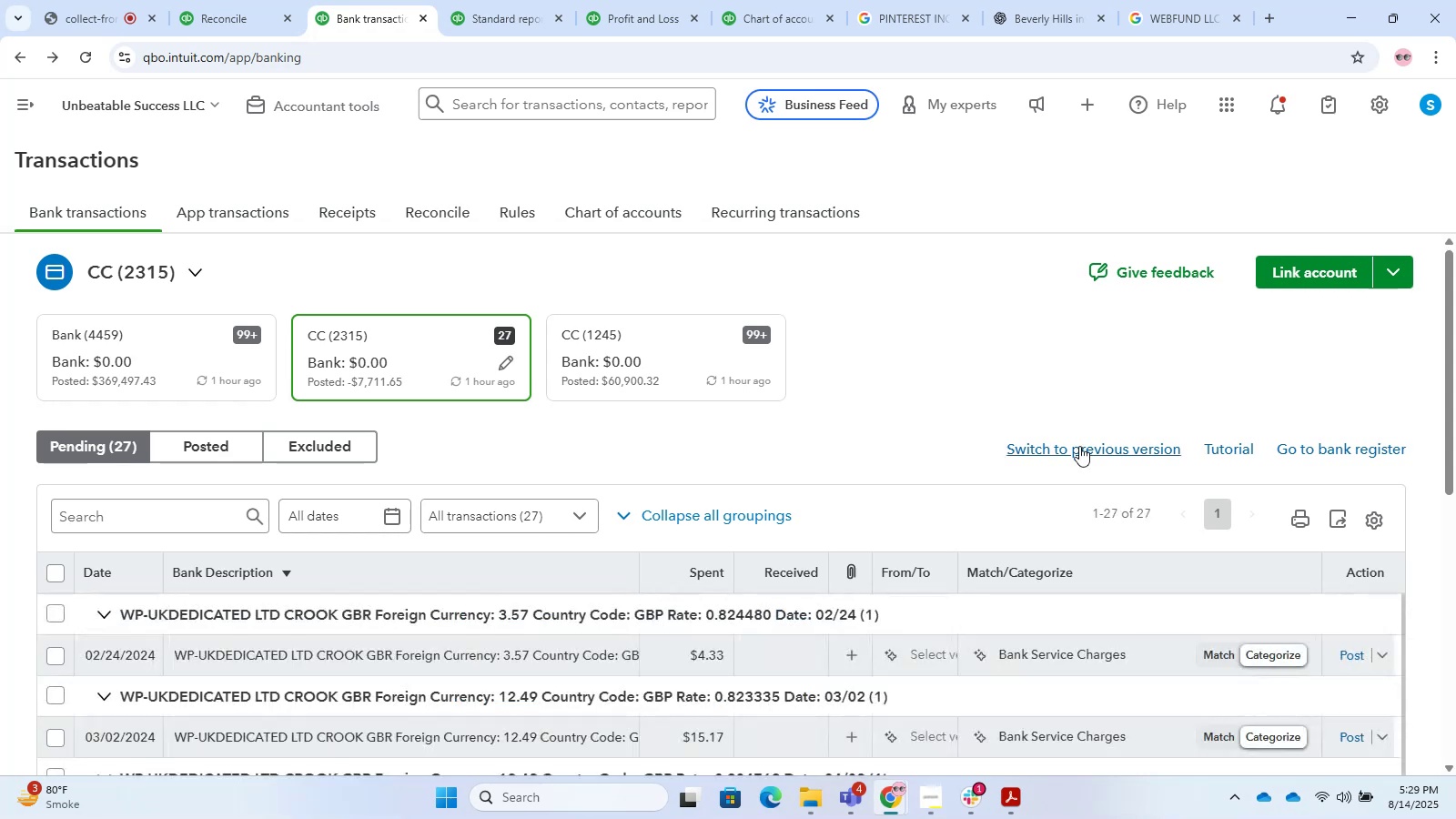 
left_click([725, 351])
 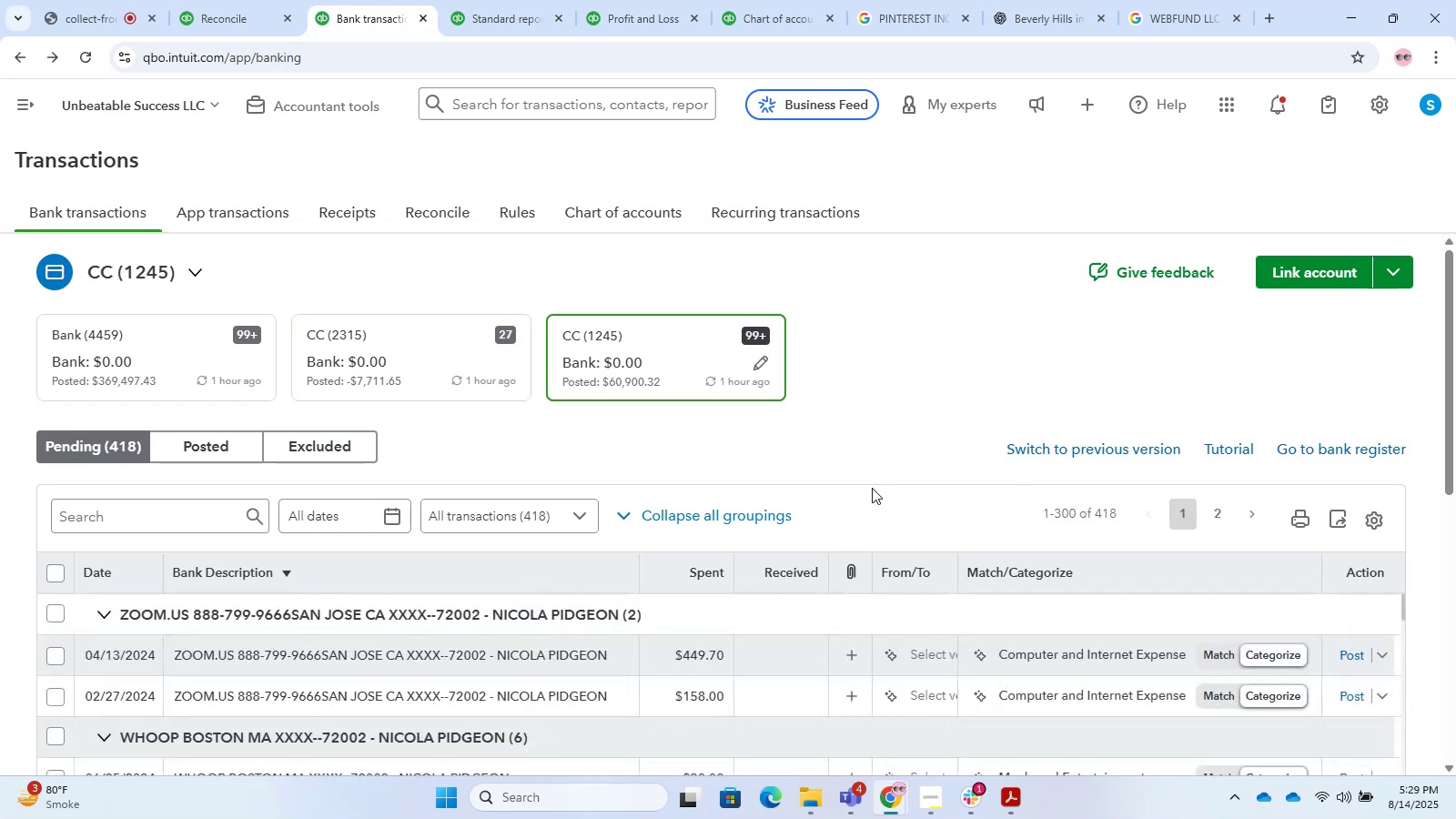 
wait(8.48)
 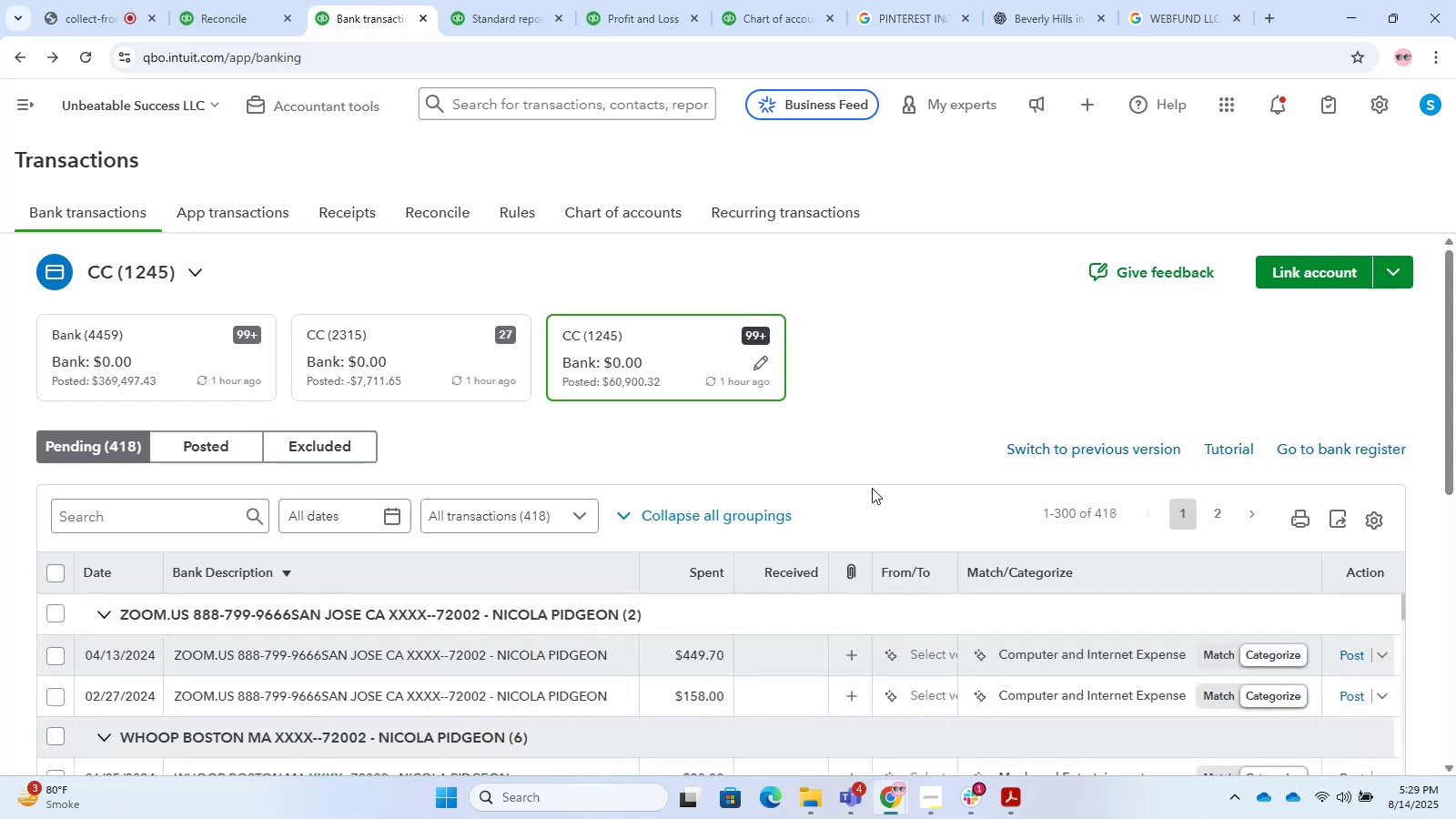 
scroll: coordinate [542, 627], scroll_direction: none, amount: 0.0
 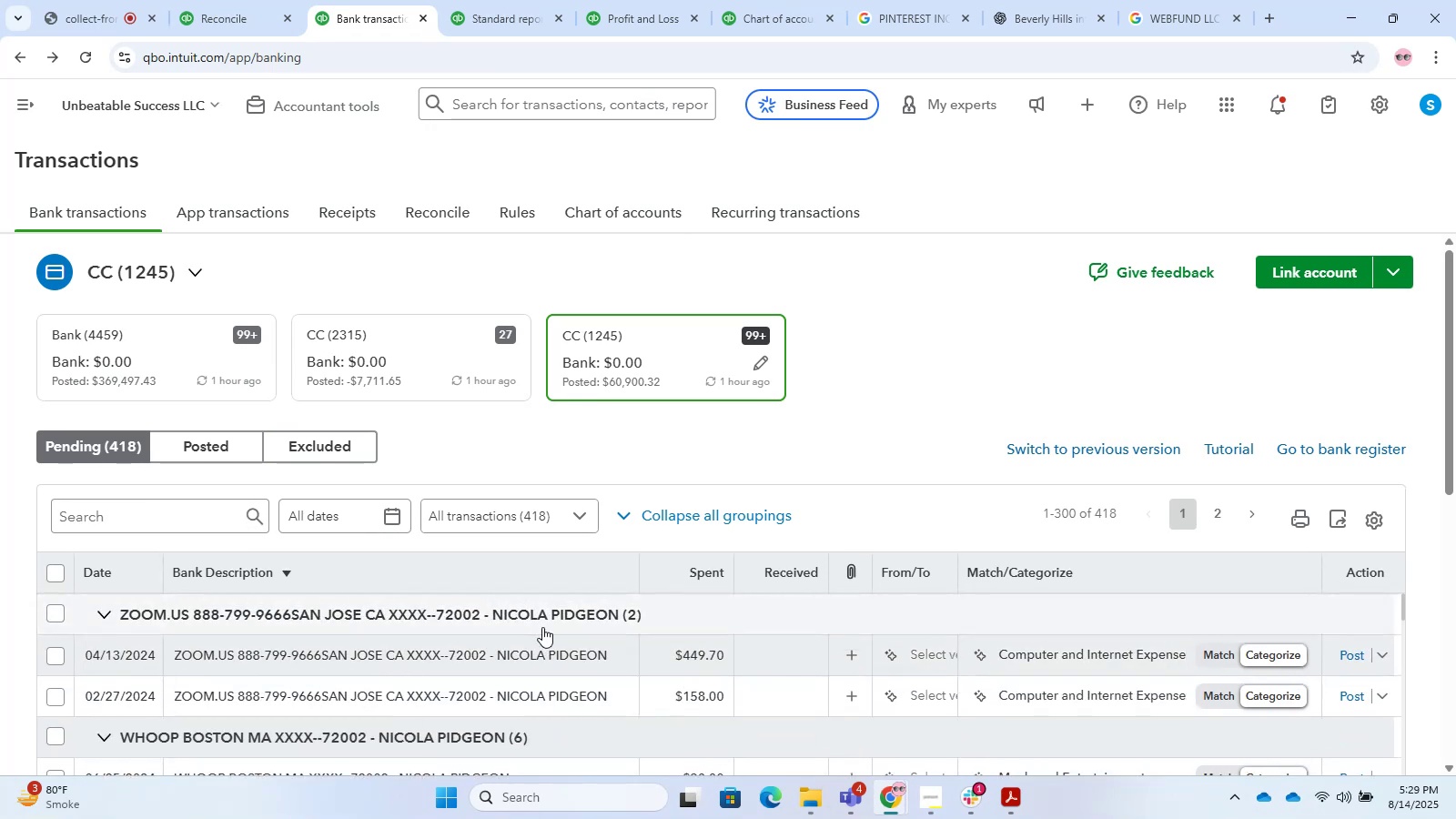 
wait(10.1)
 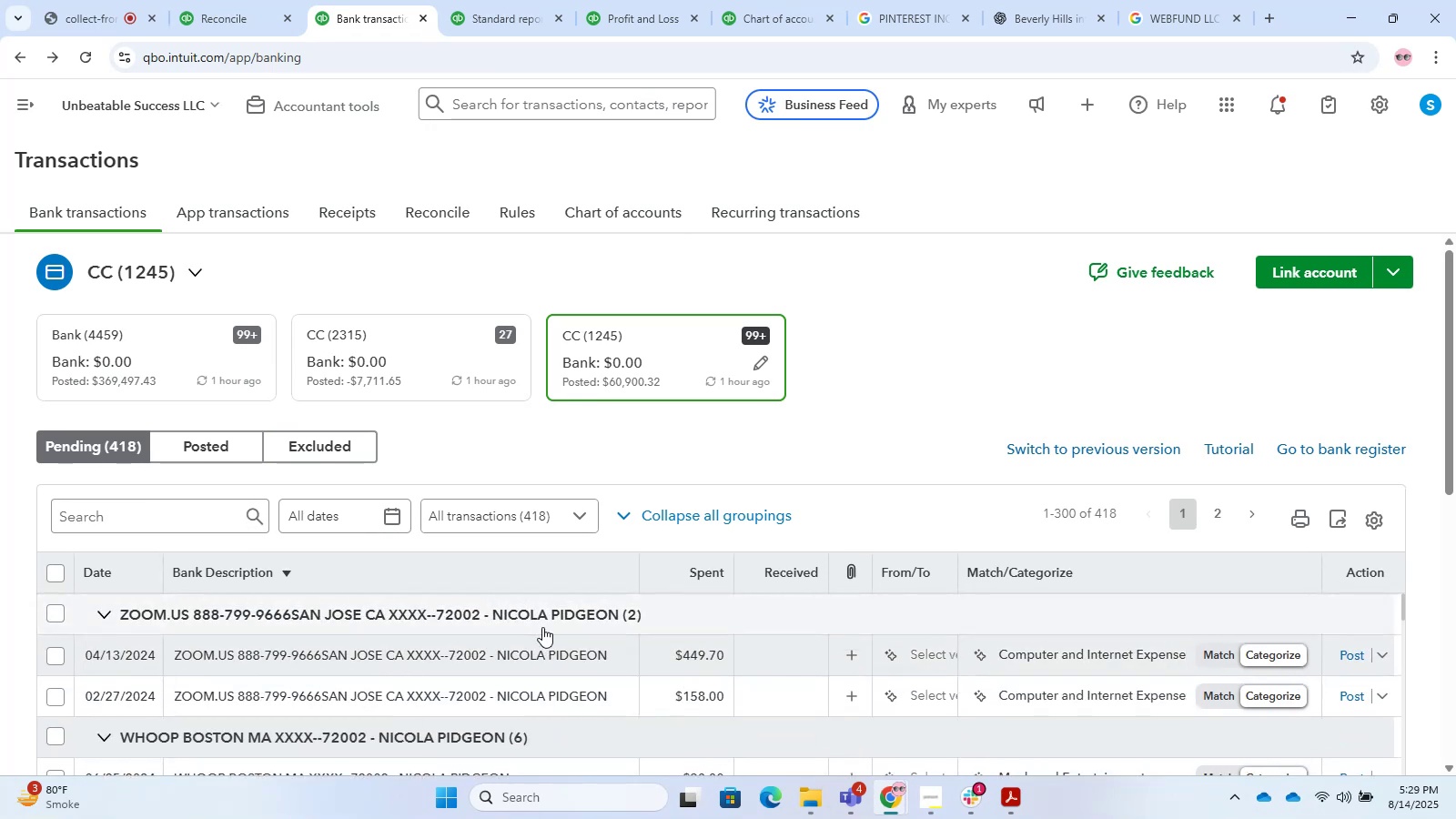 
mouse_move([360, 660])
 